 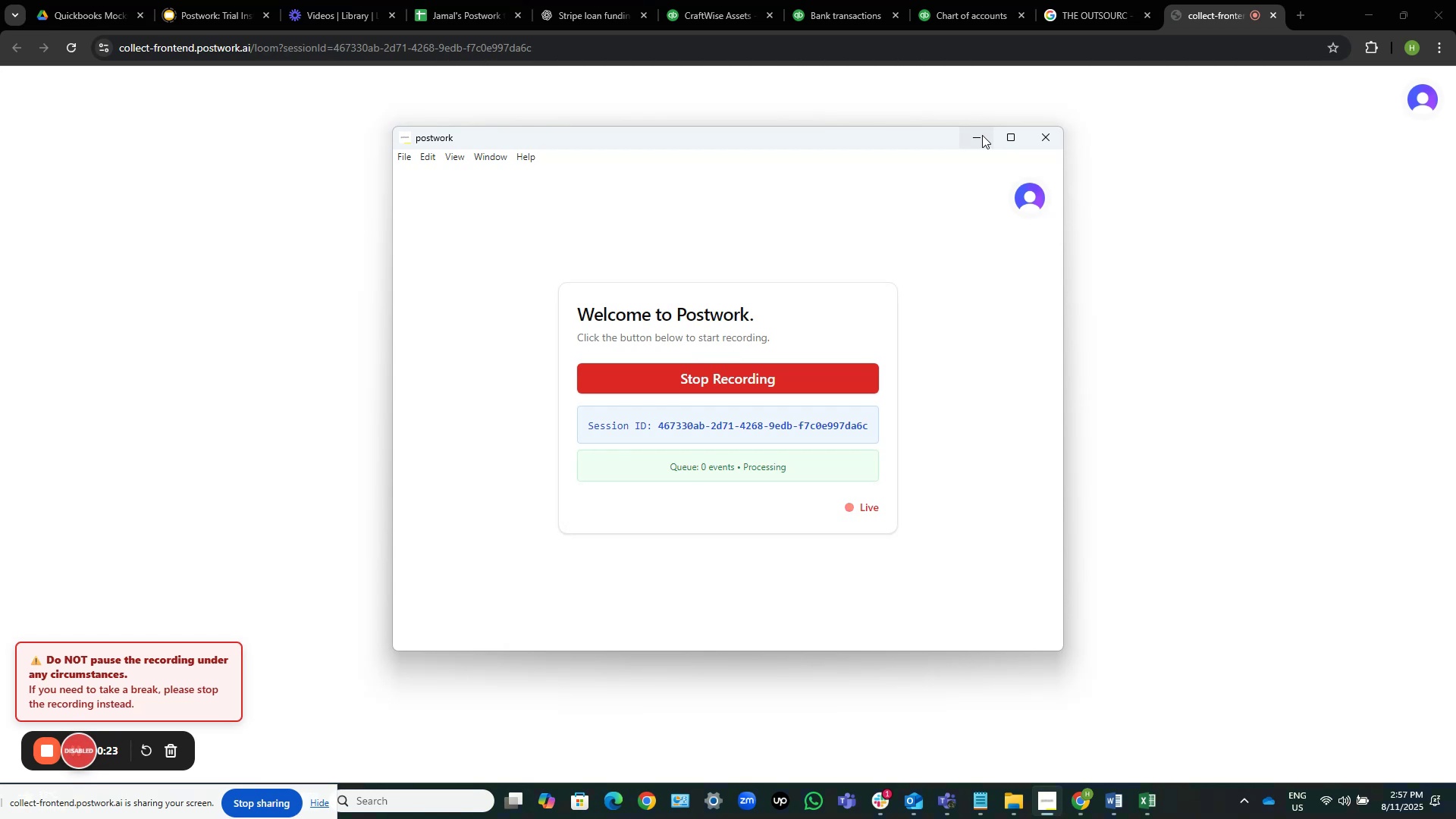 
left_click([975, 142])
 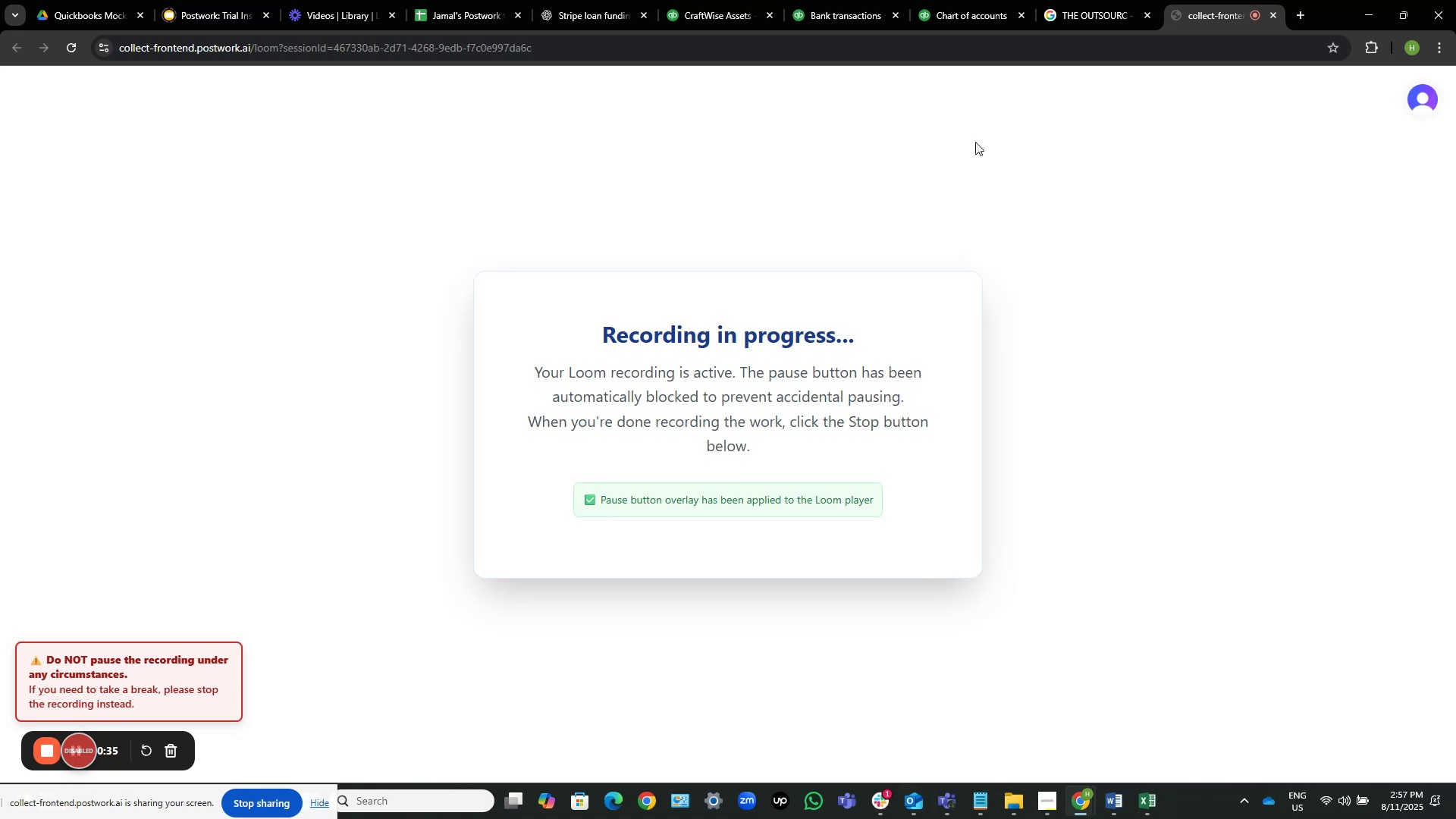 
wait(11.55)
 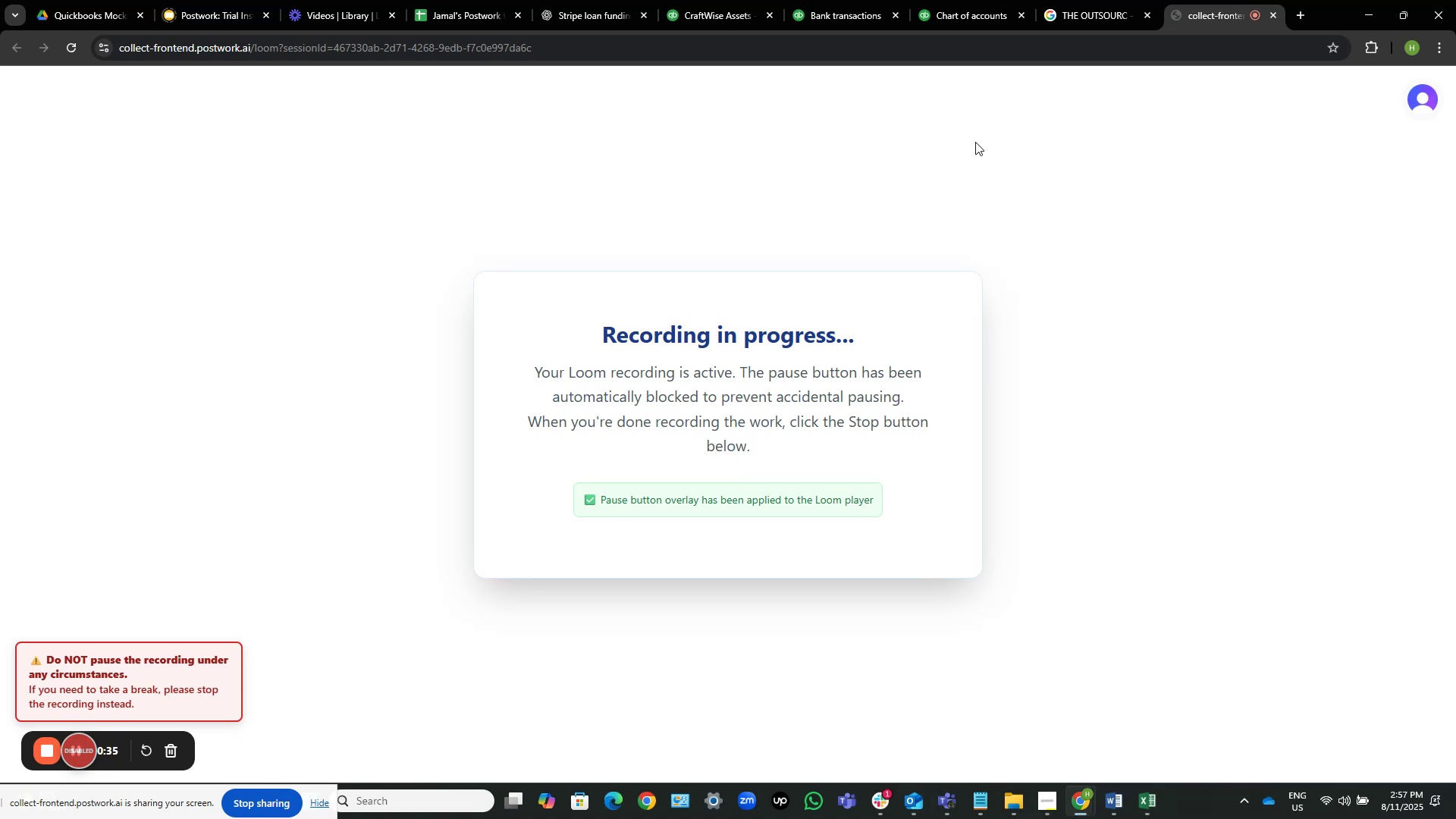 
left_click([693, 0])
 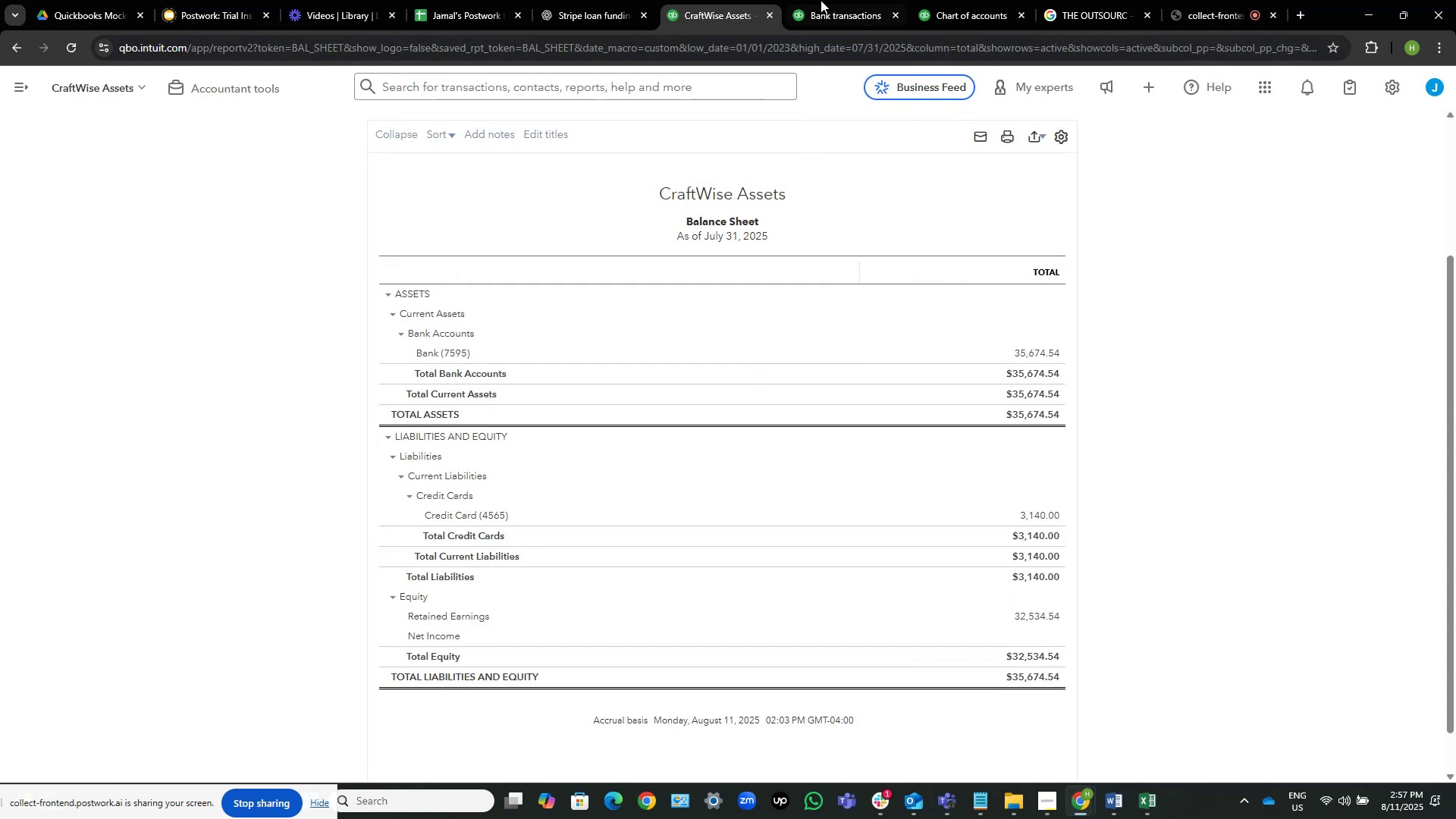 
left_click([828, 0])
 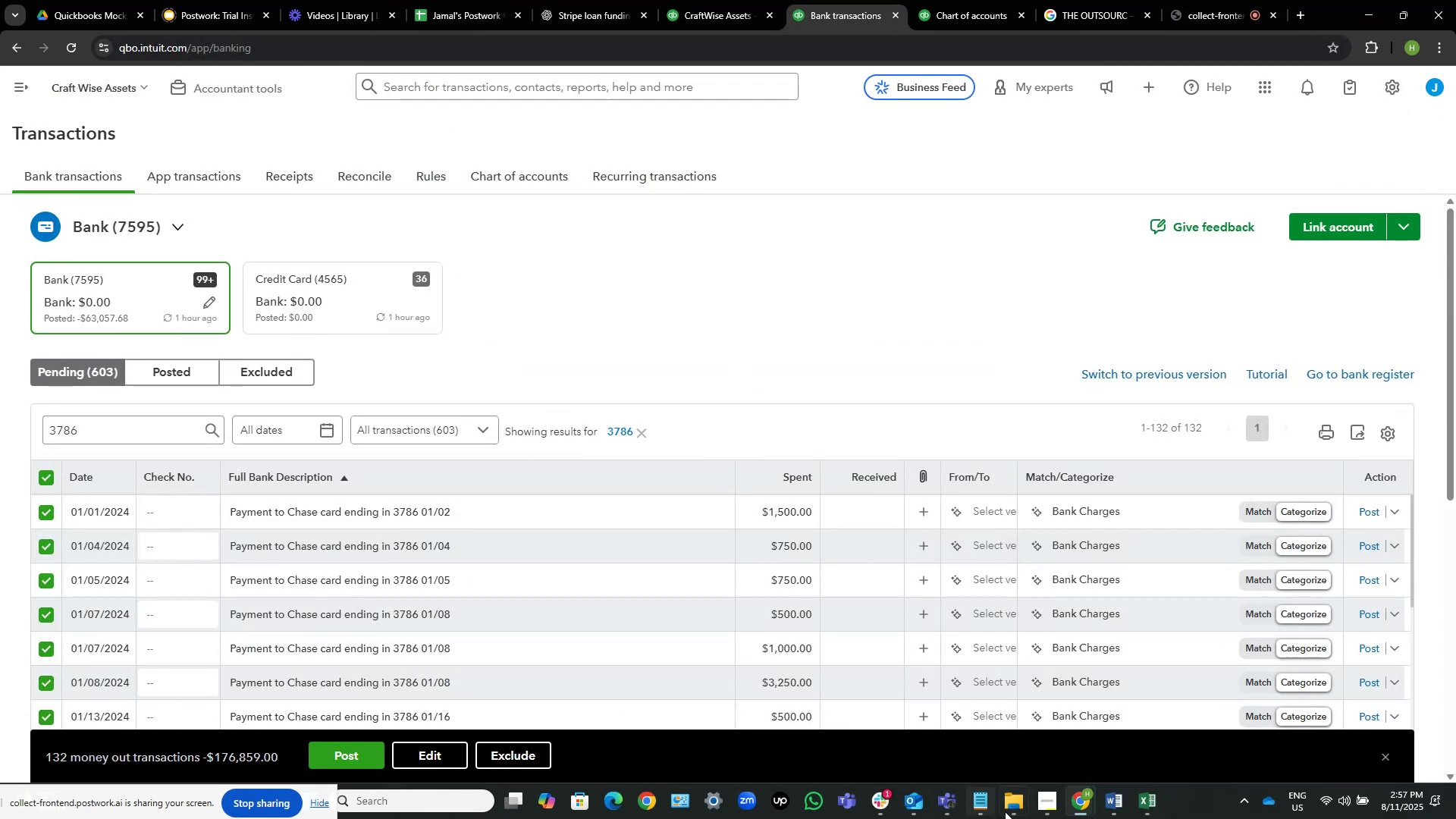 
left_click([1051, 806])
 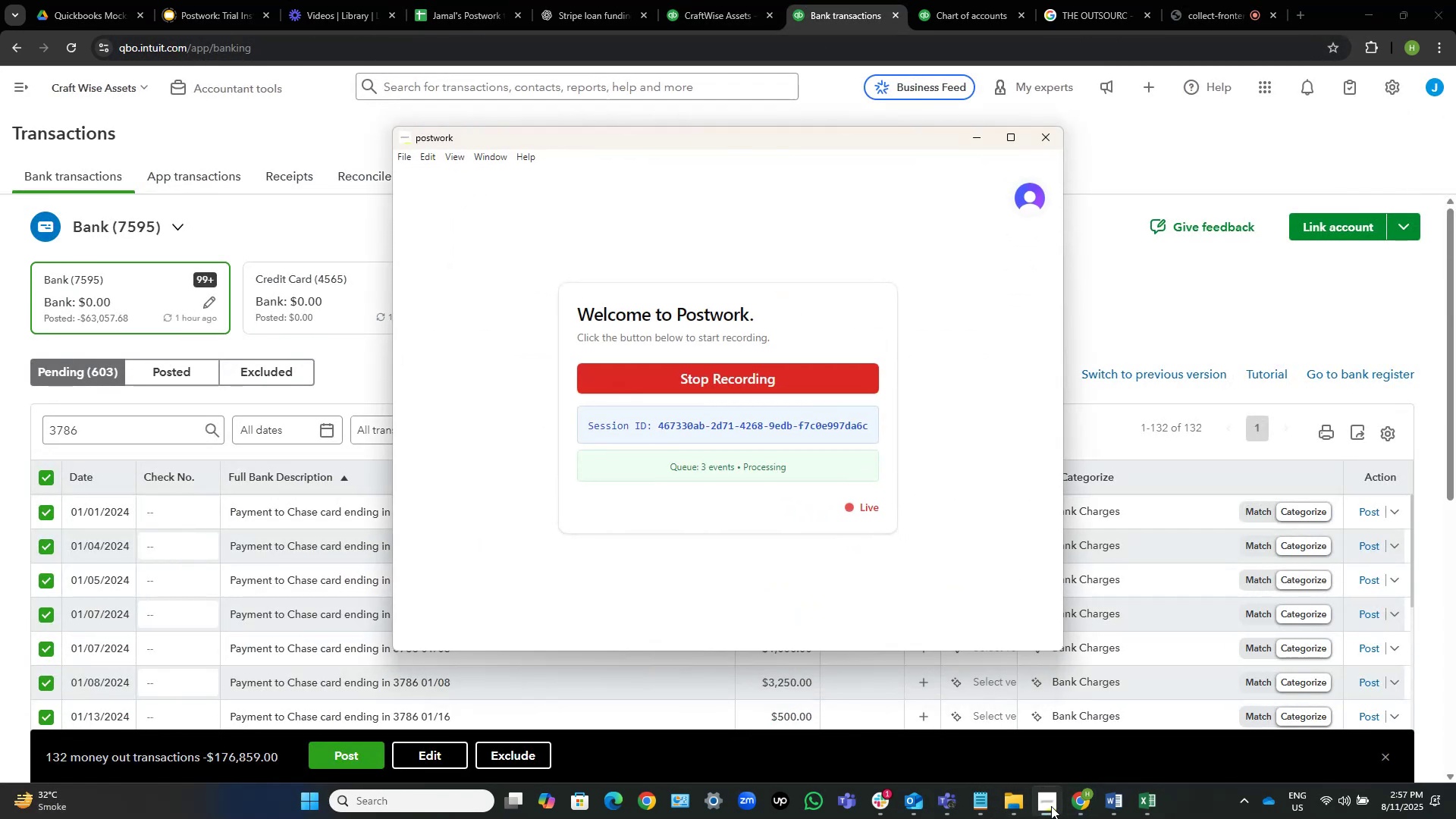 
left_click([1051, 806])
 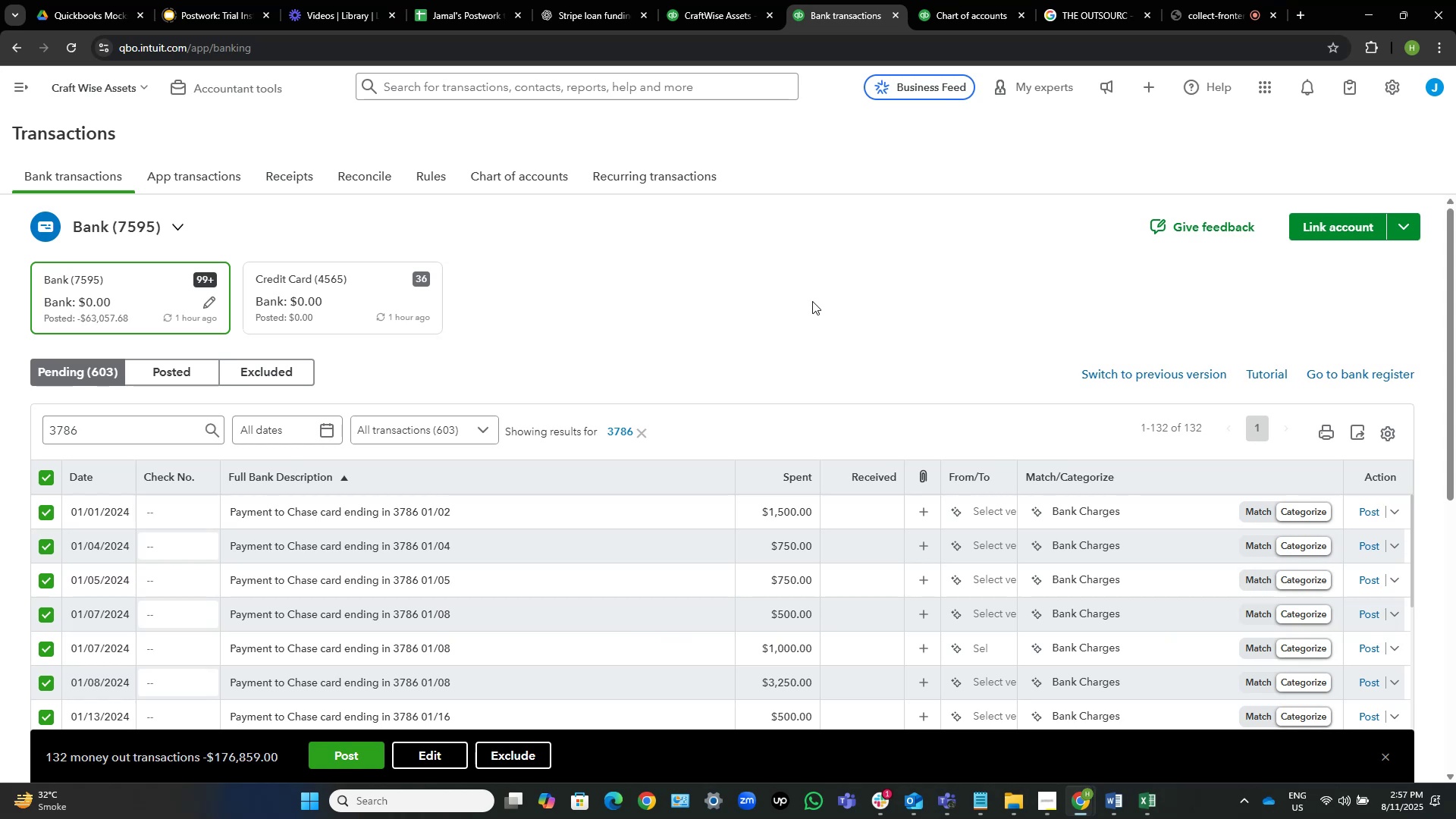 
wait(7.54)
 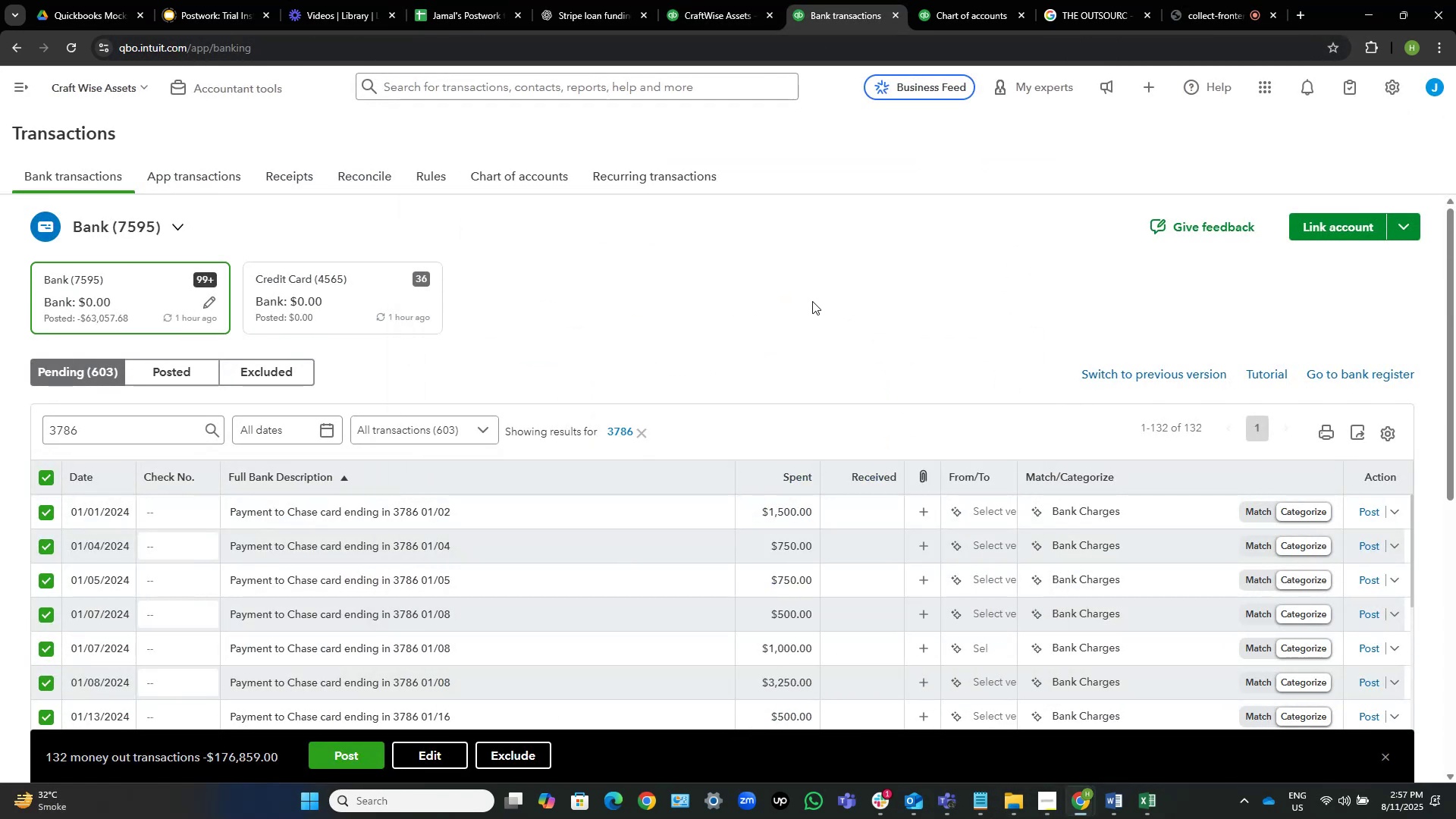 
scroll: coordinate [749, 304], scroll_direction: down, amount: 2.0
 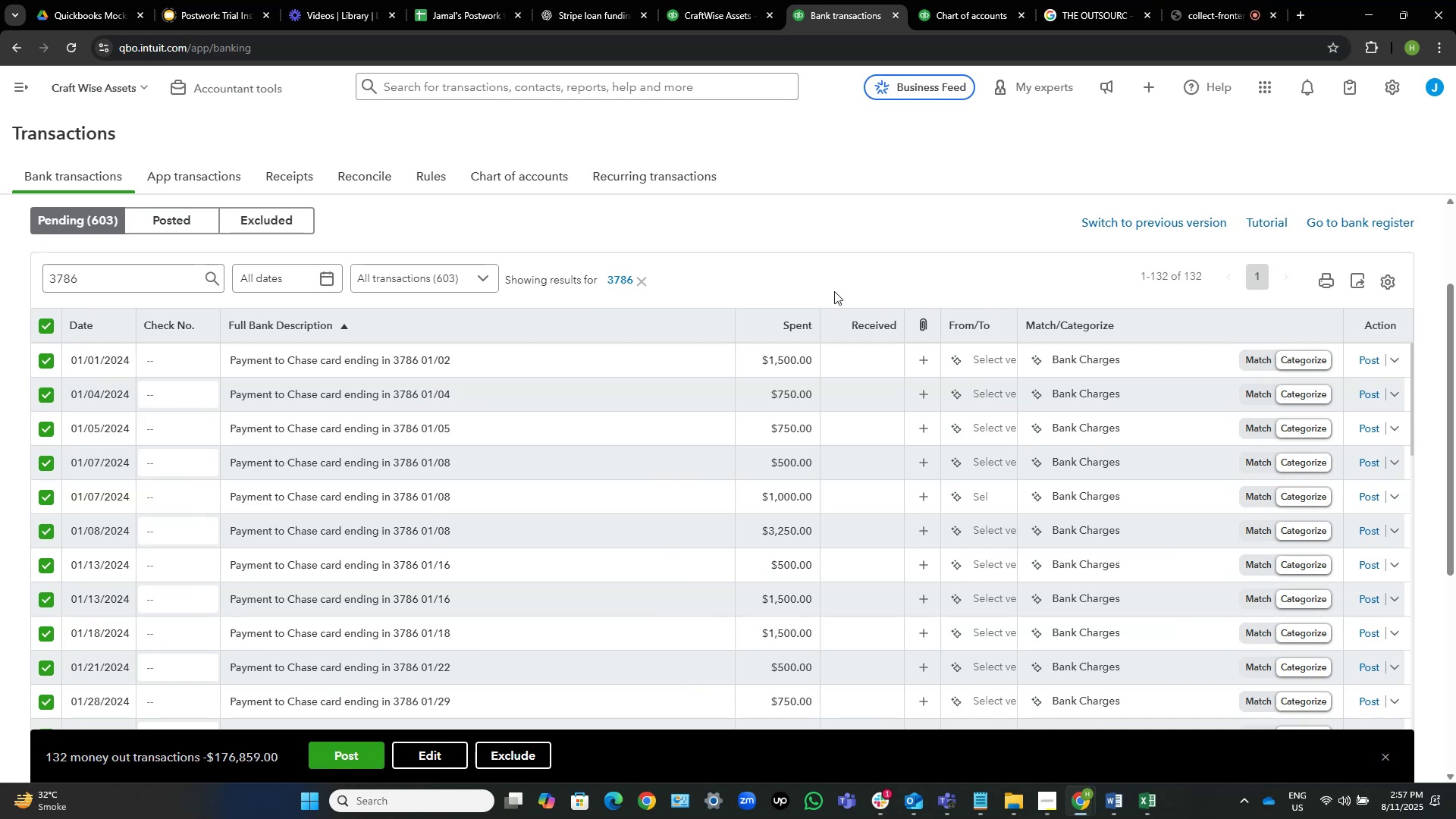 
wait(15.95)
 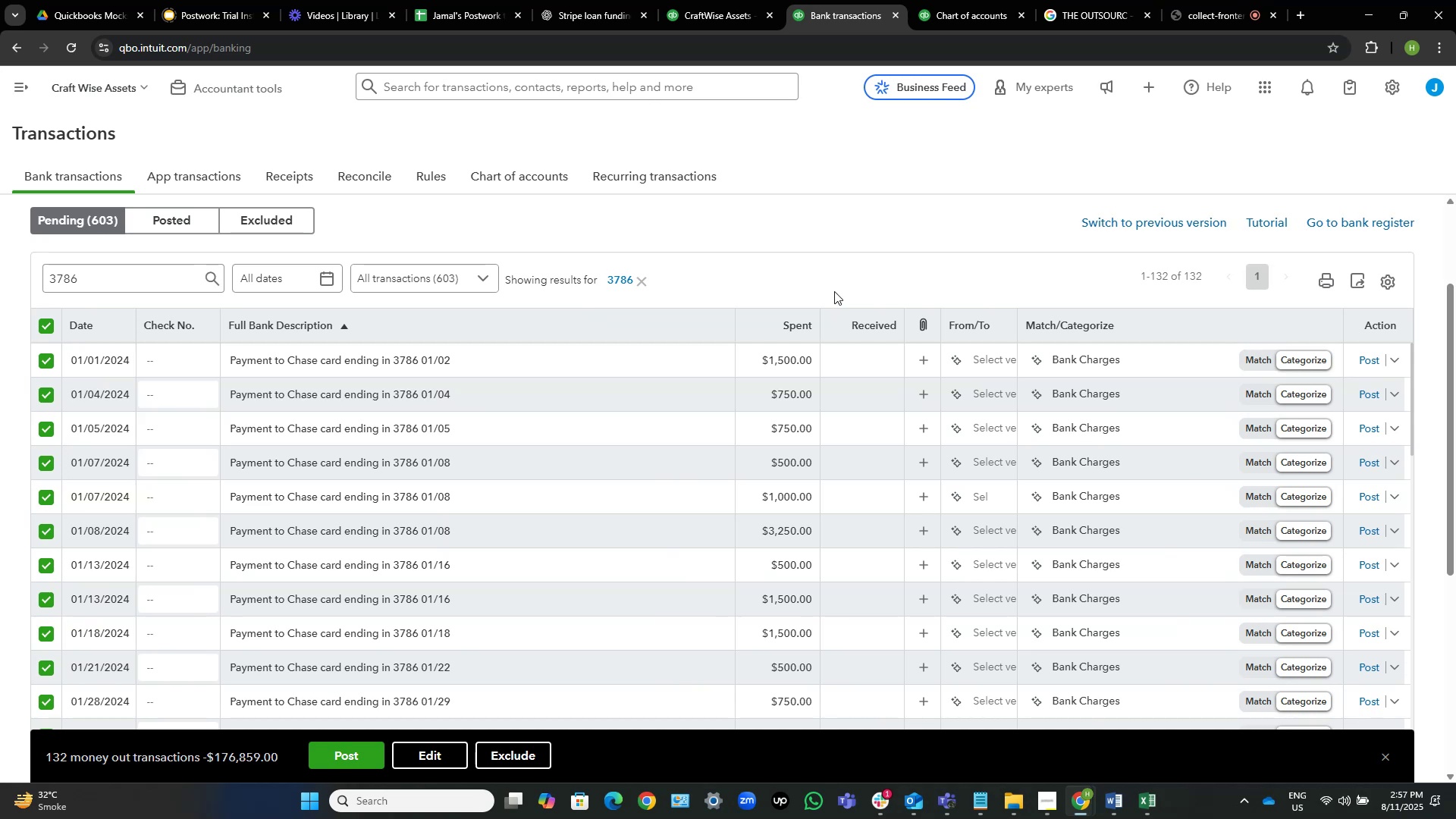 
mouse_move([871, 347])
 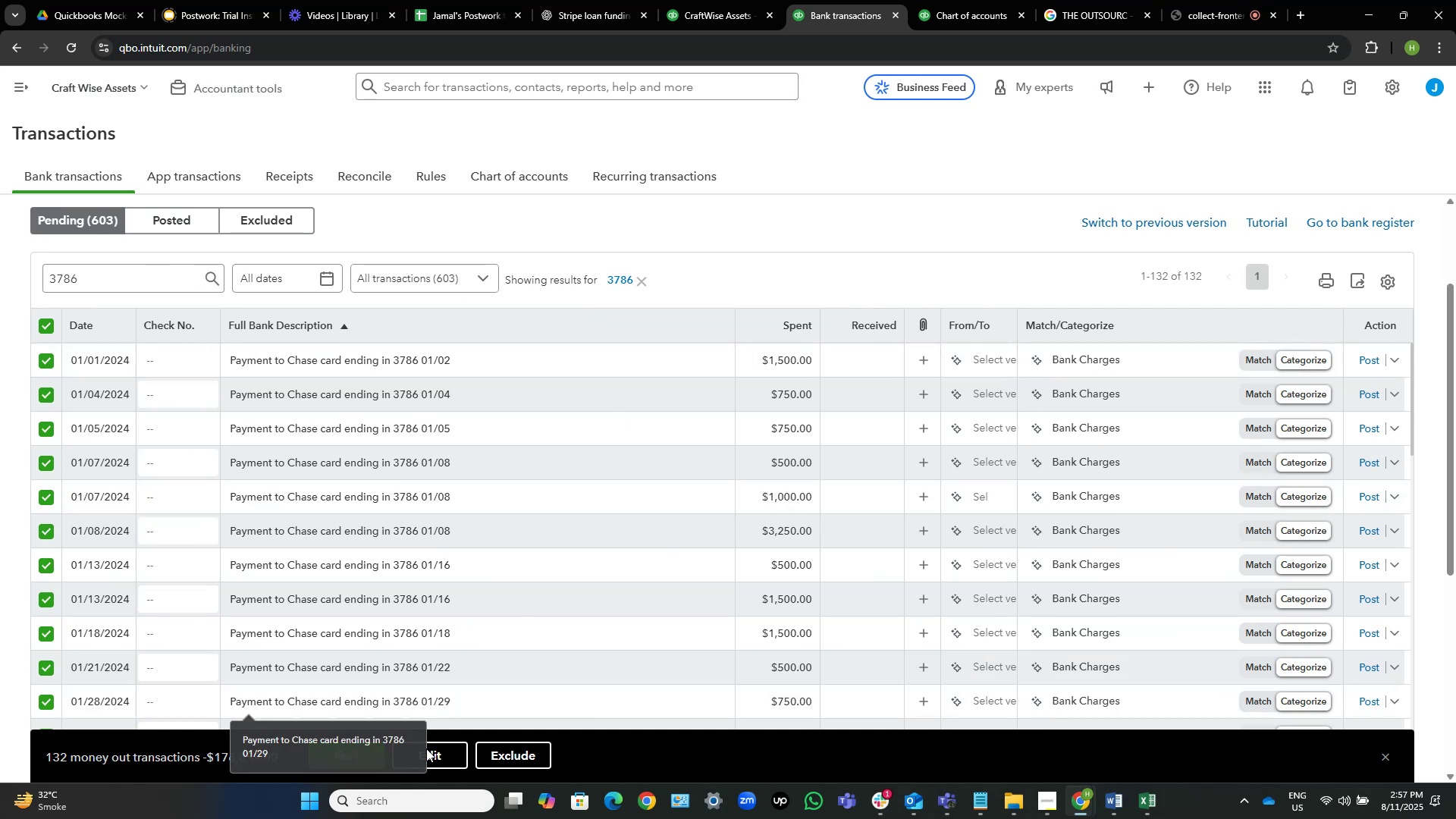 
left_click([425, 758])
 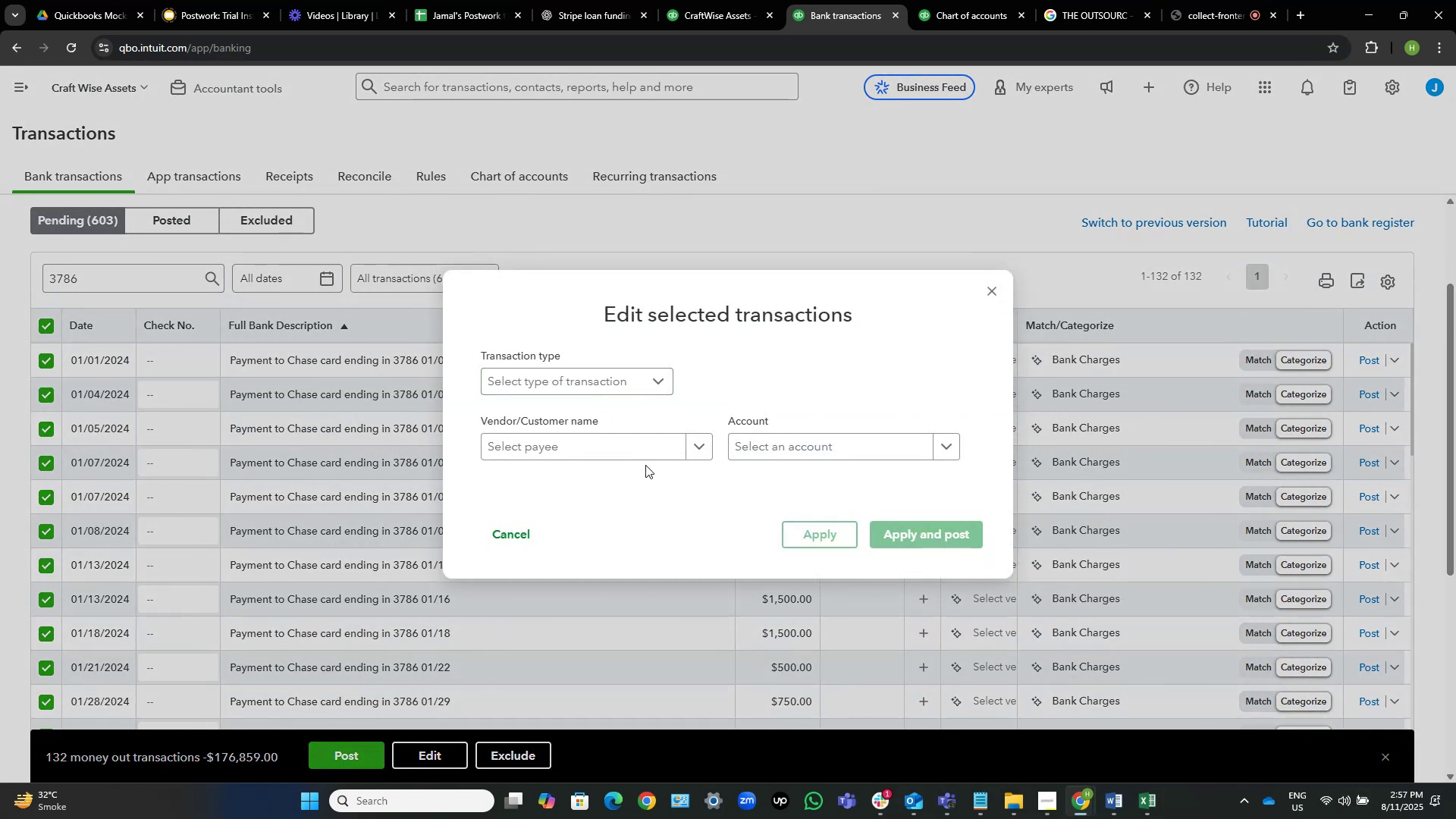 
left_click([645, 453])
 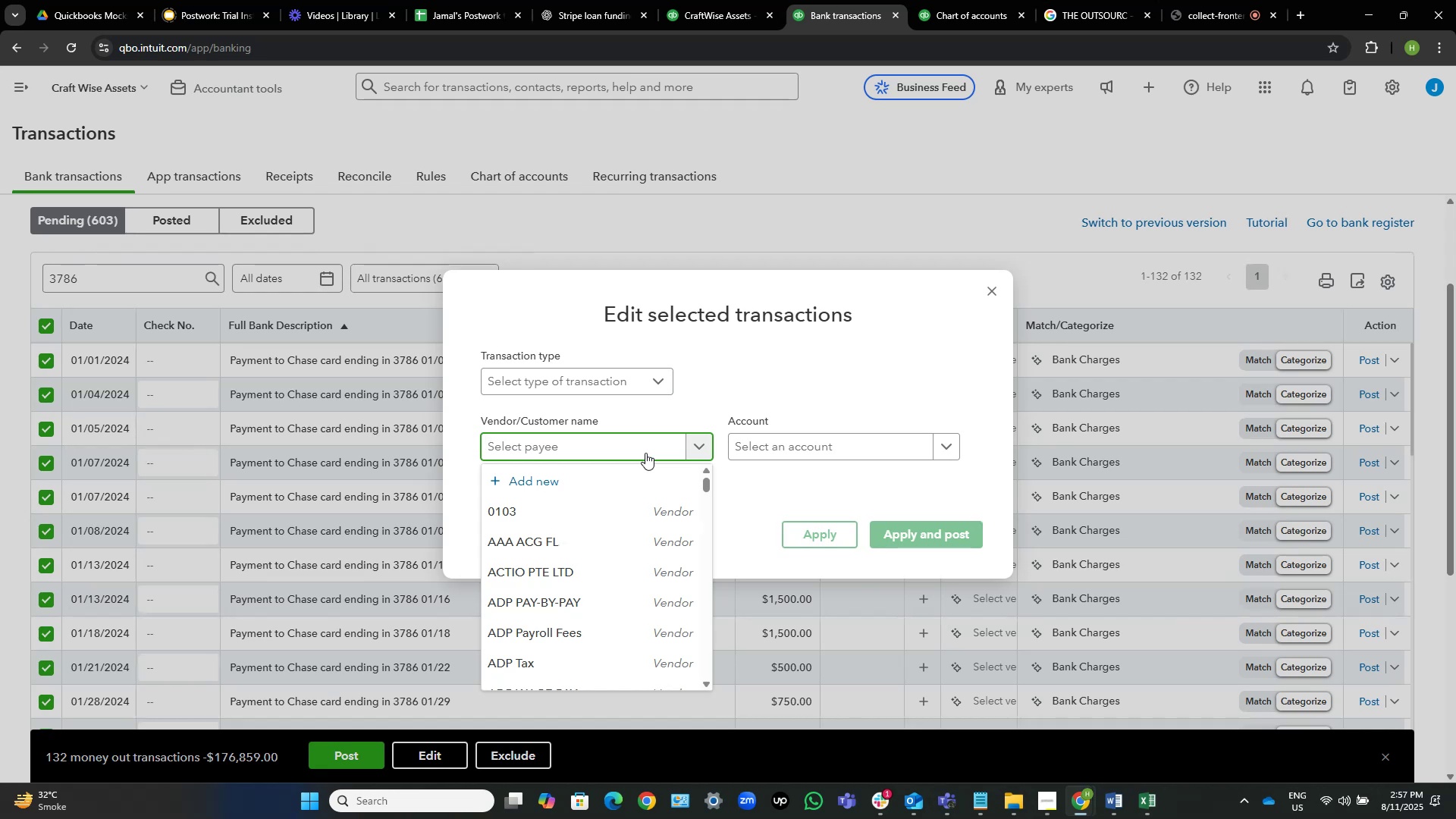 
key(Numpad3)
 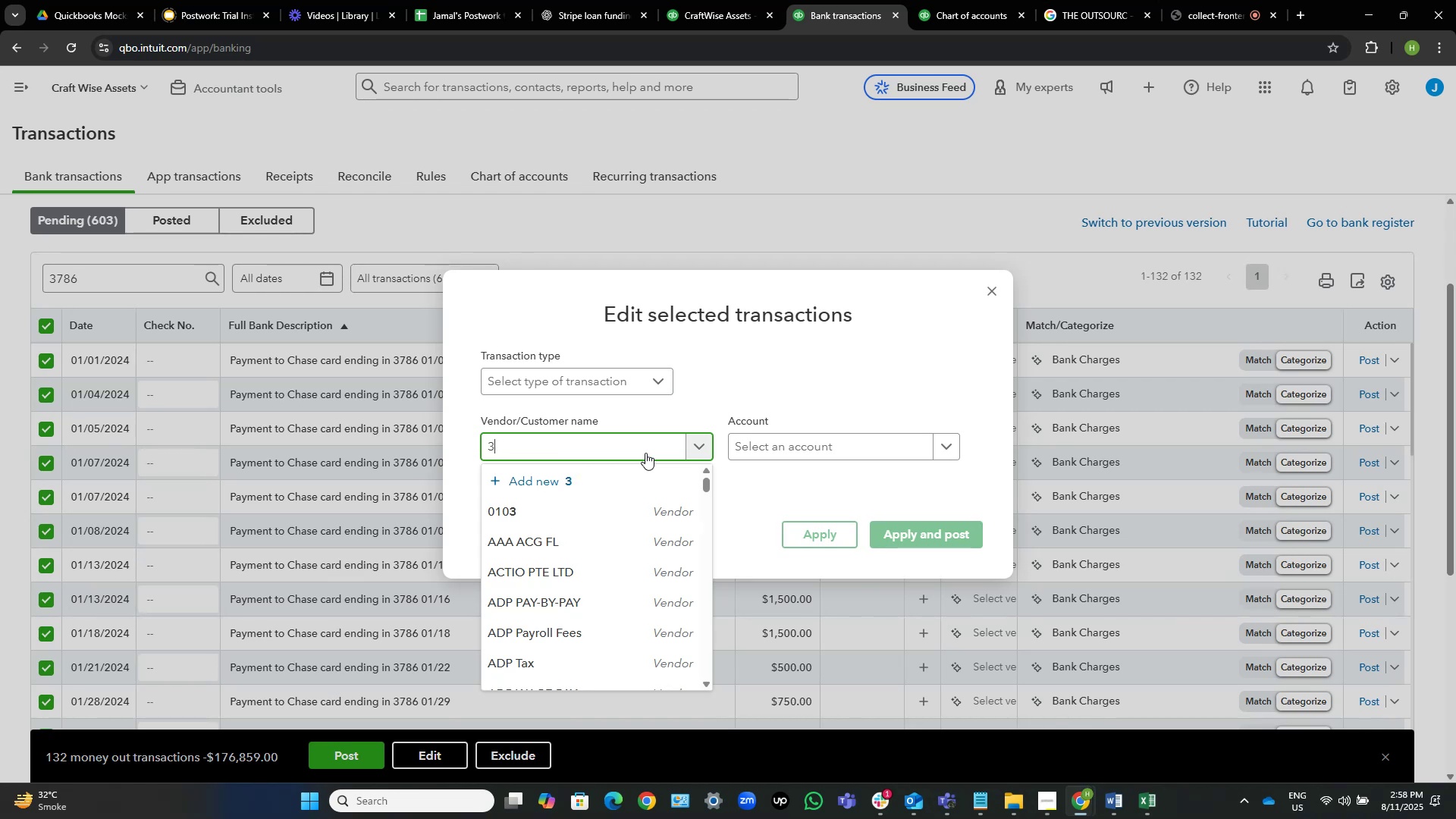 
key(Numpad7)
 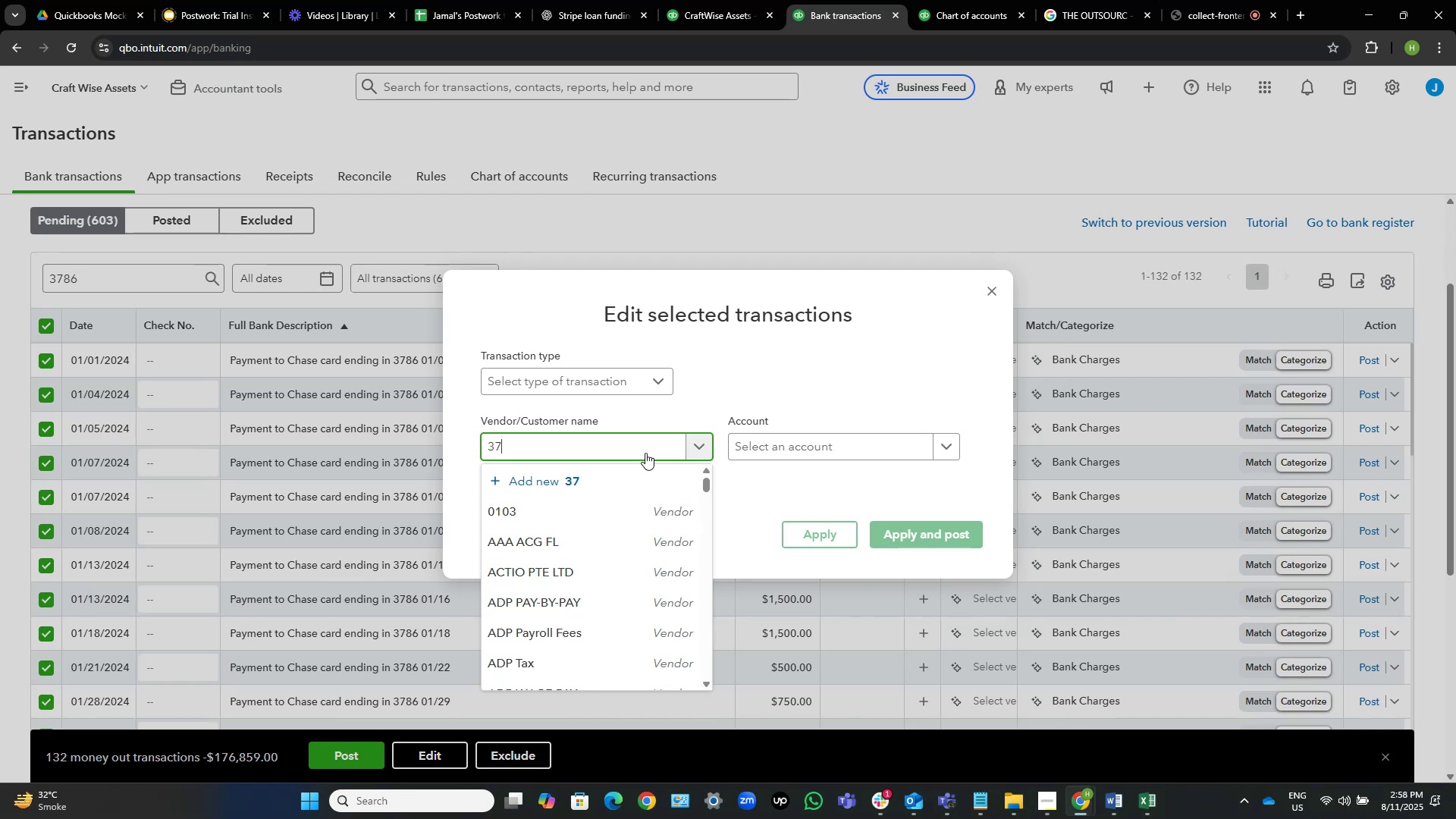 
key(Numpad8)
 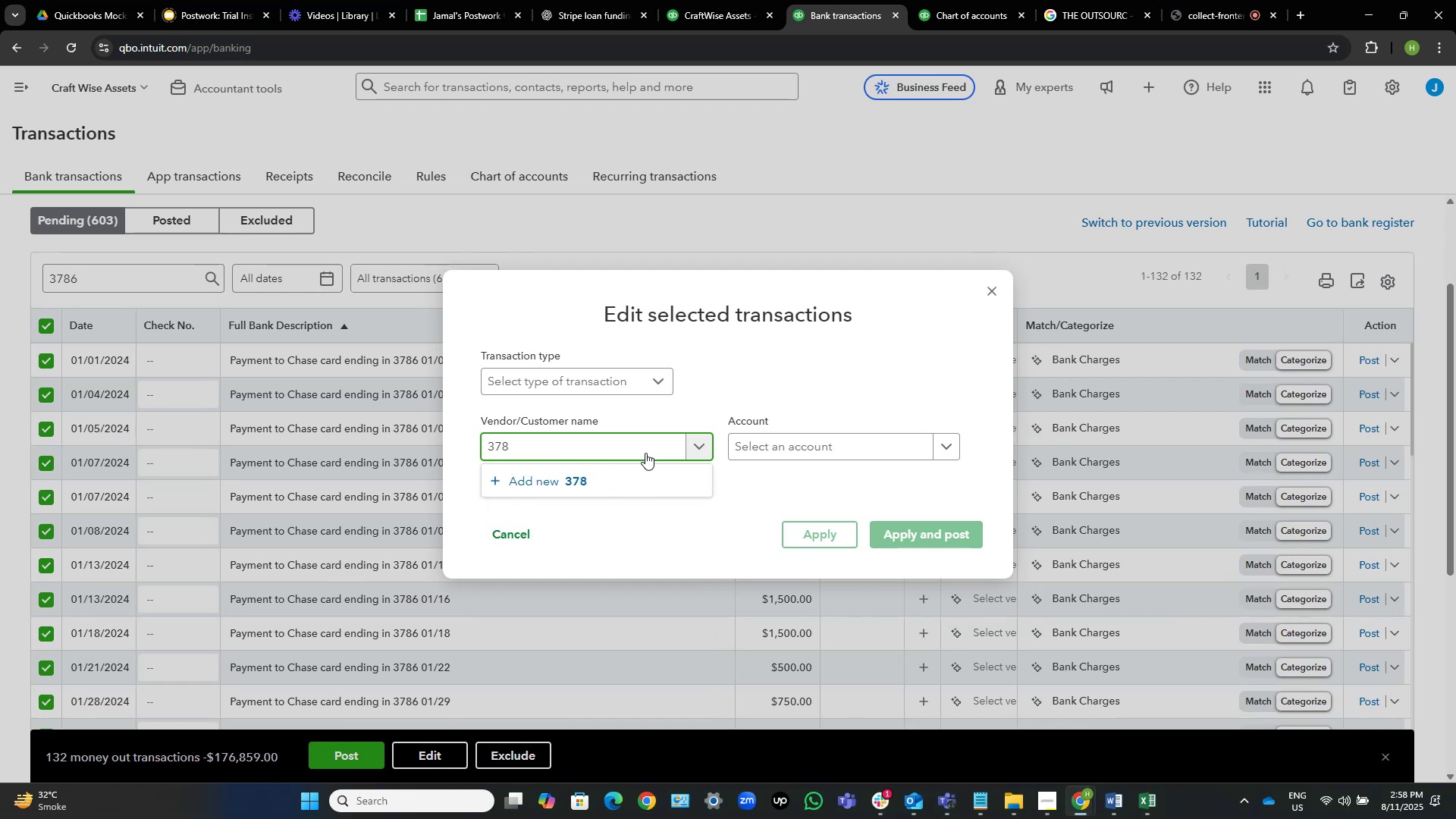 
key(Numpad6)
 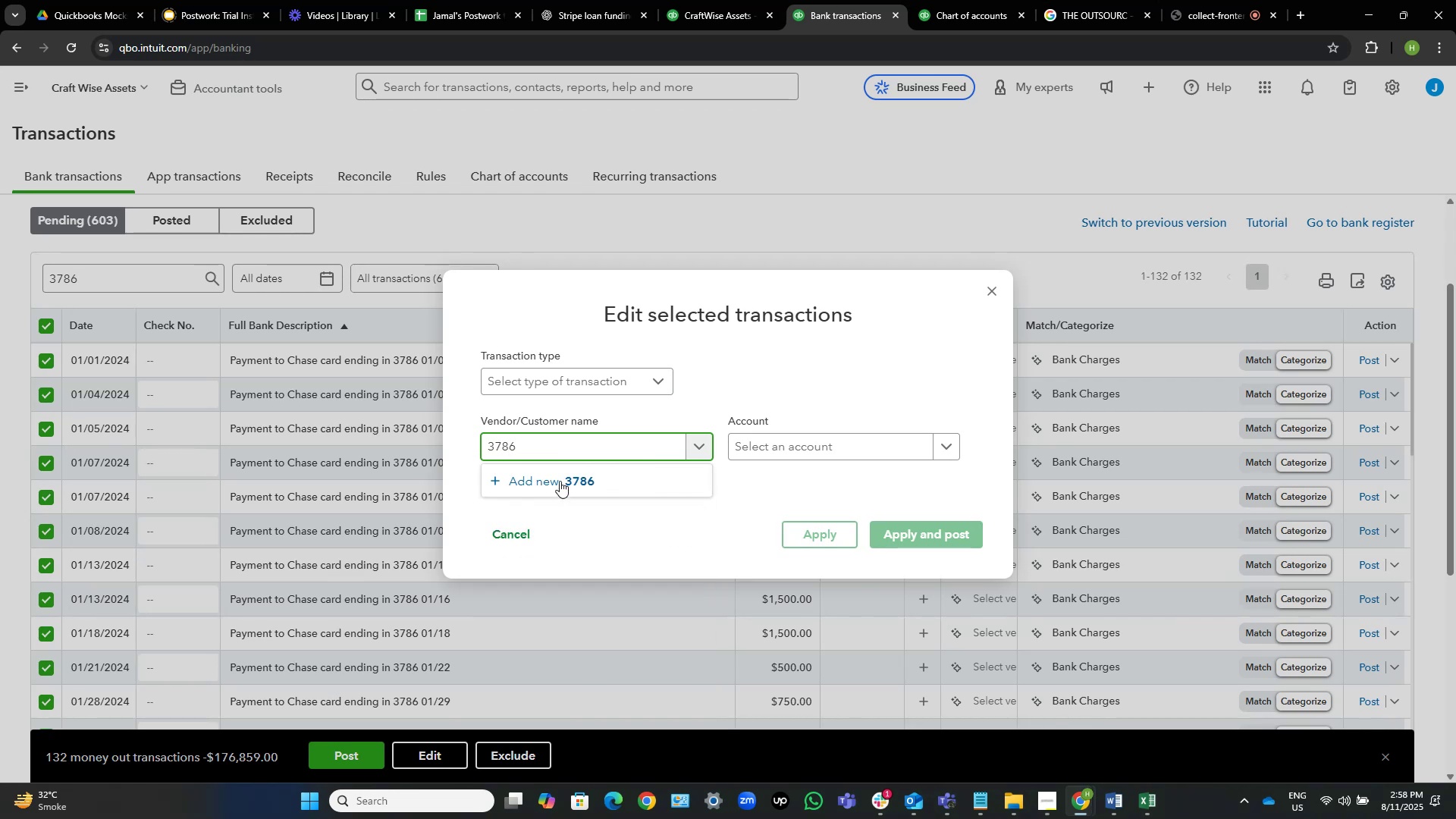 
left_click([549, 481])
 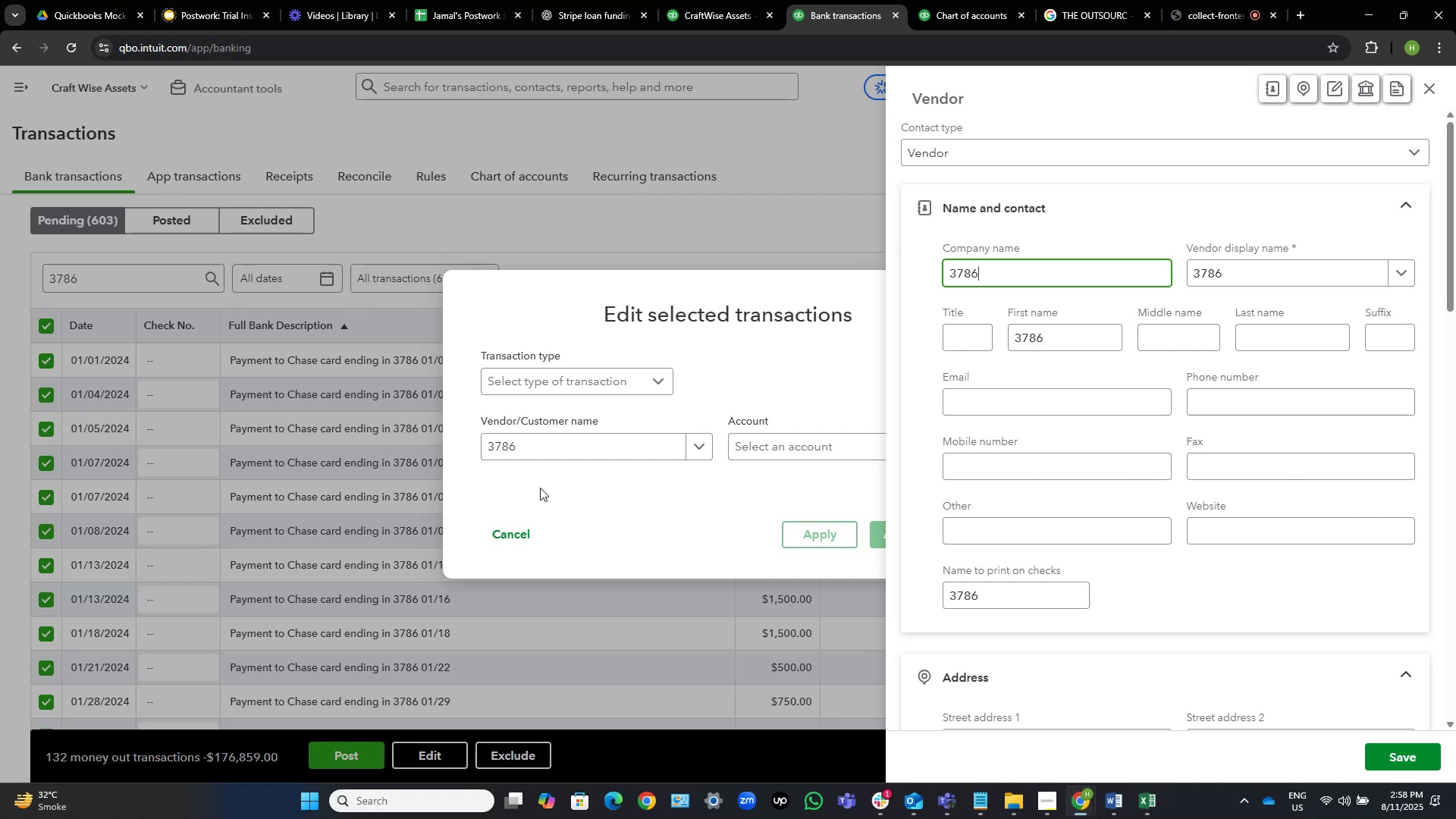 
wait(17.86)
 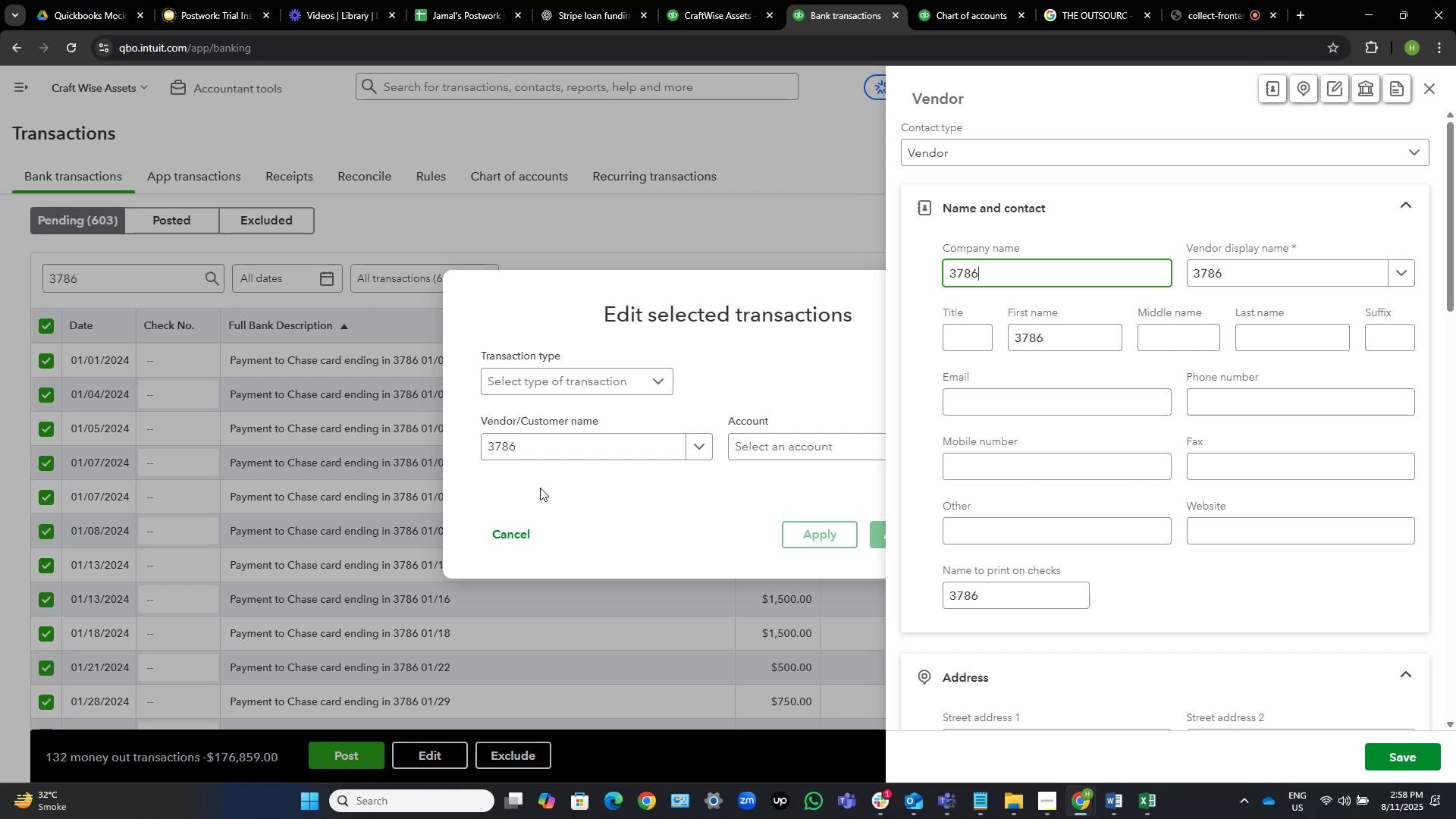 
left_click([1386, 756])
 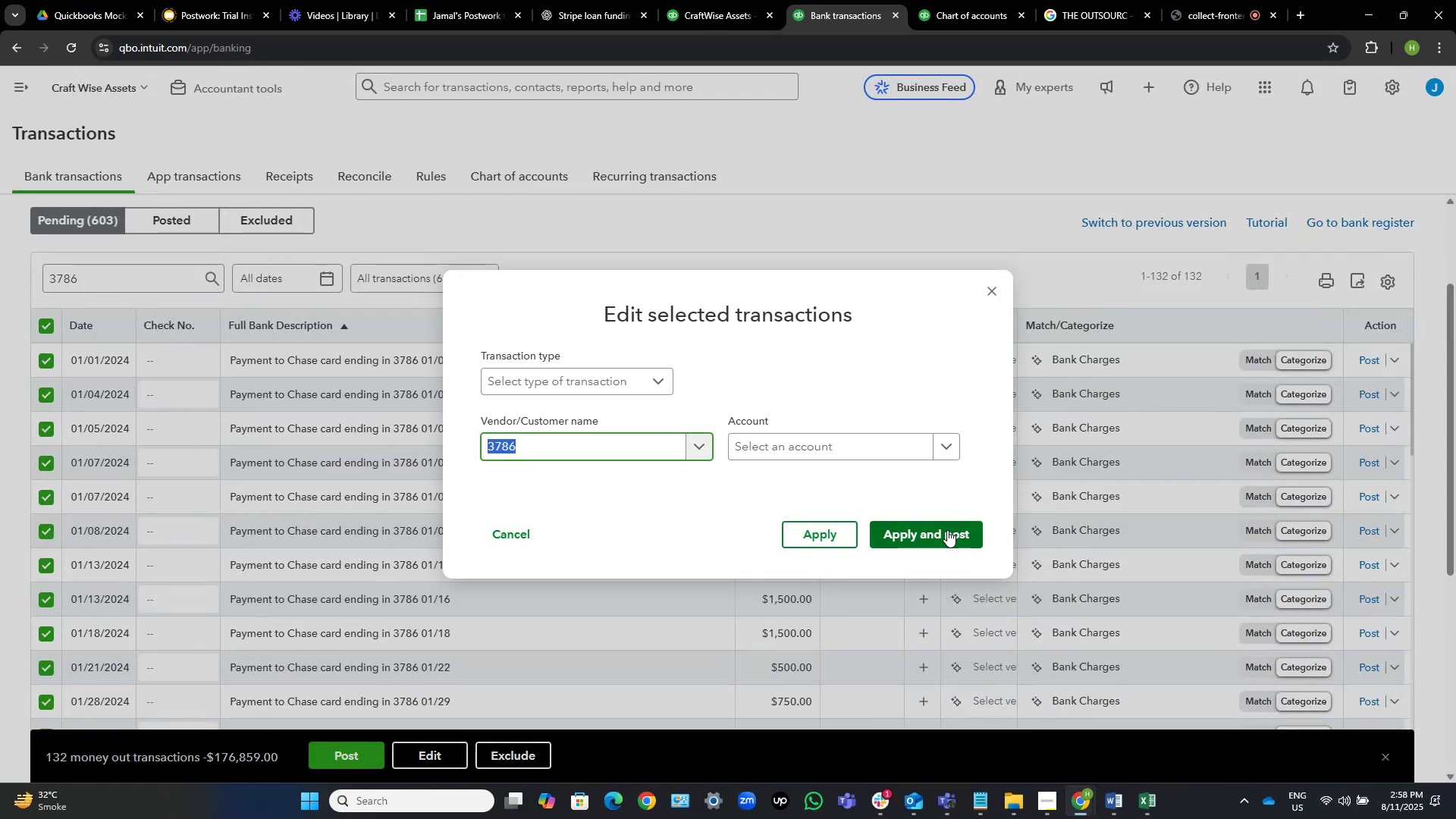 
wait(9.11)
 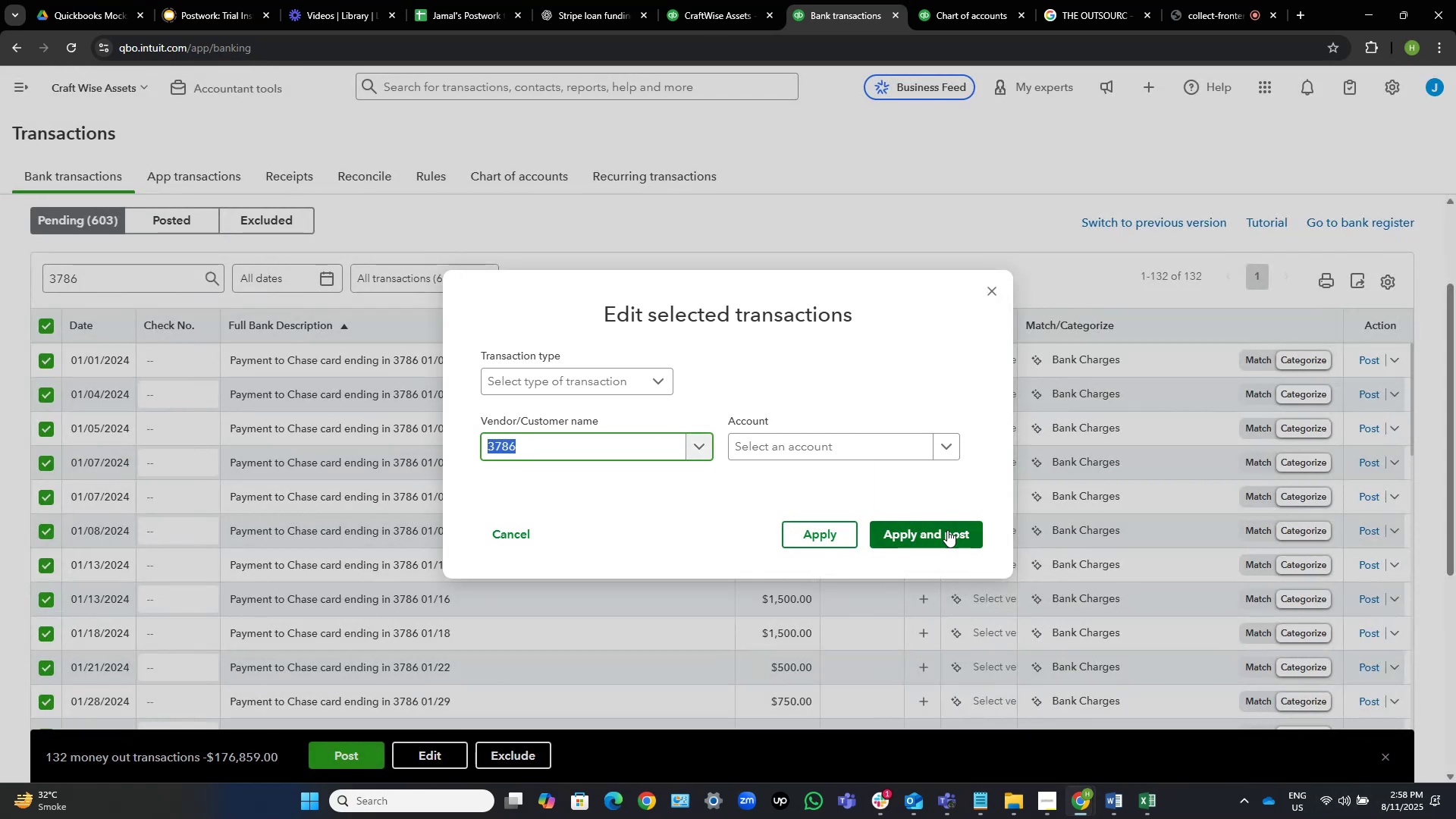 
left_click([886, 453])
 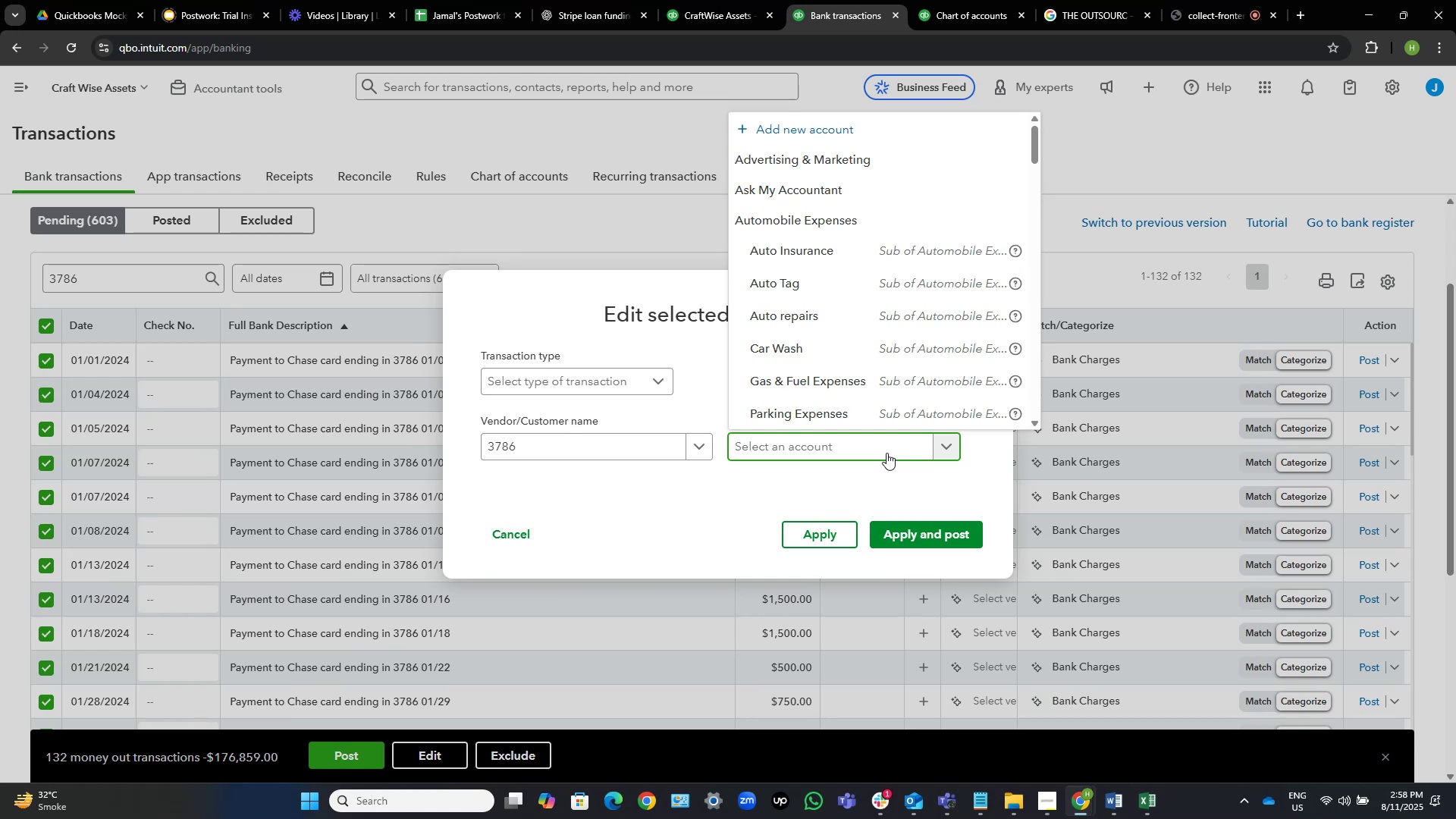 
wait(15.1)
 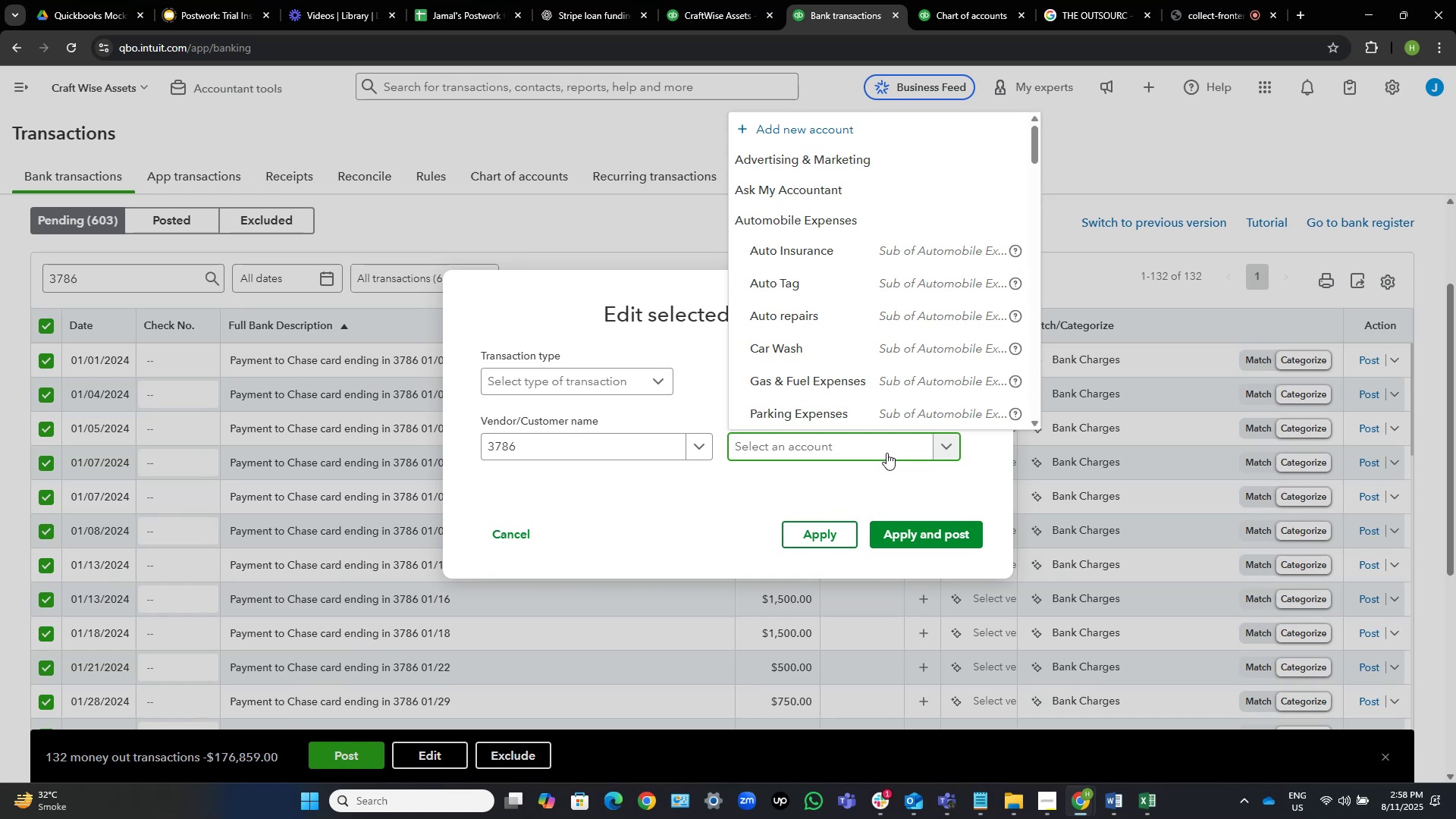 
type(ask)
 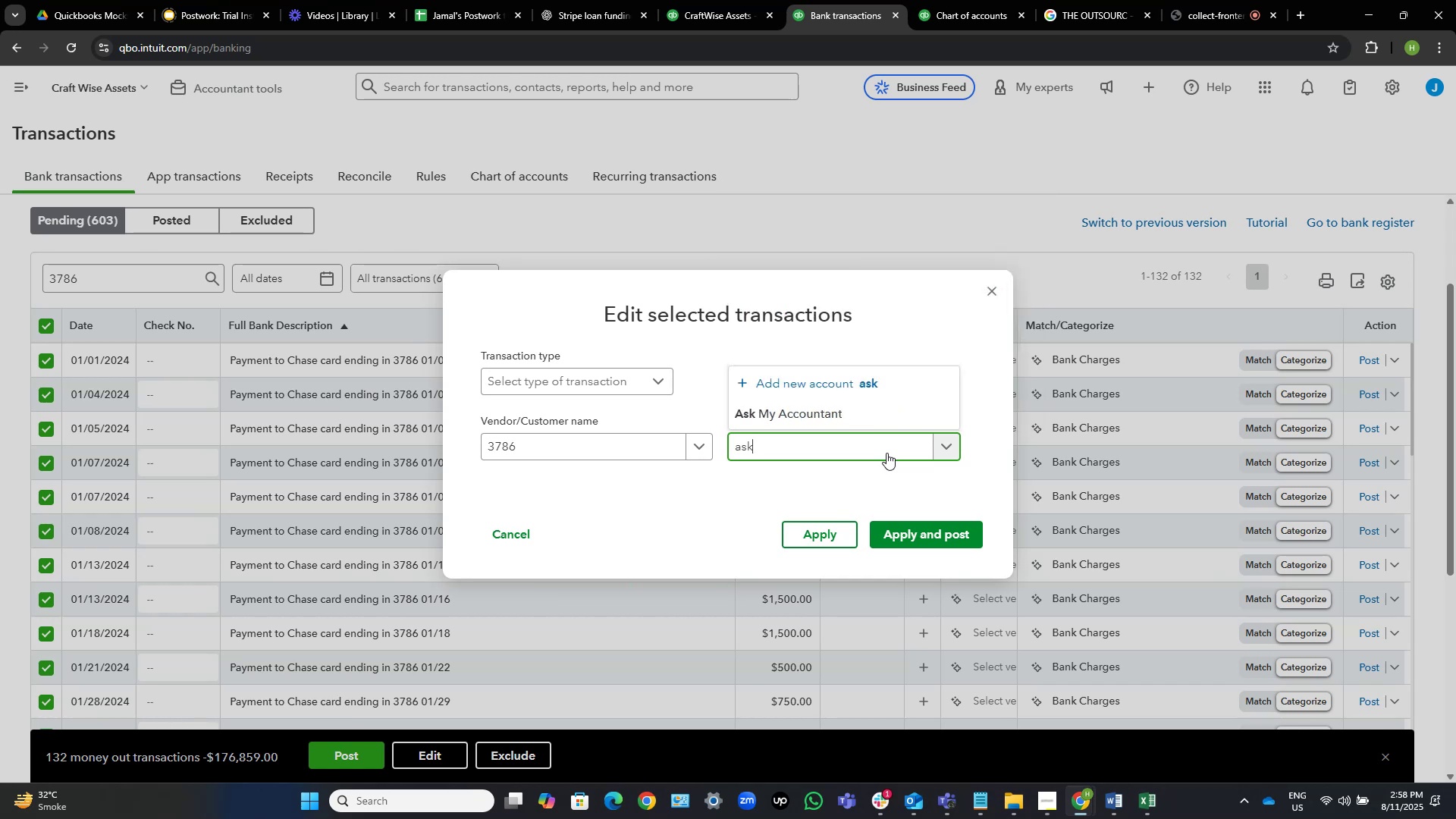 
left_click([861, 420])
 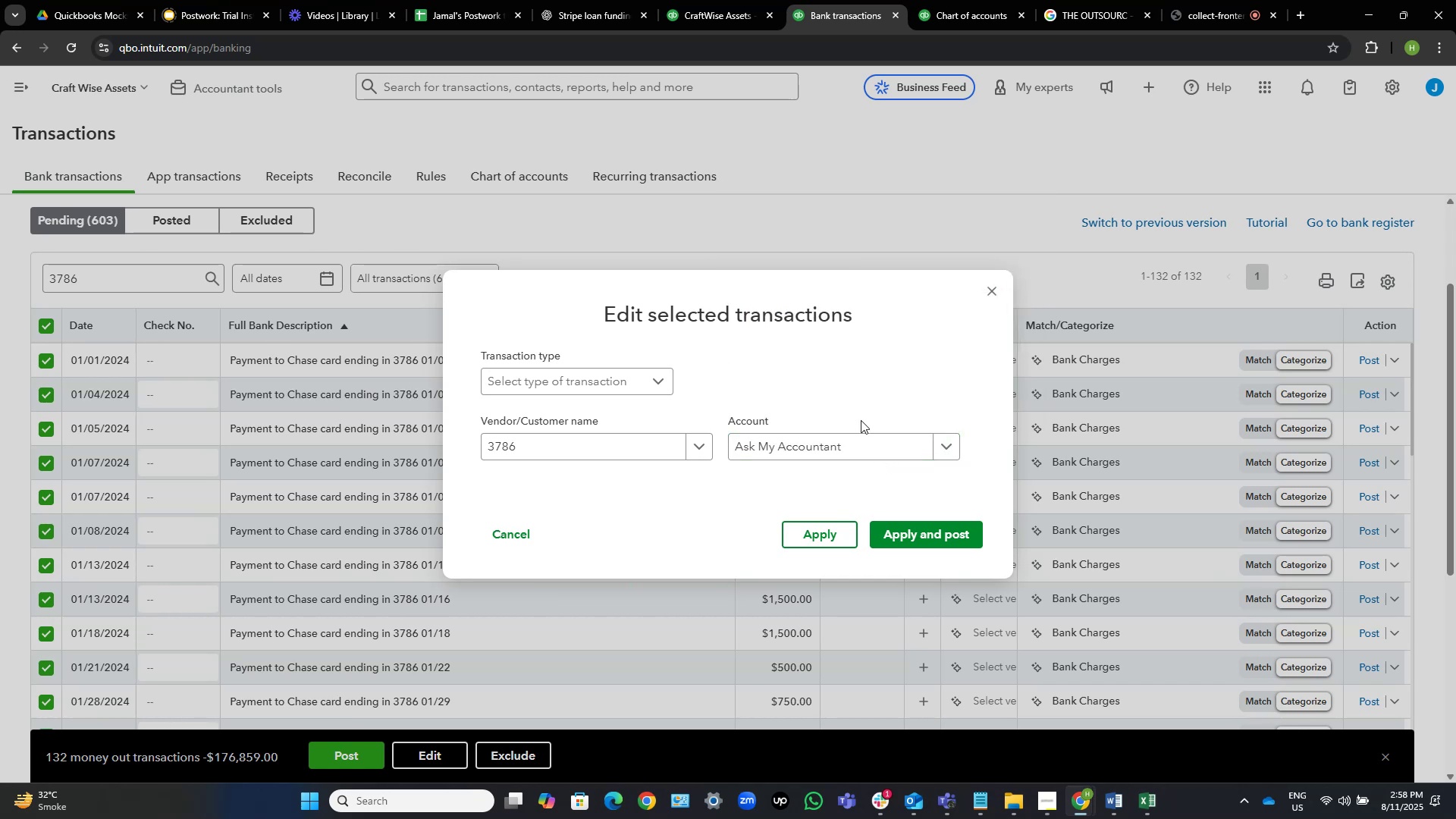 
wait(6.15)
 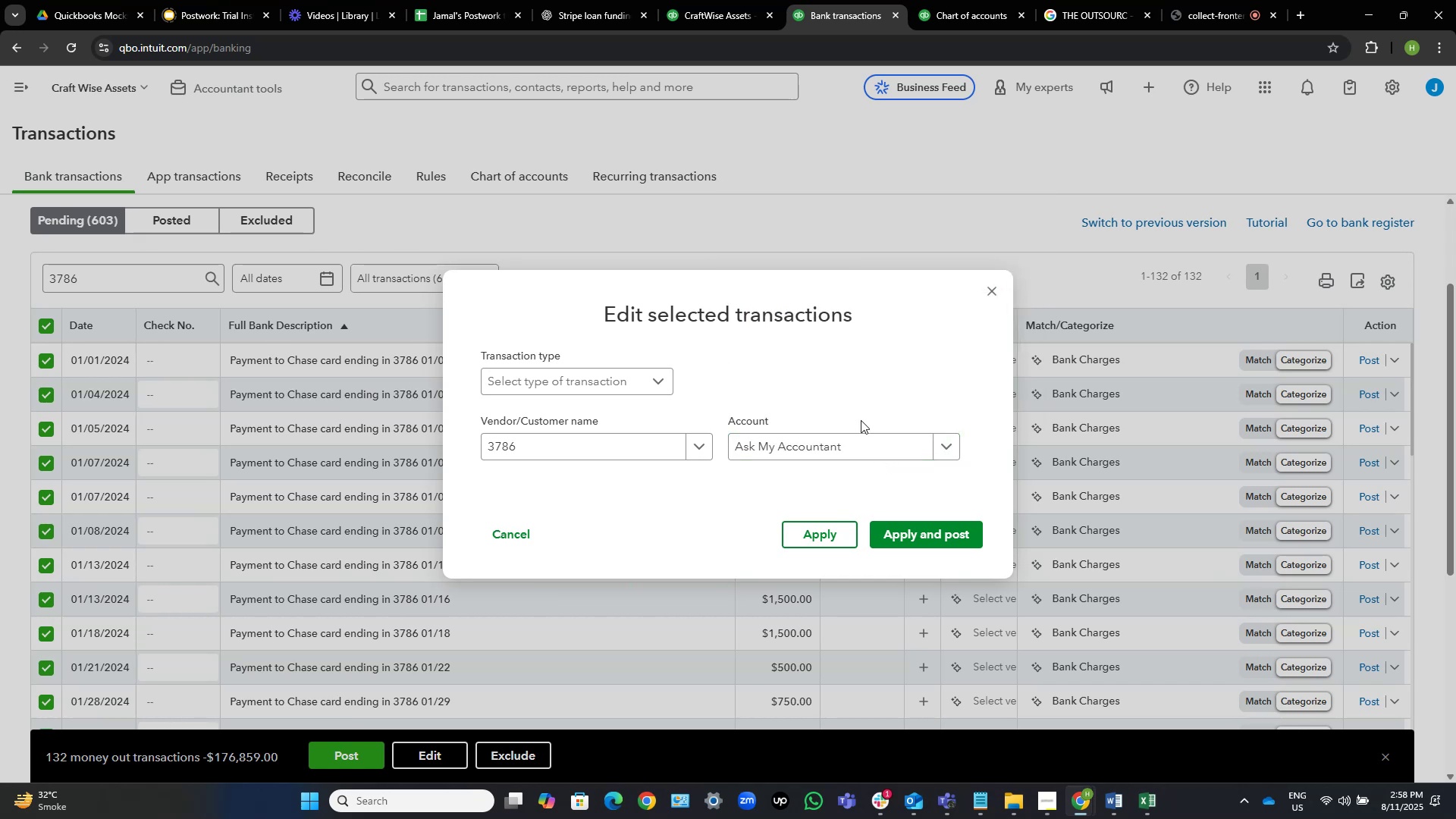 
left_click([943, 531])
 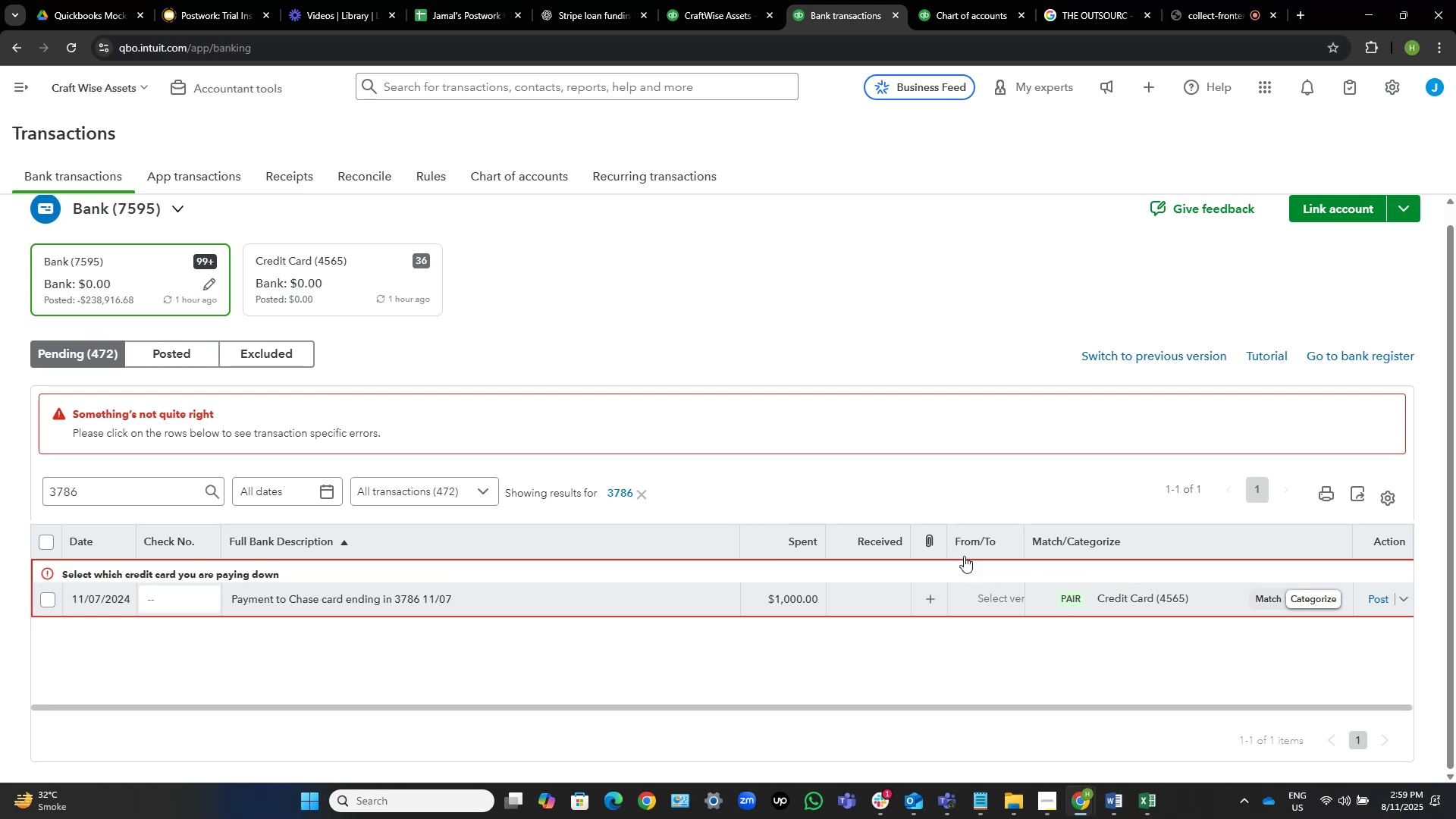 
wait(65.37)
 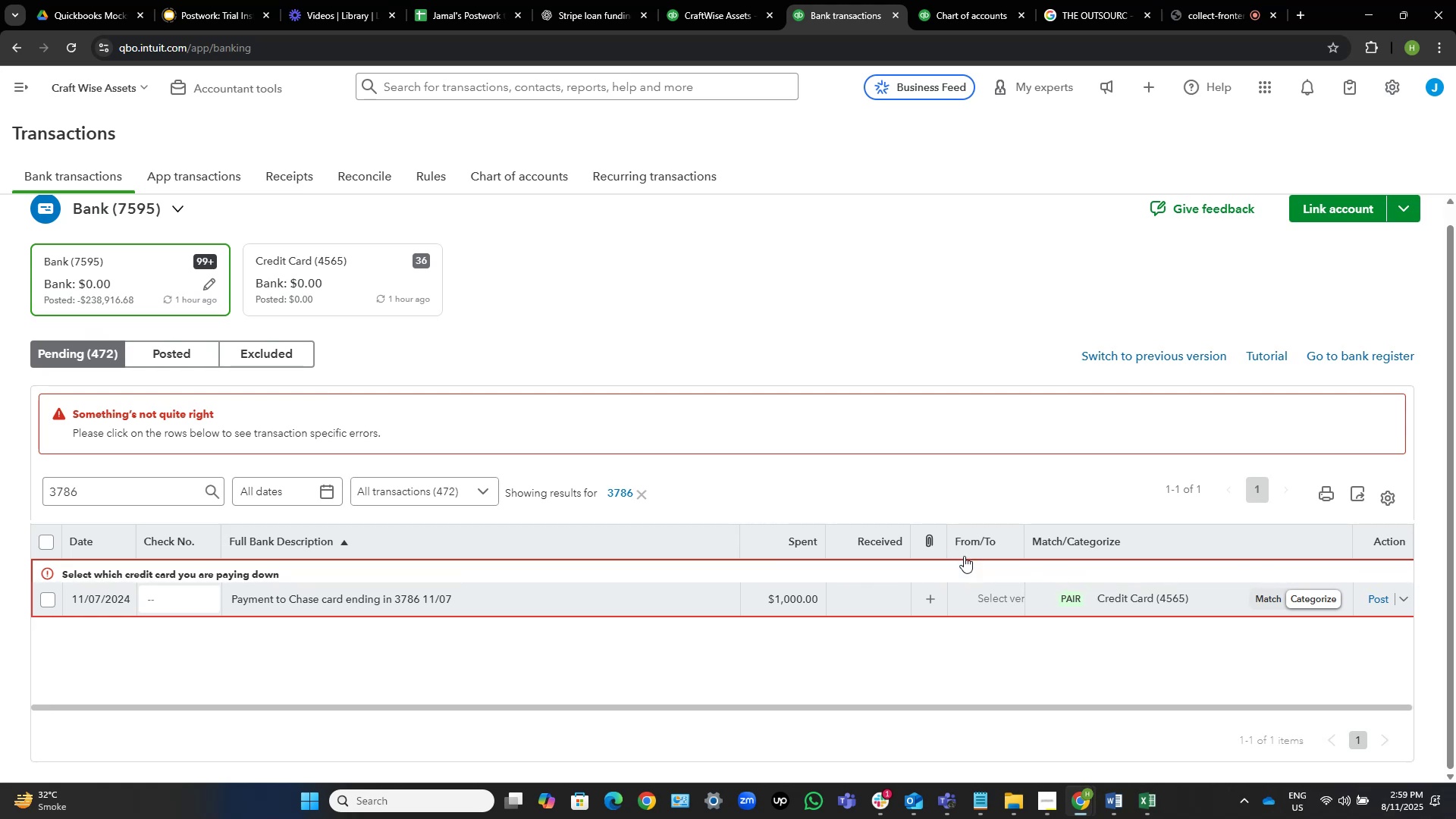 
left_click([341, 278])
 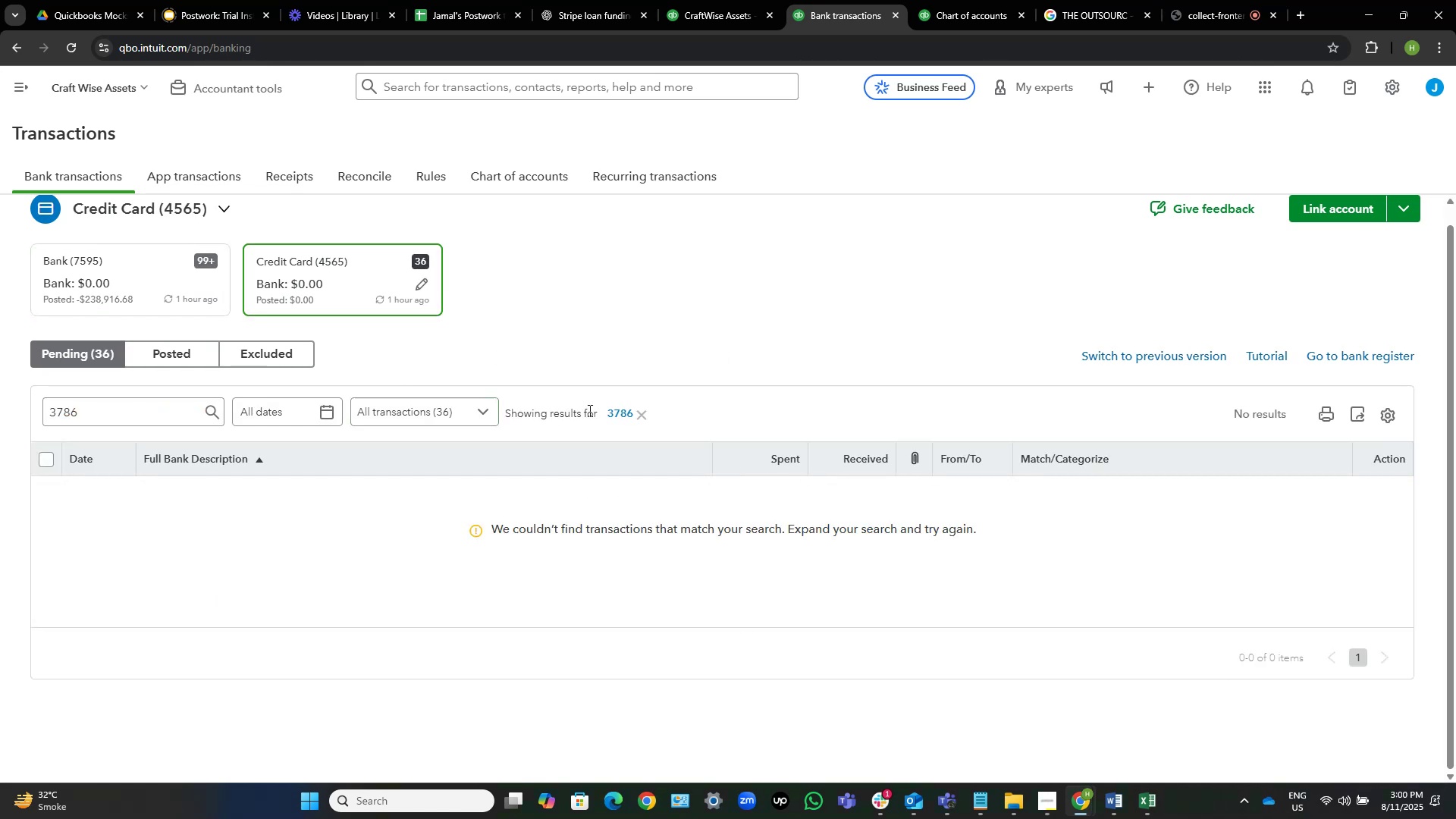 
left_click([638, 413])
 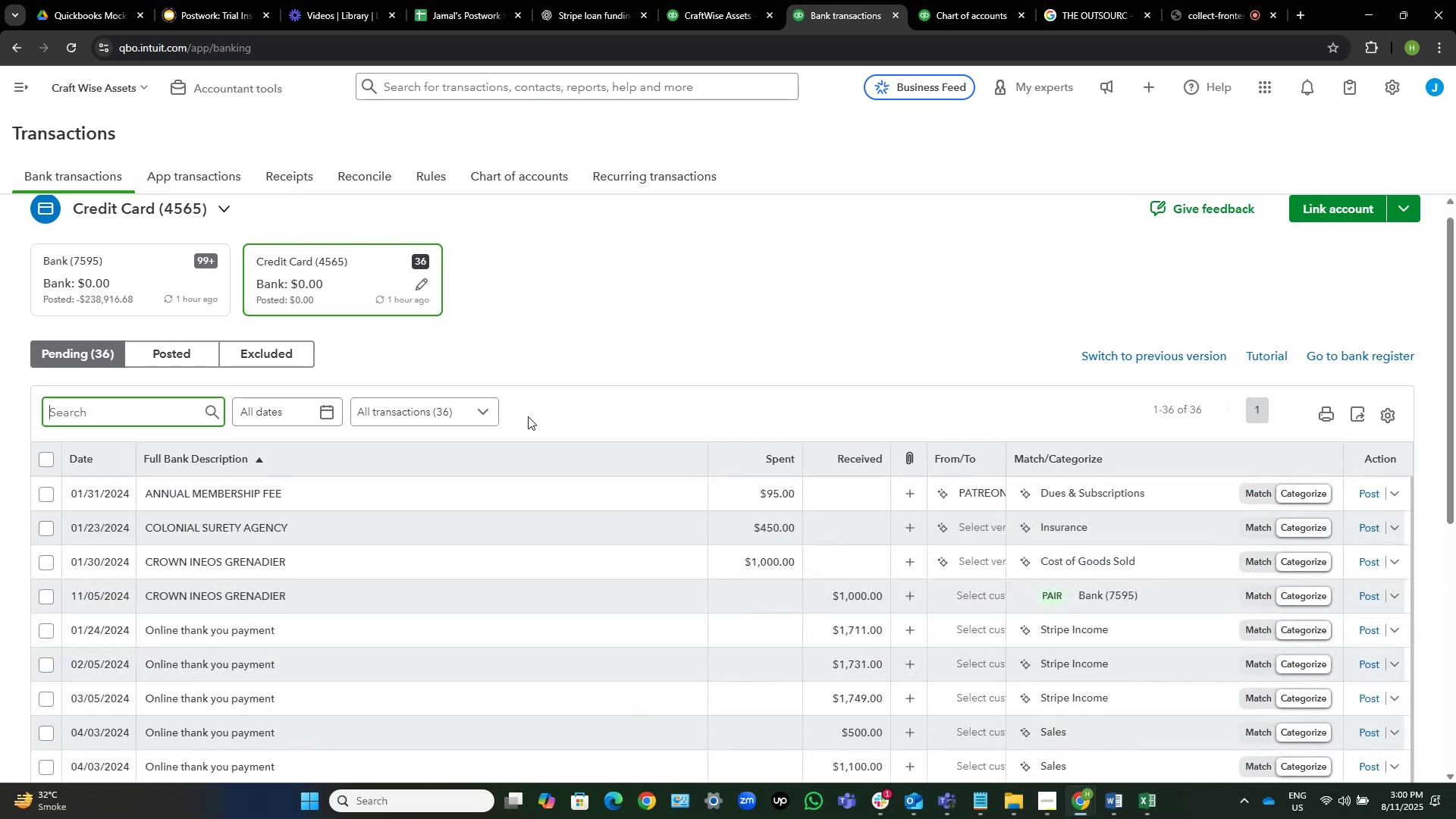 
wait(9.08)
 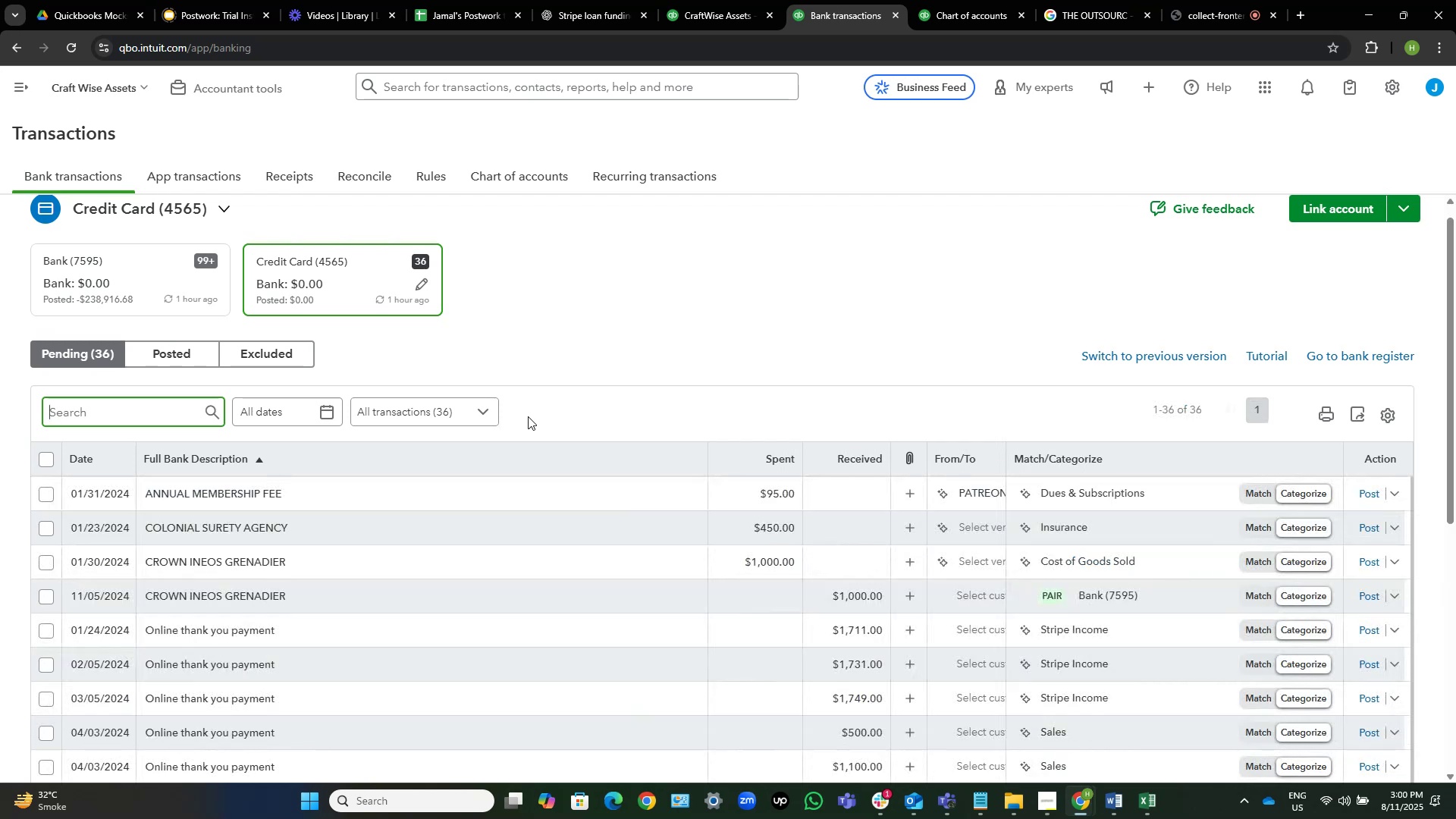 
left_click([973, 492])
 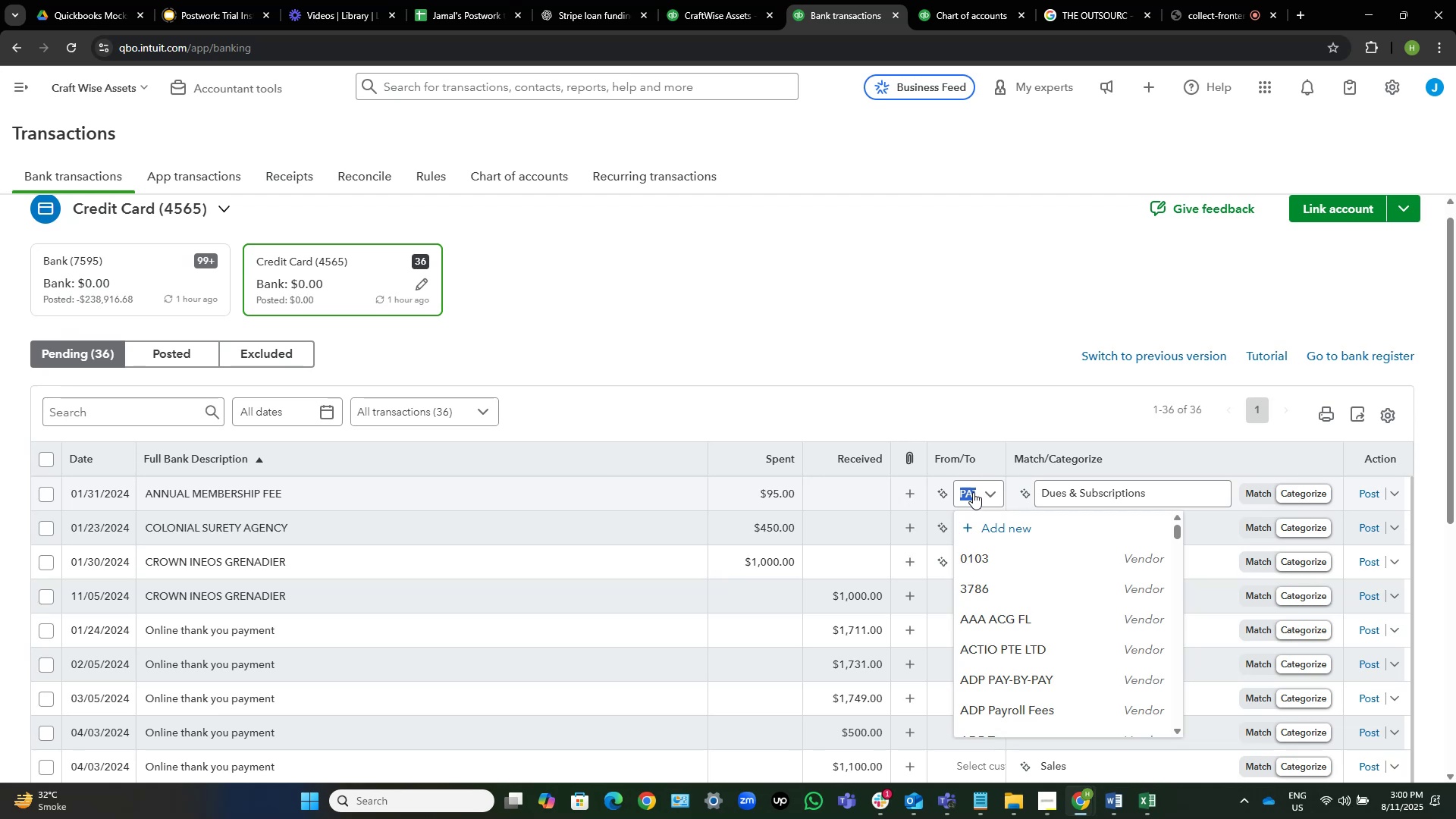 
wait(34.71)
 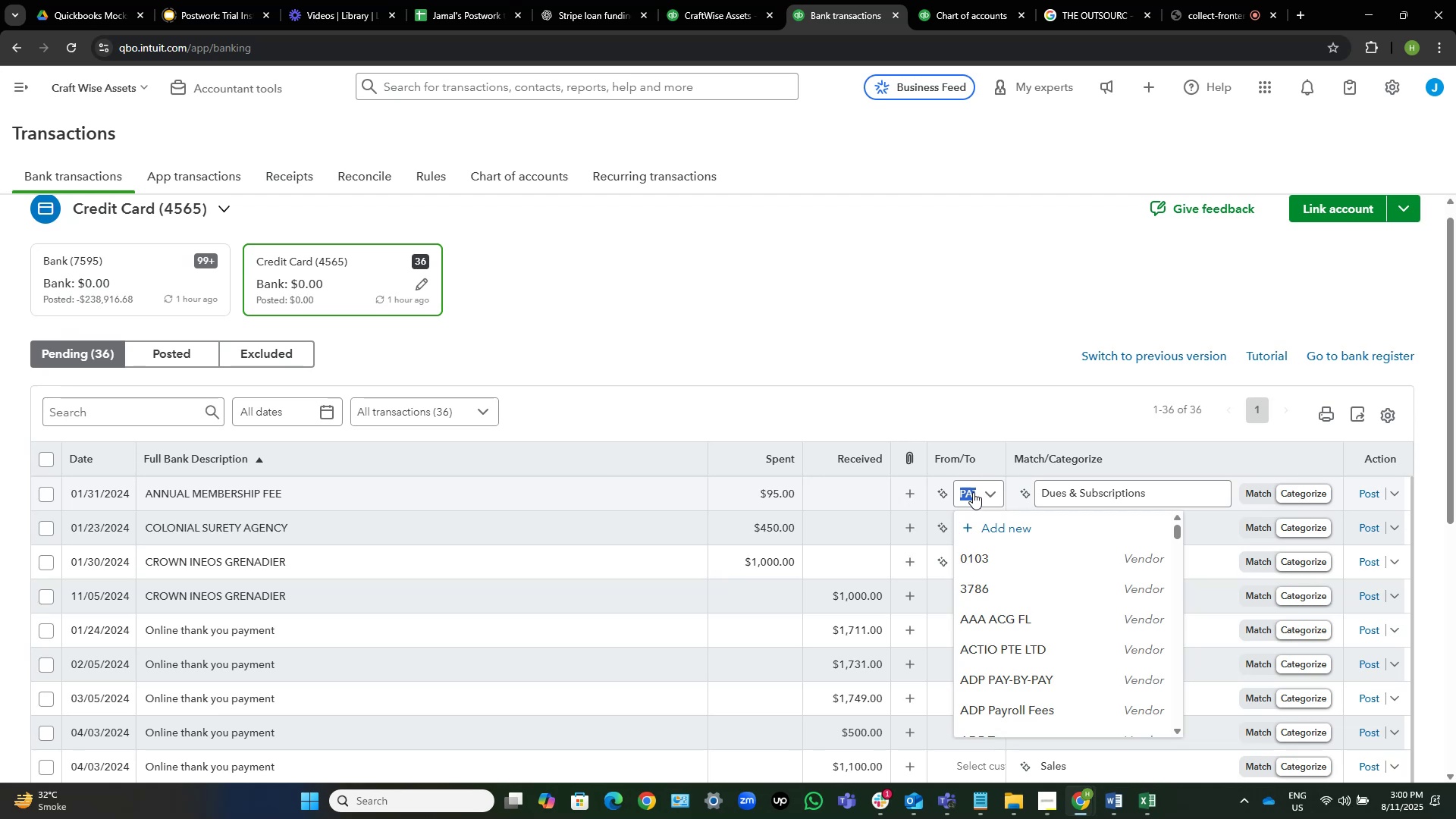 
left_click([468, 0])
 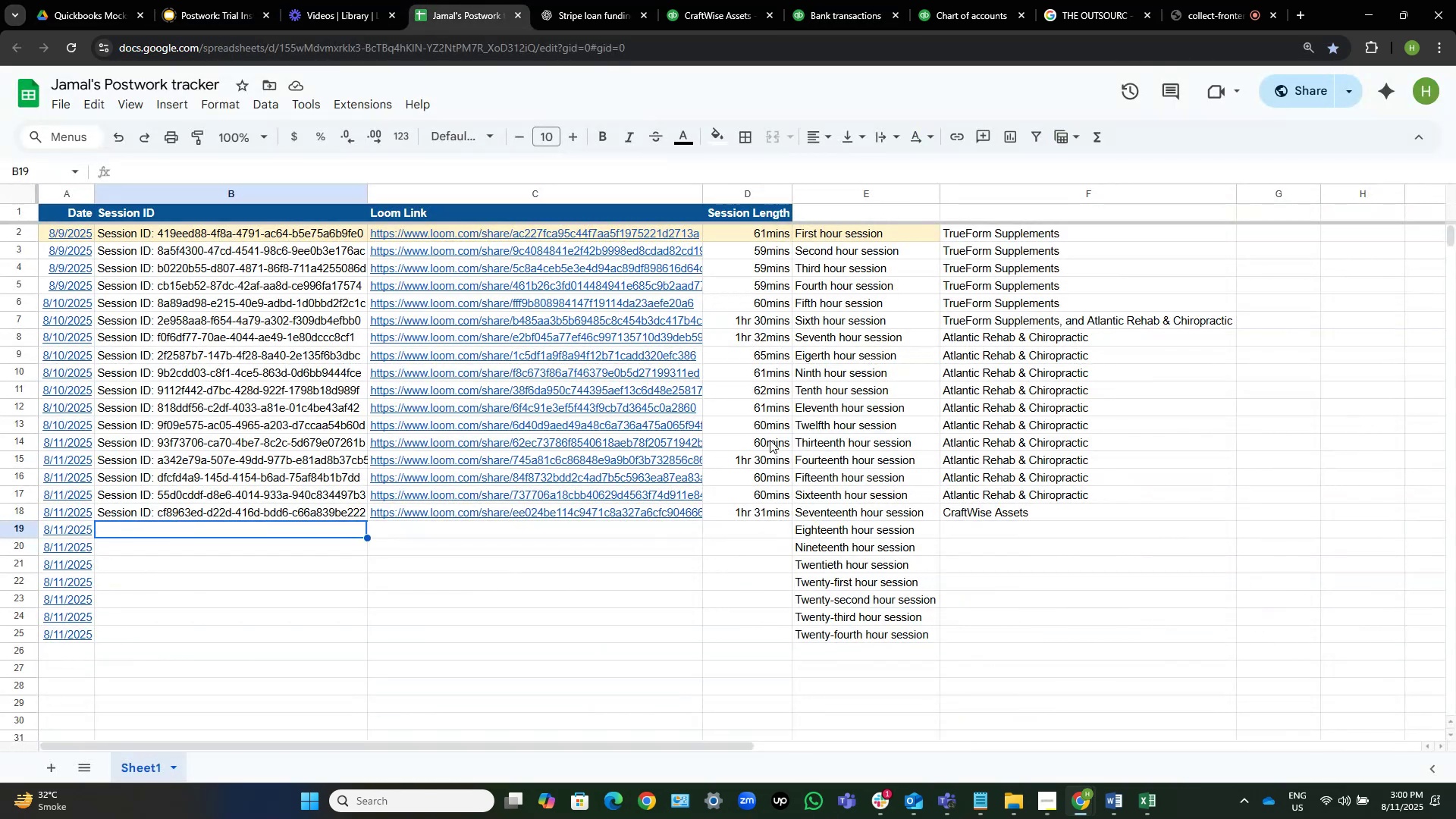 
left_click([767, 439])
 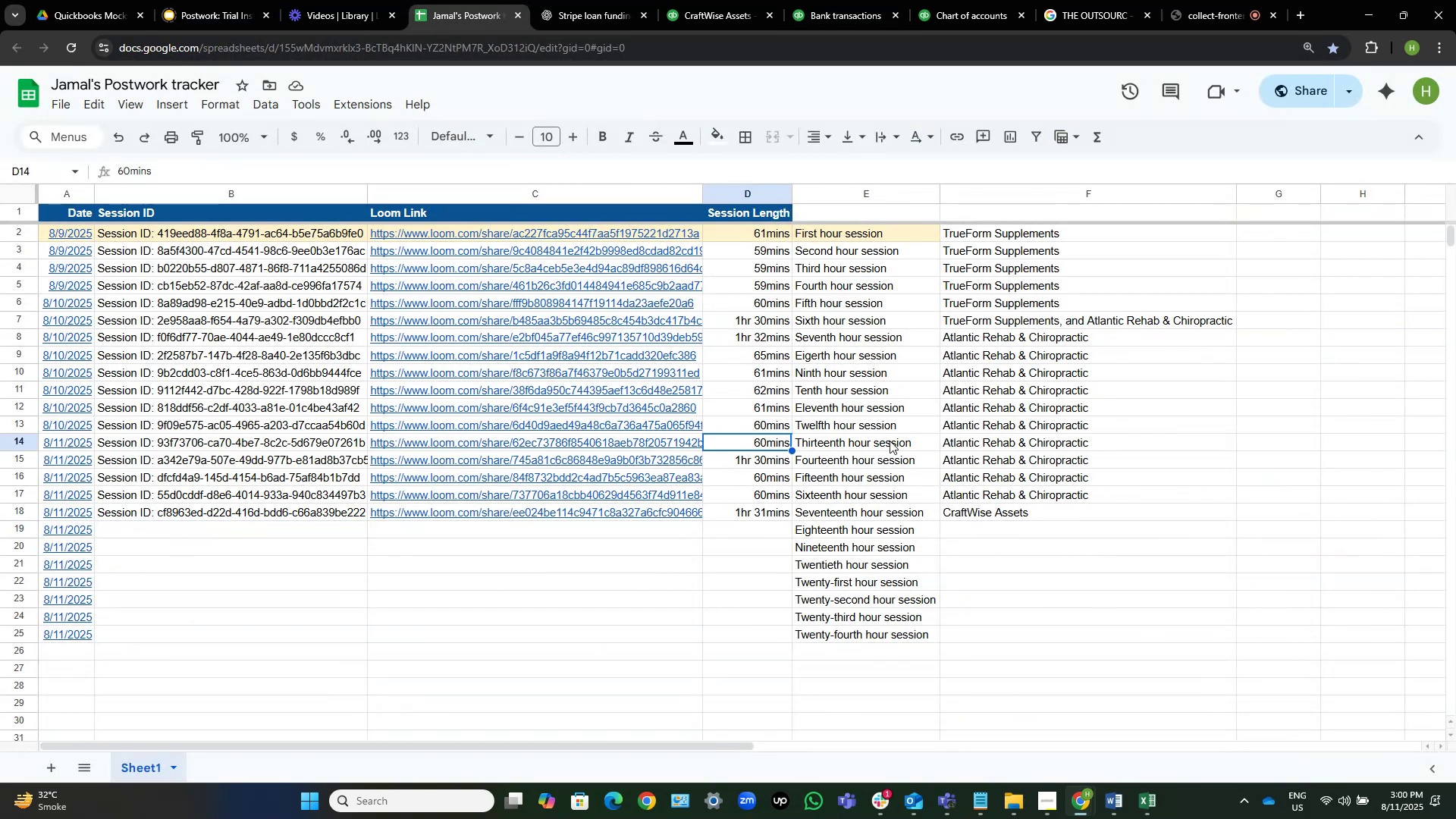 
wait(7.69)
 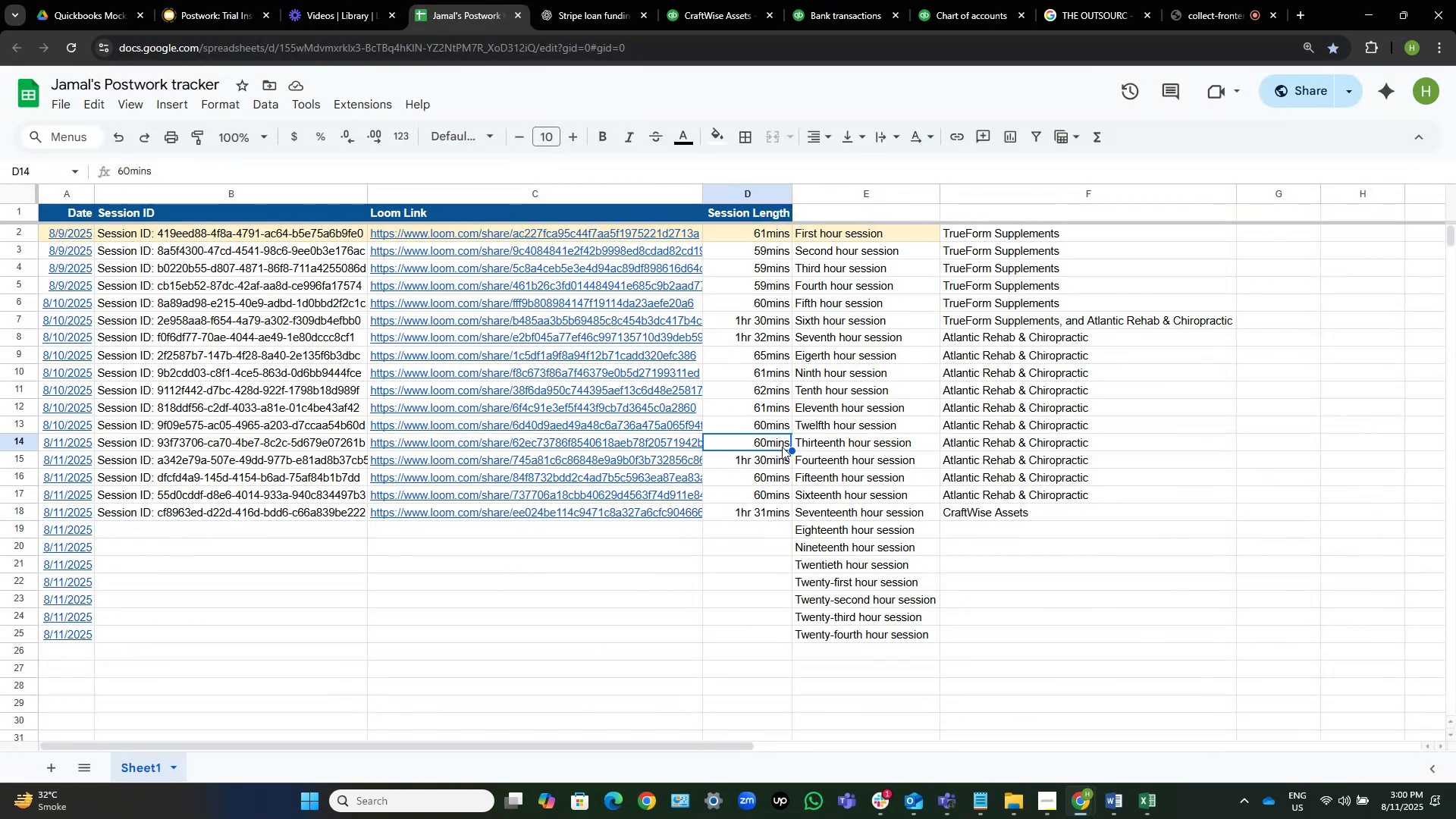 
left_click([752, 529])
 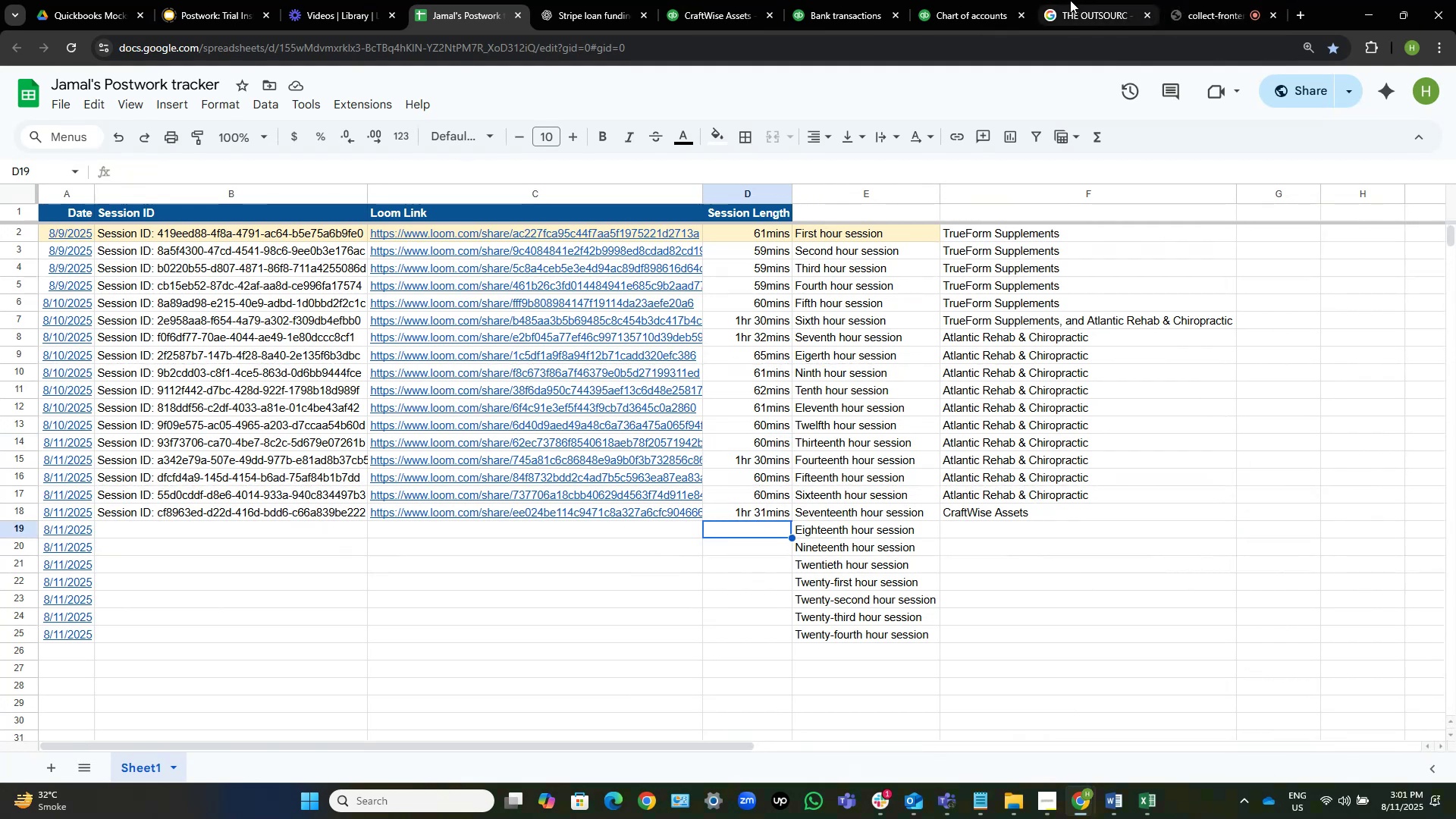 
left_click([1005, 0])
 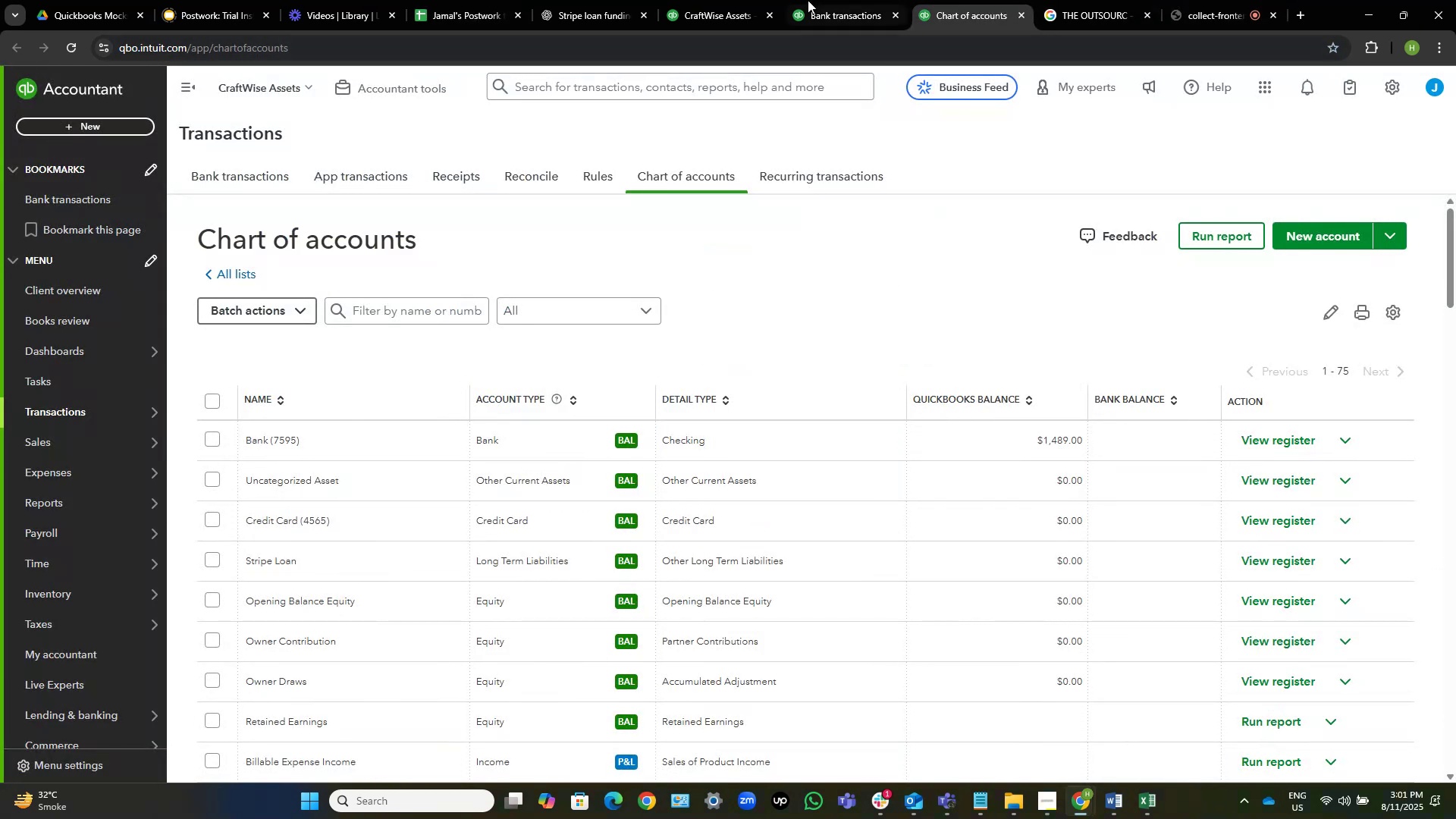 
left_click([868, 0])
 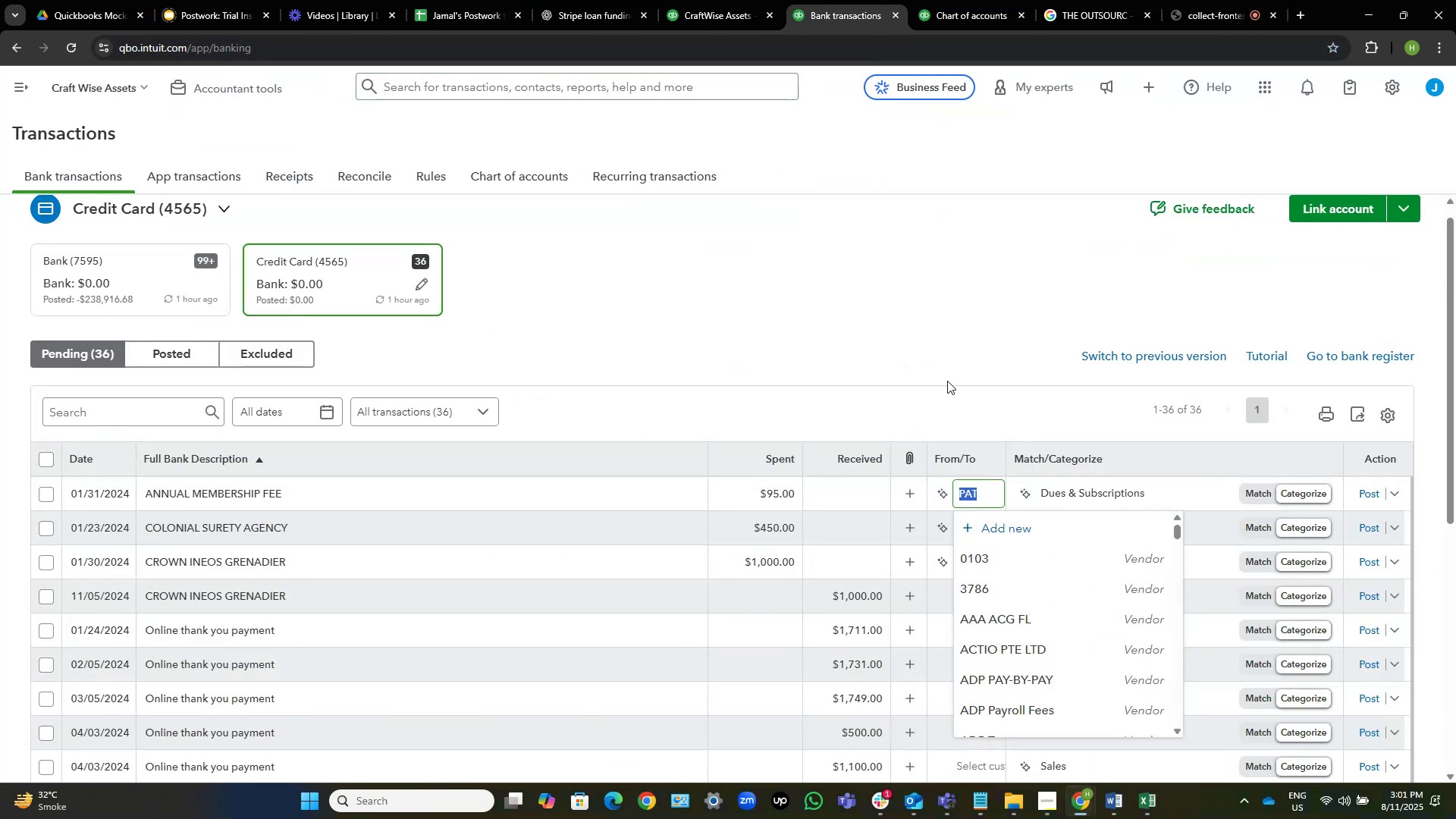 
type(annuaa)
key(Backspace)
 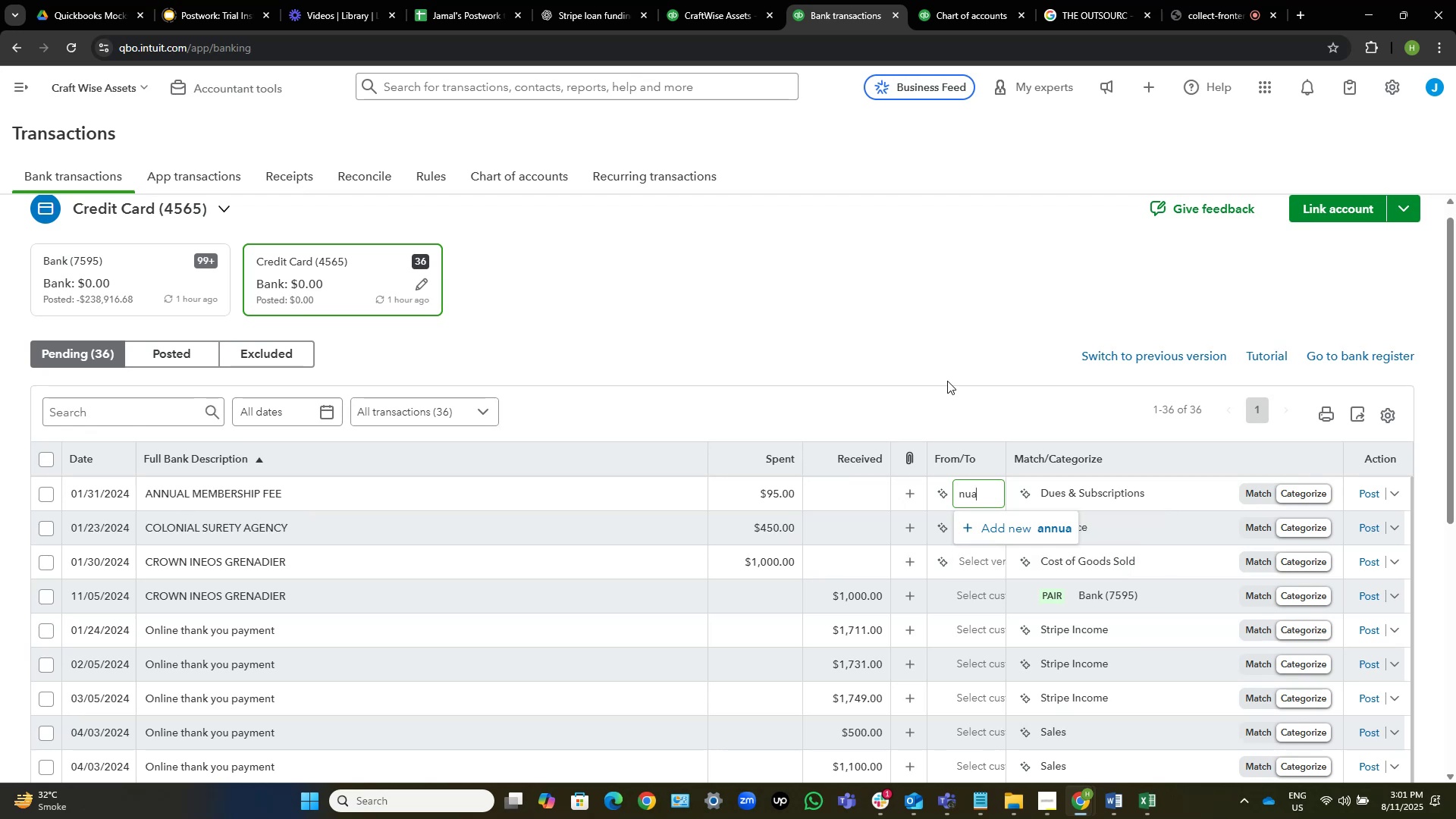 
hold_key(key=Backspace, duration=0.71)
 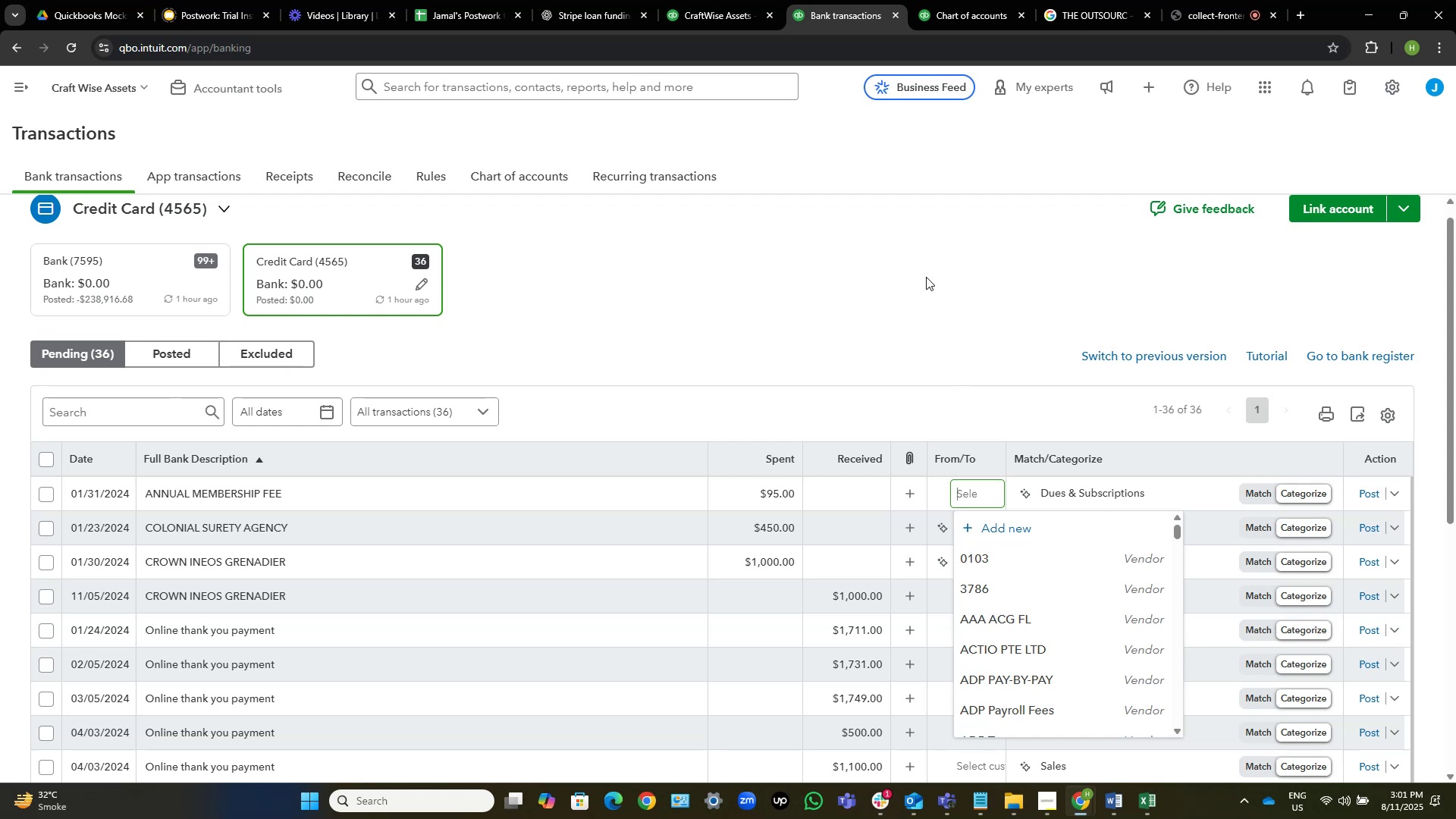 
wait(21.03)
 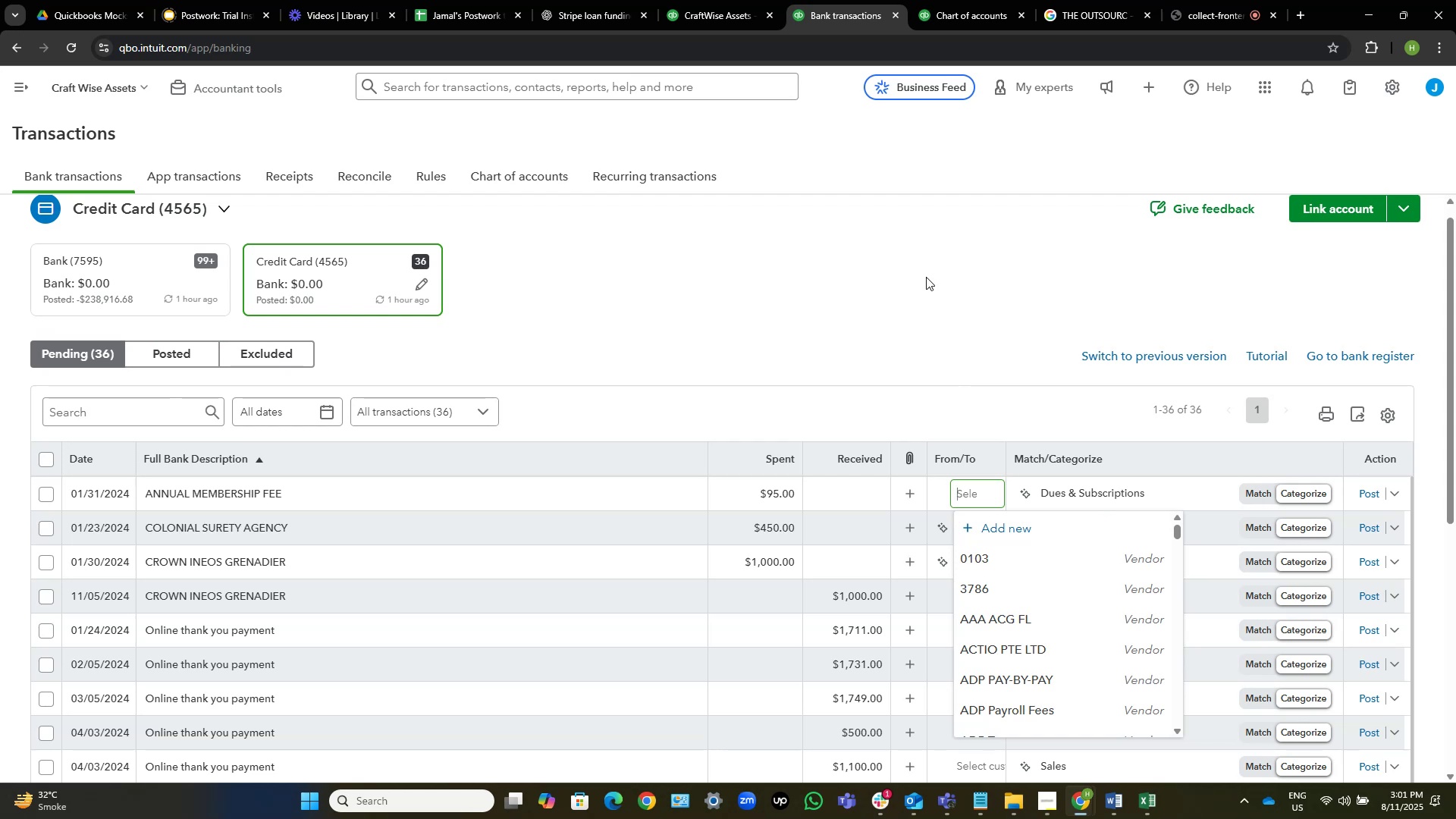 
left_click([811, 271])
 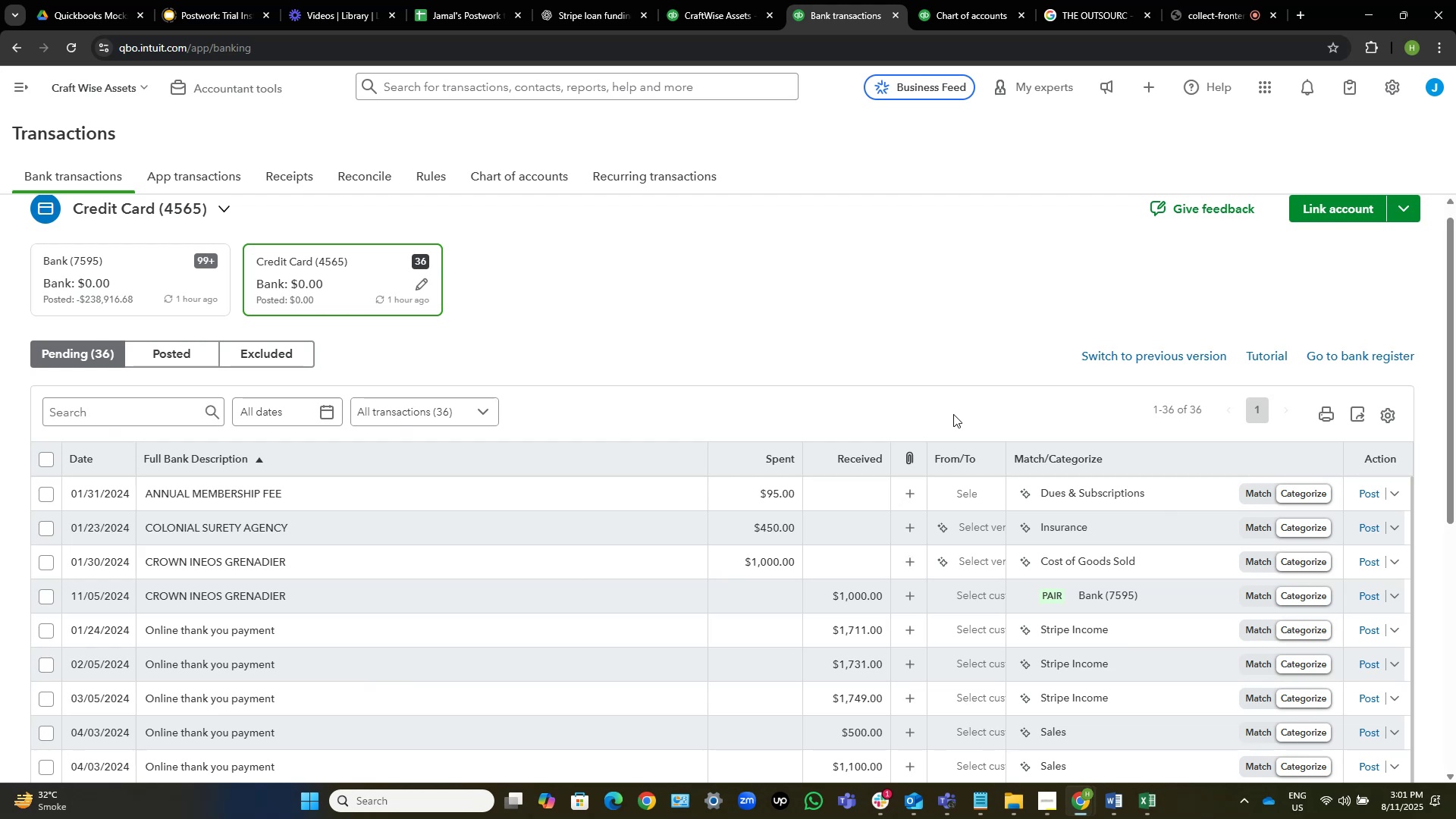 
wait(16.11)
 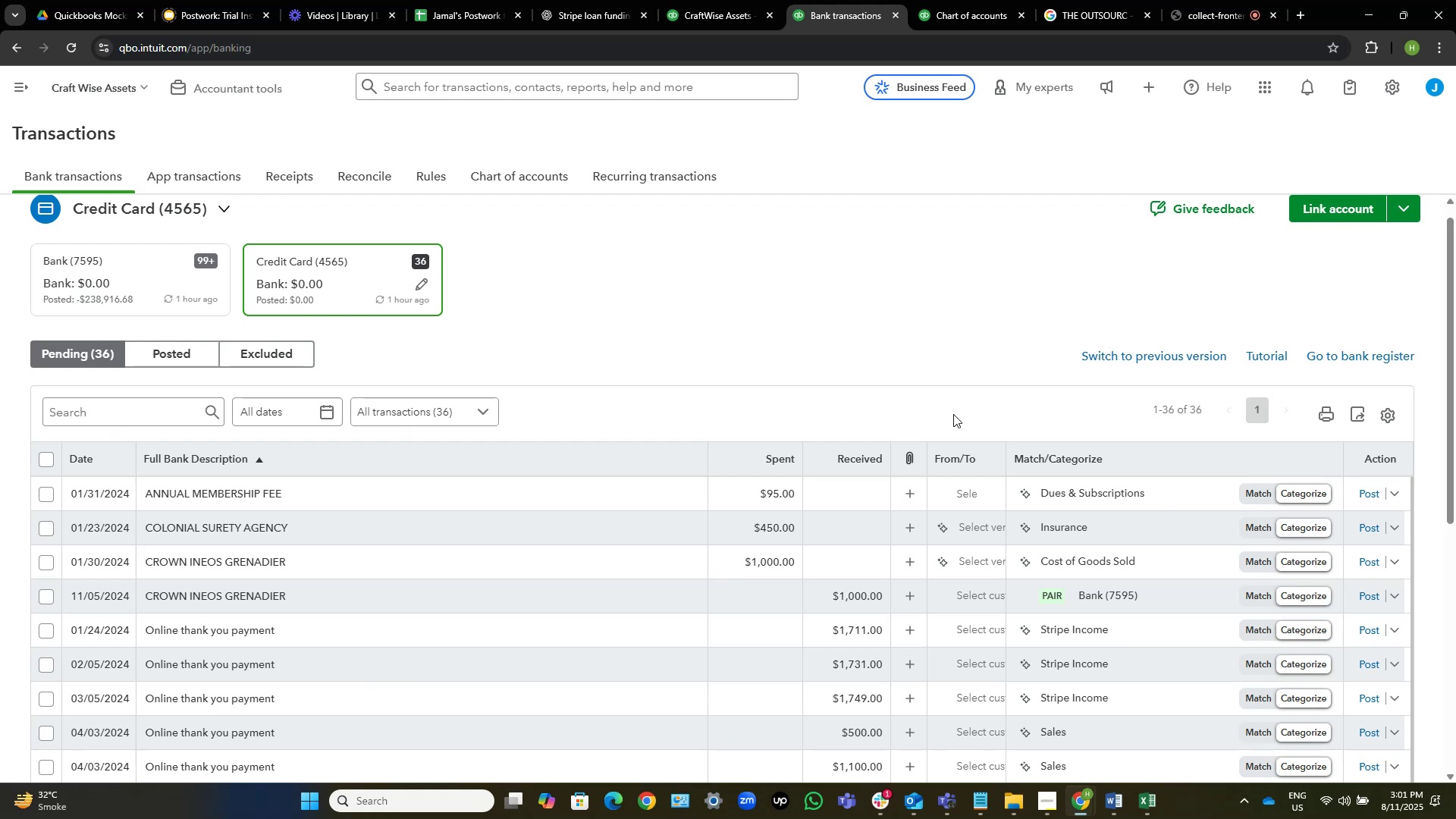 
mouse_move([993, 486])
 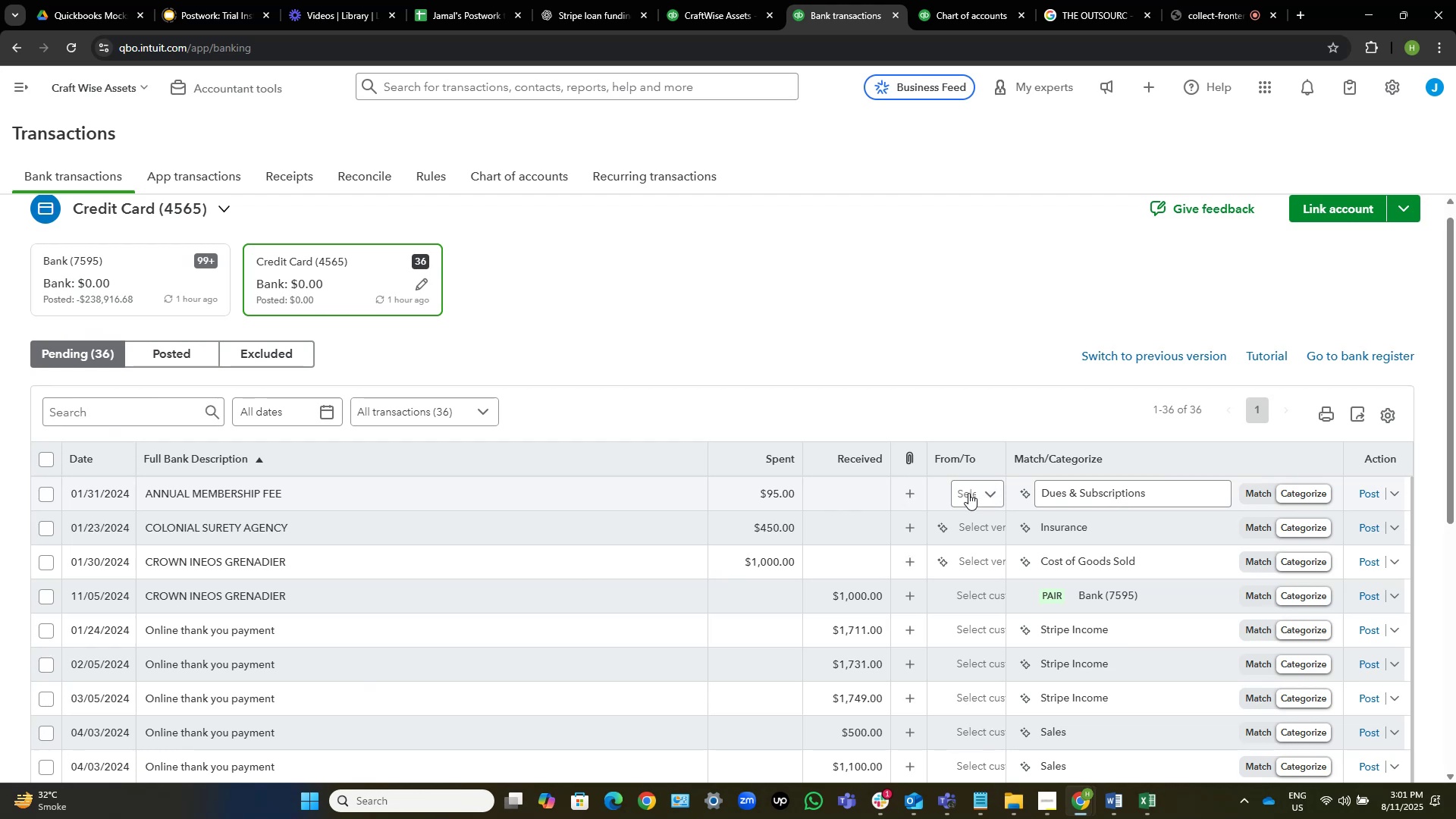 
left_click([968, 493])
 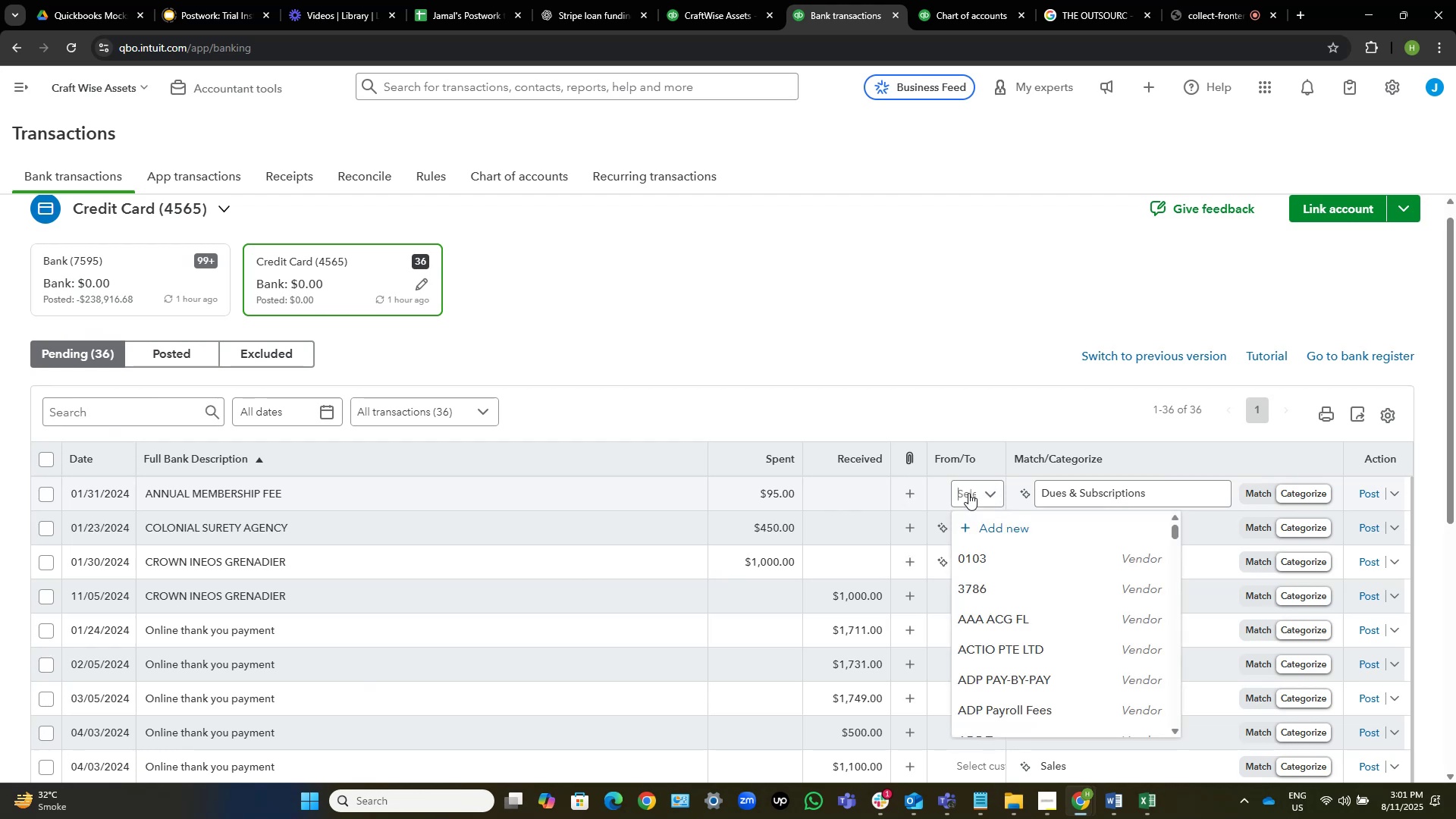 
type(annu)
 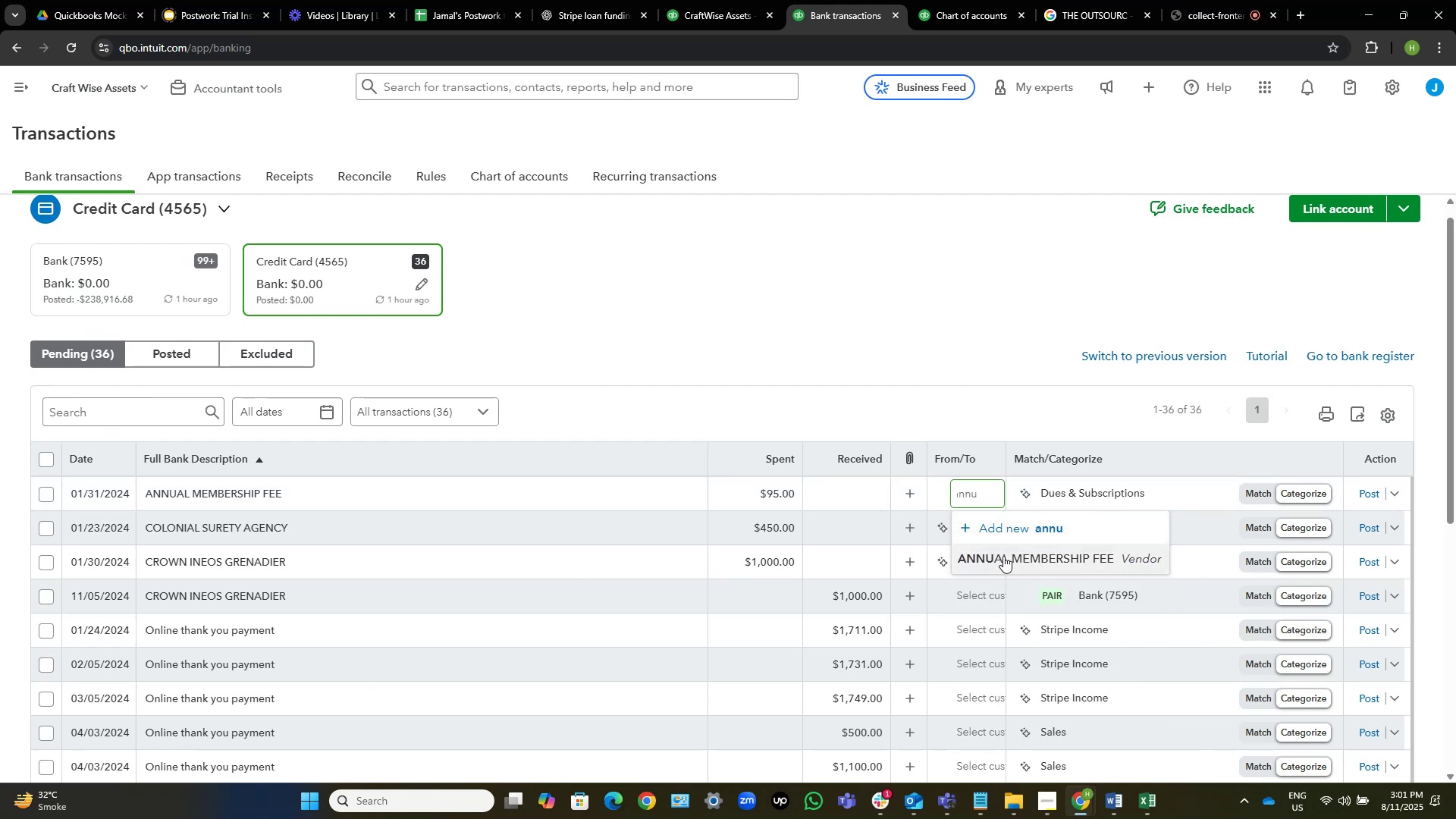 
left_click([1009, 557])
 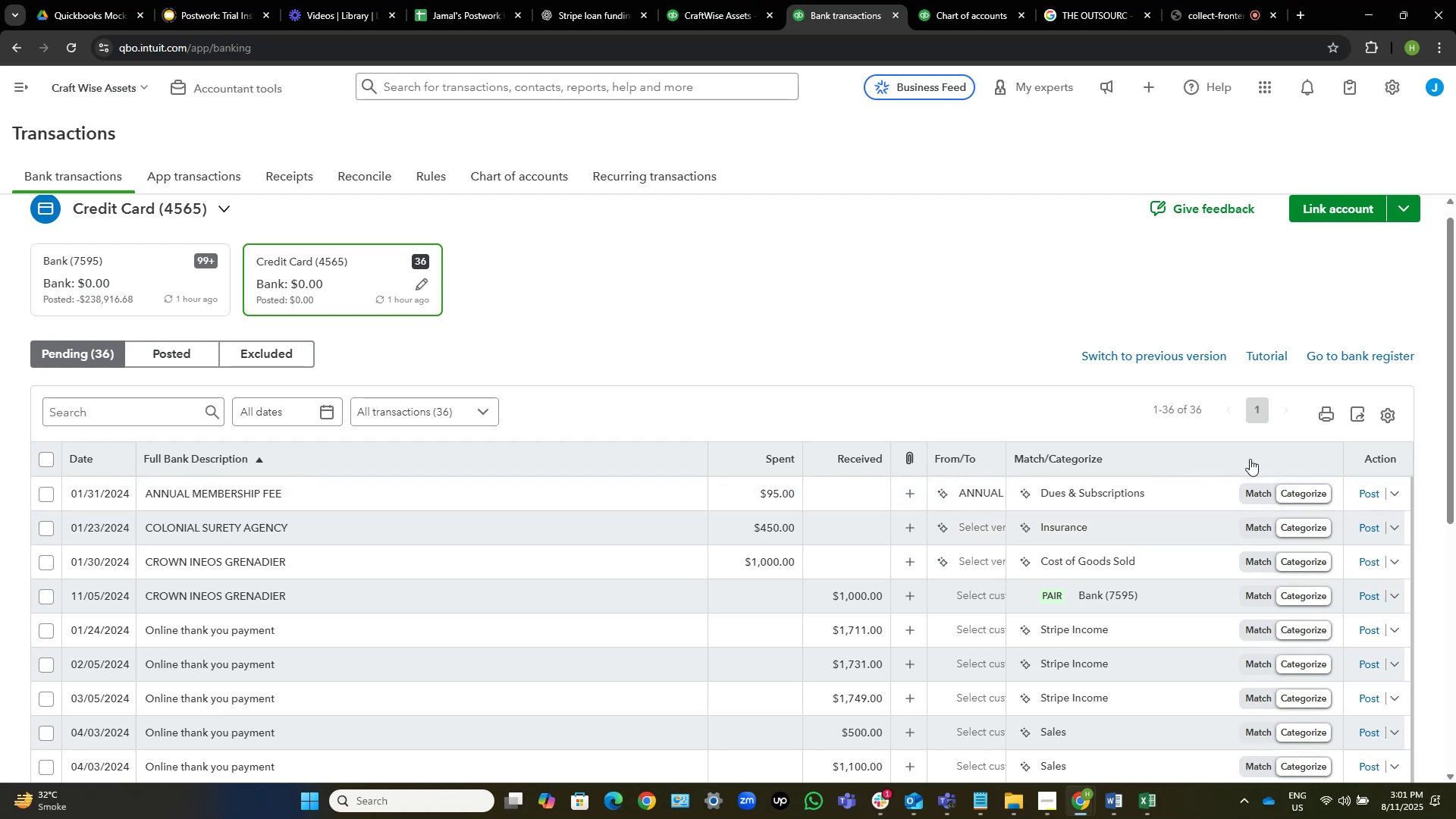 
left_click([1173, 487])
 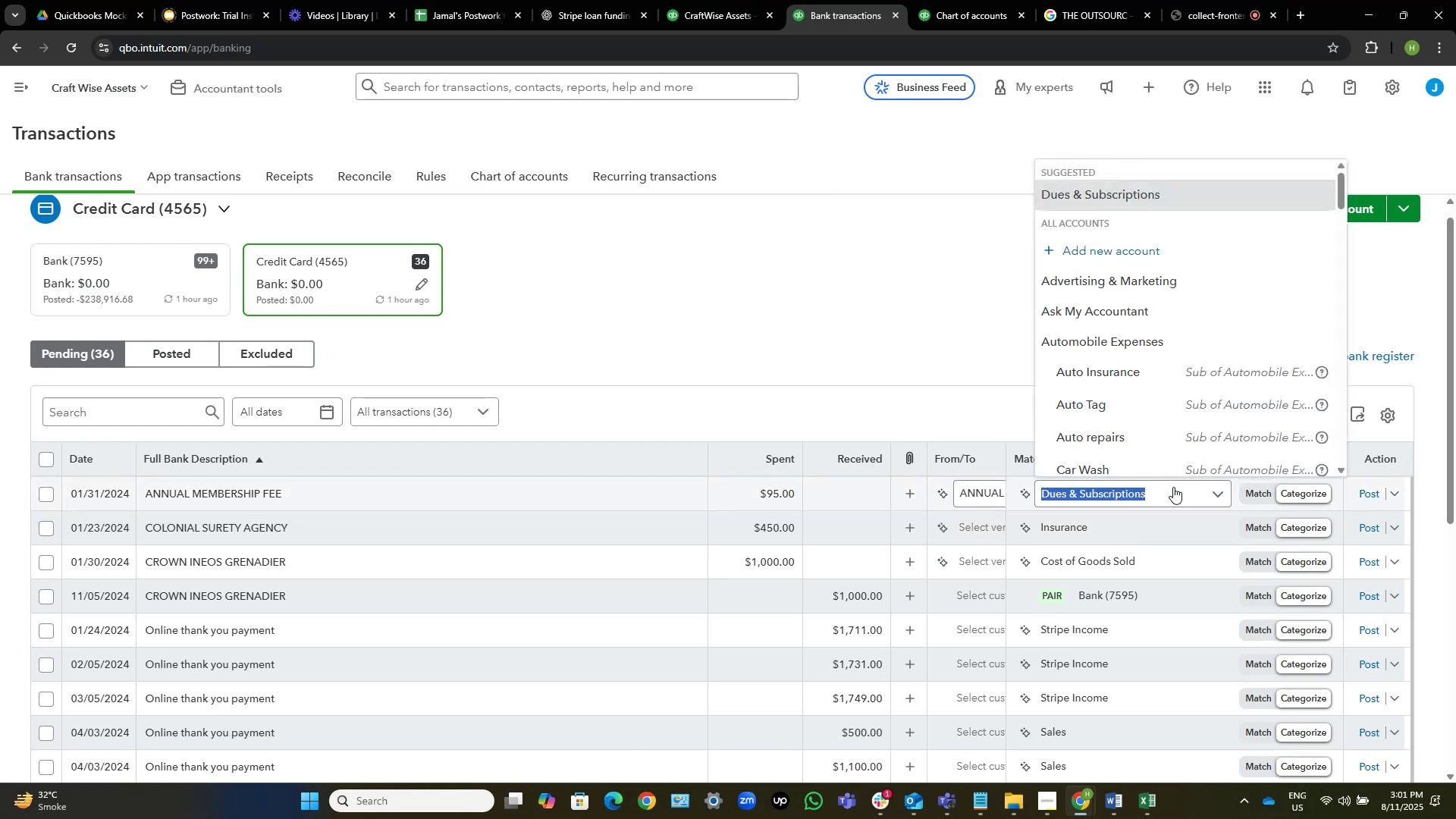 
type(bank)
 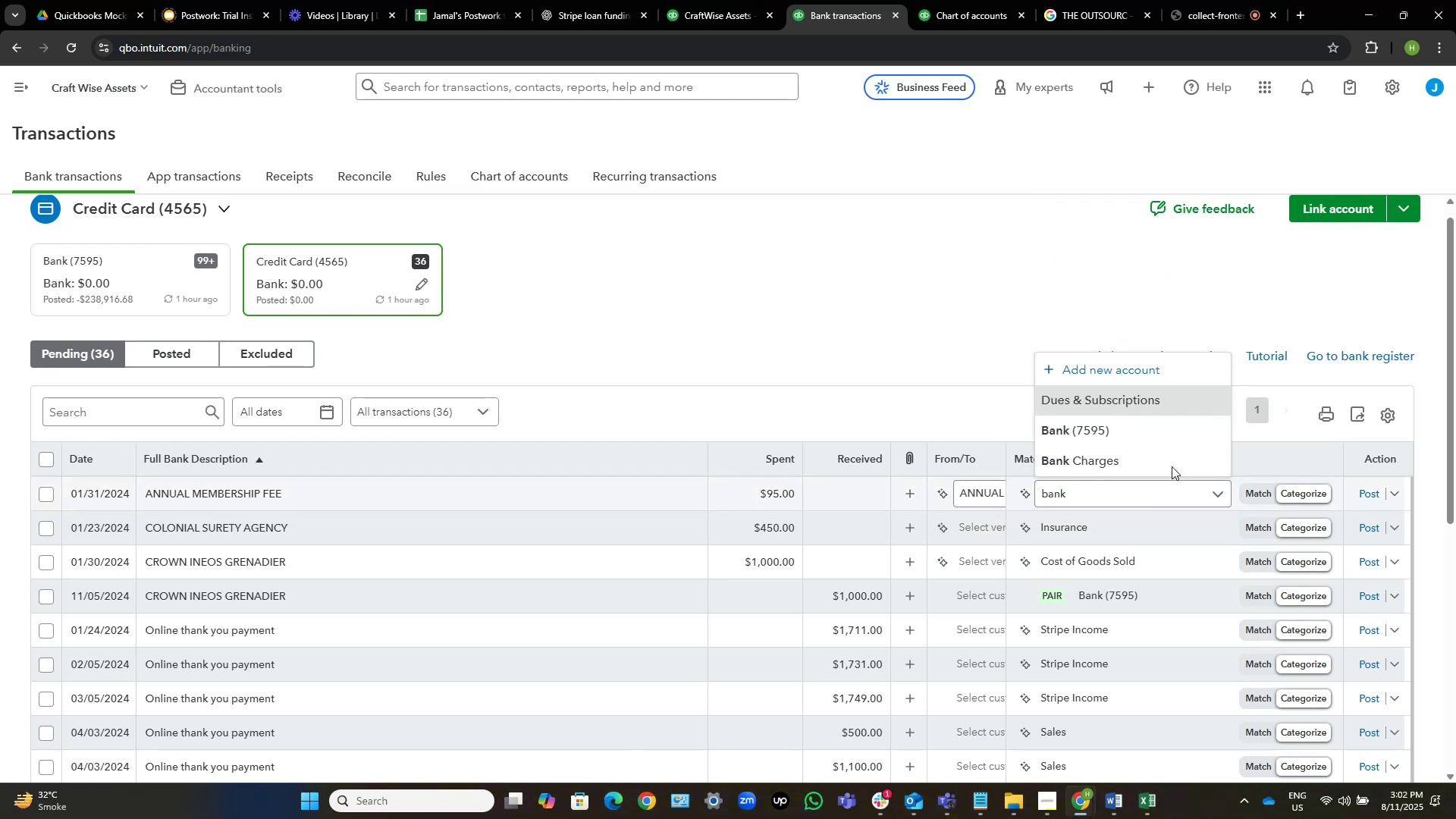 
left_click([1169, 458])
 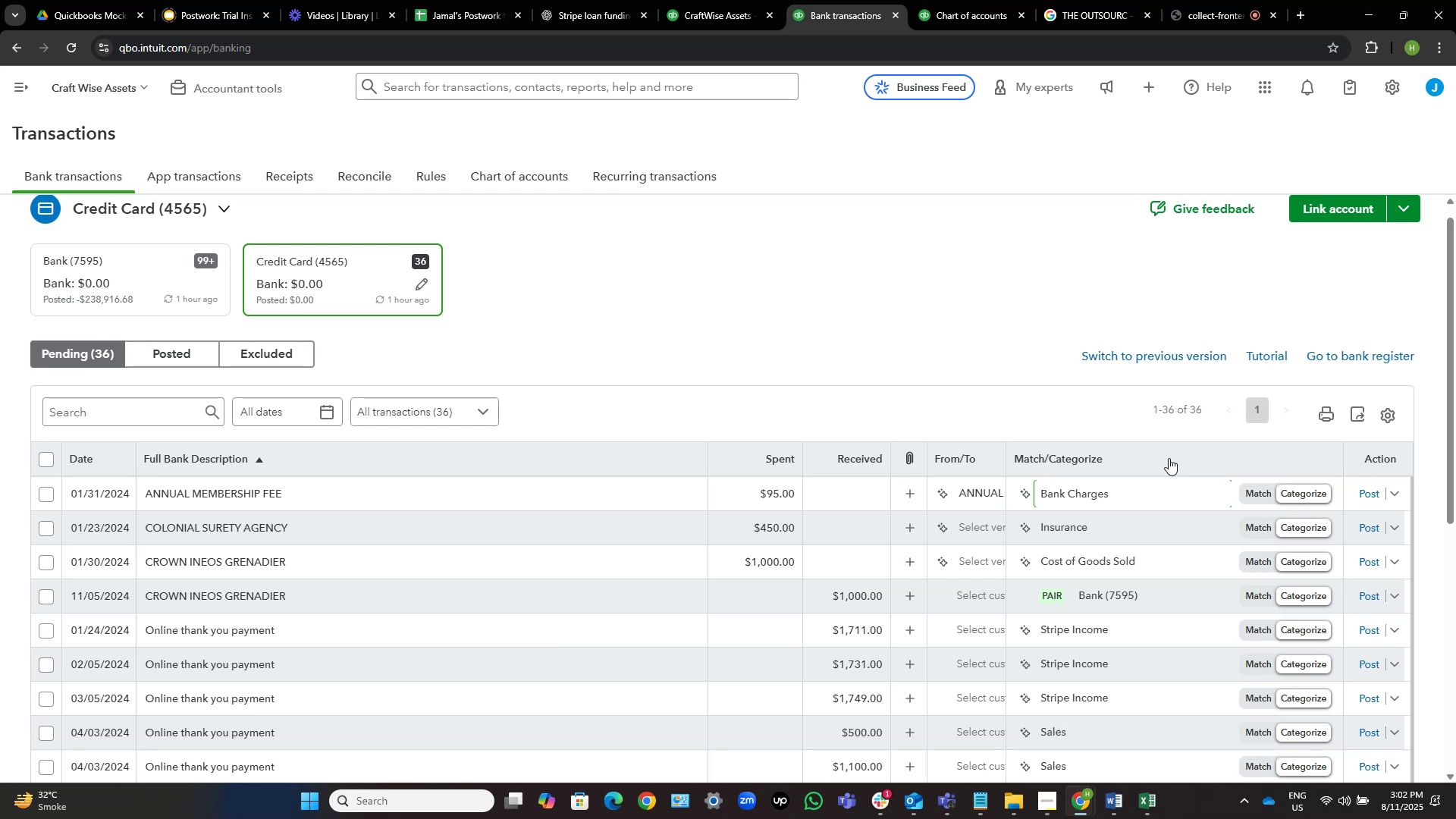 
wait(19.84)
 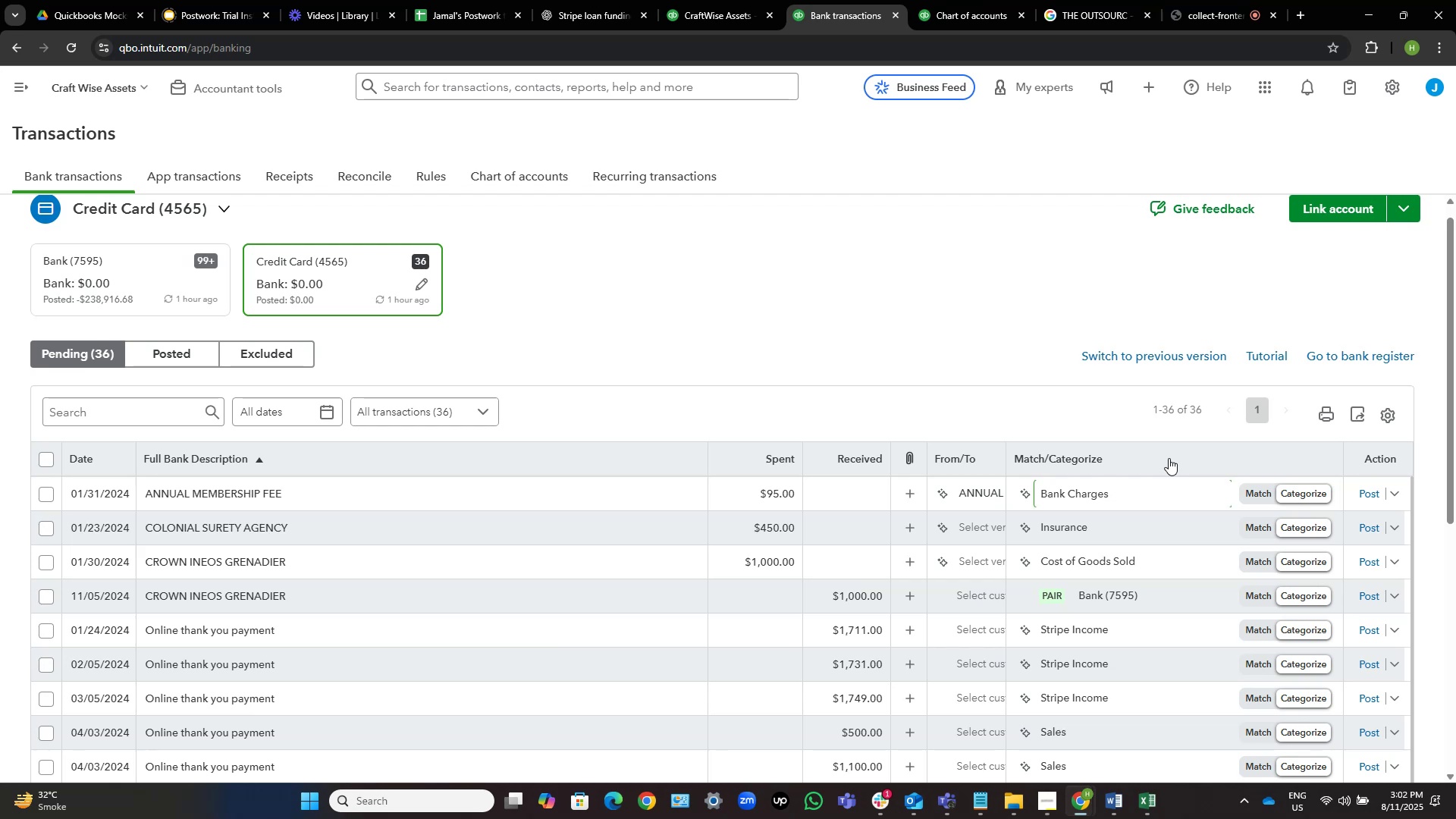 
left_click([1360, 491])
 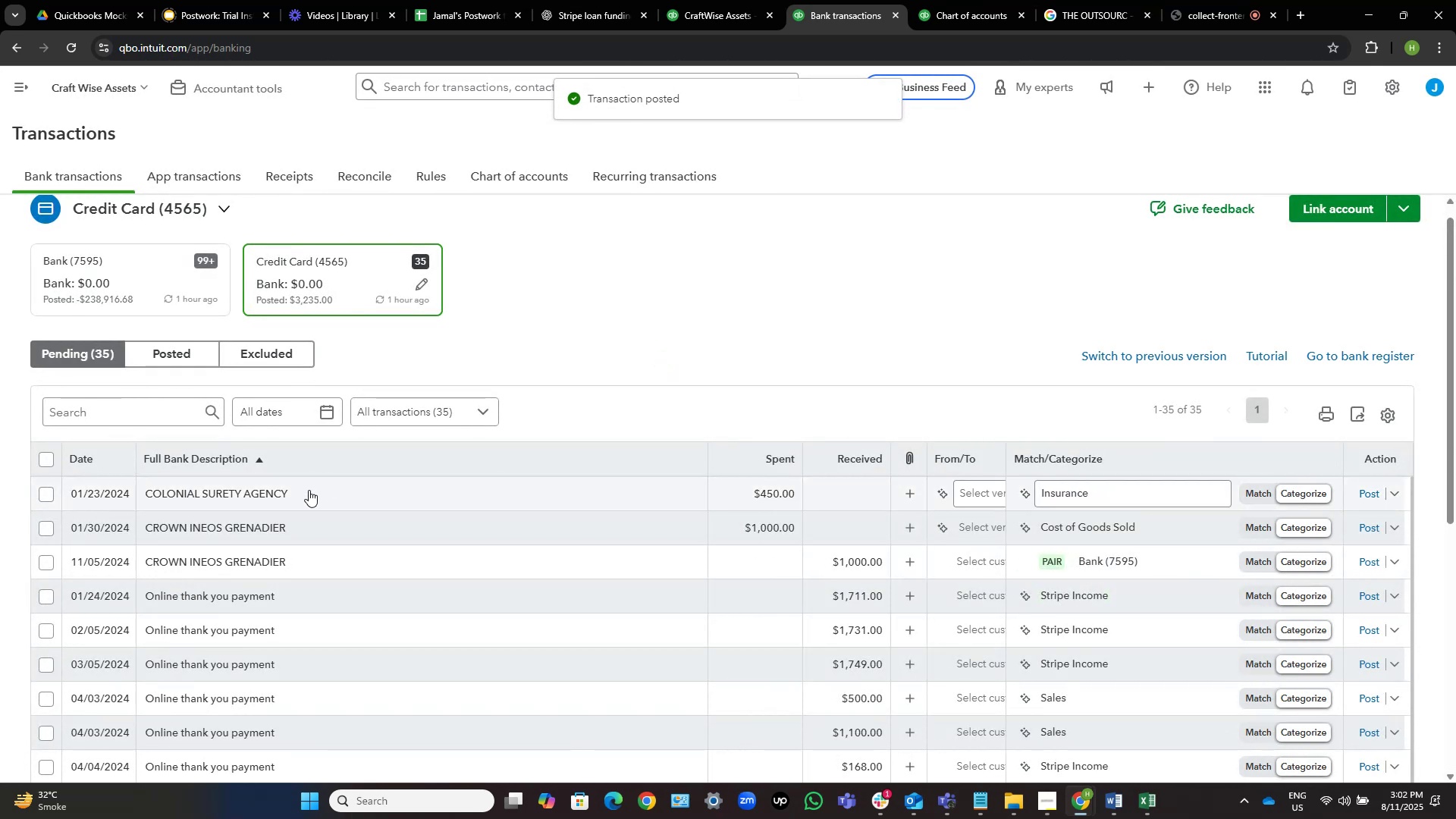 
wait(9.35)
 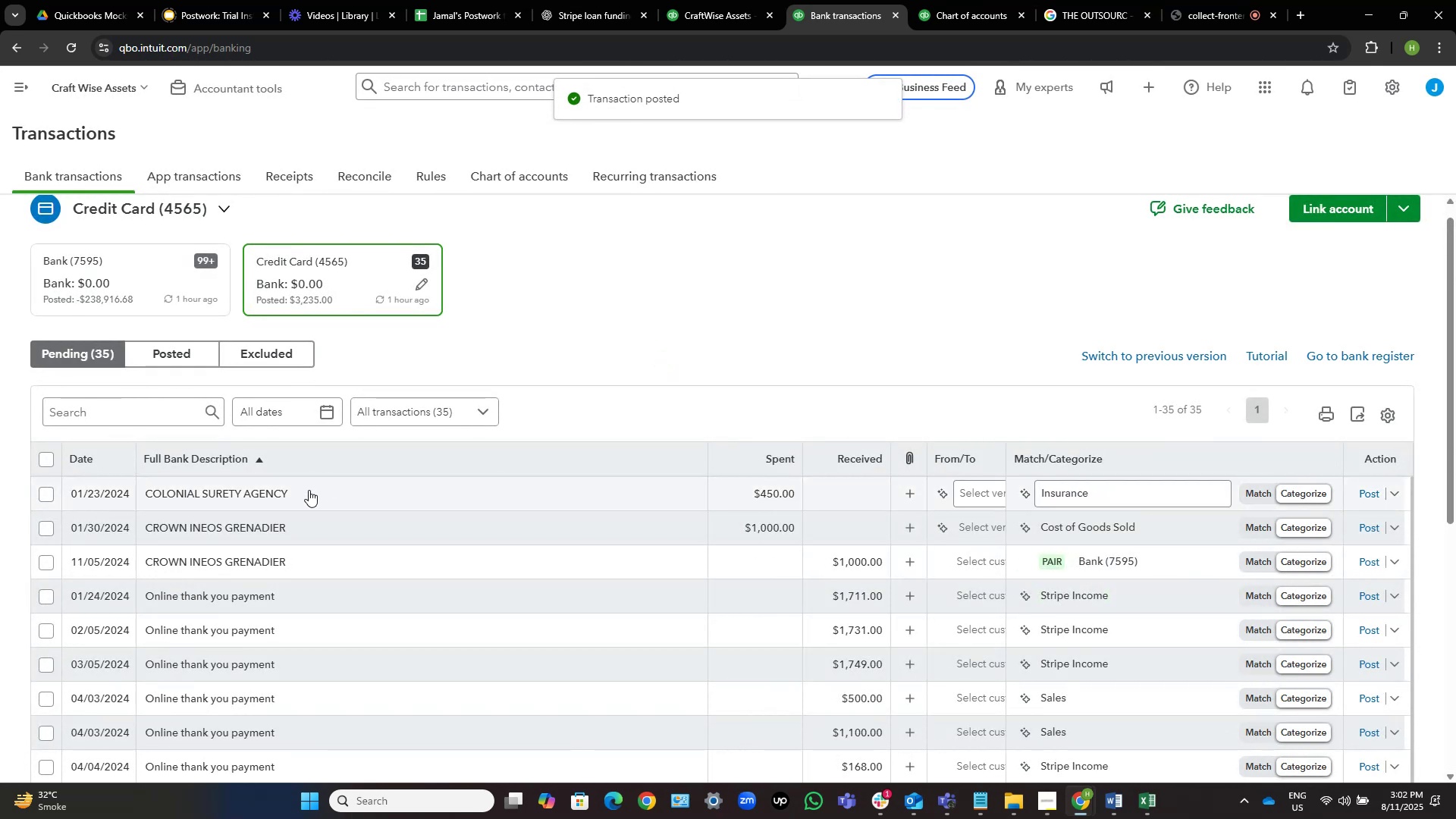 
left_click([1038, 550])
 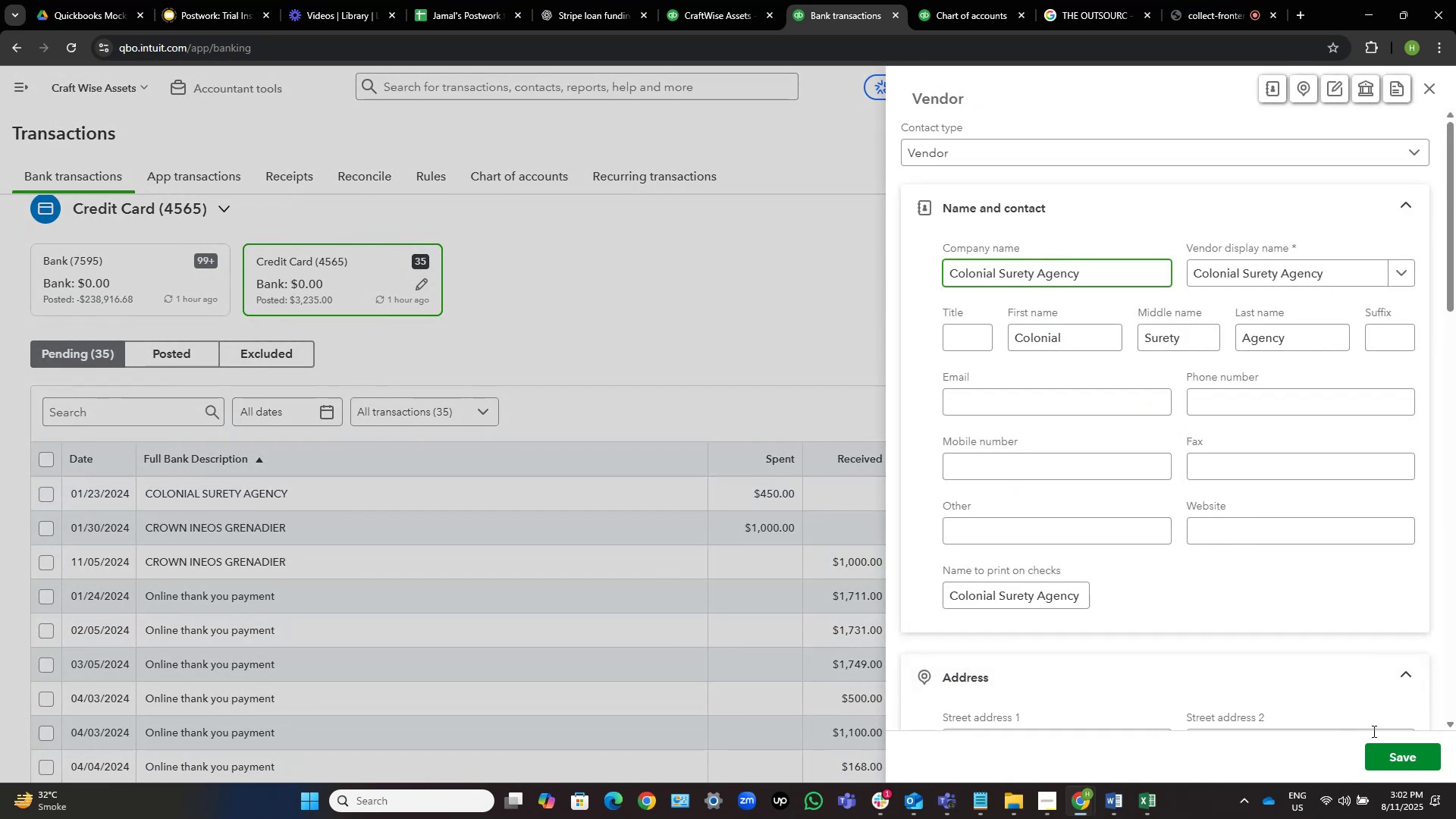 
left_click([1407, 761])
 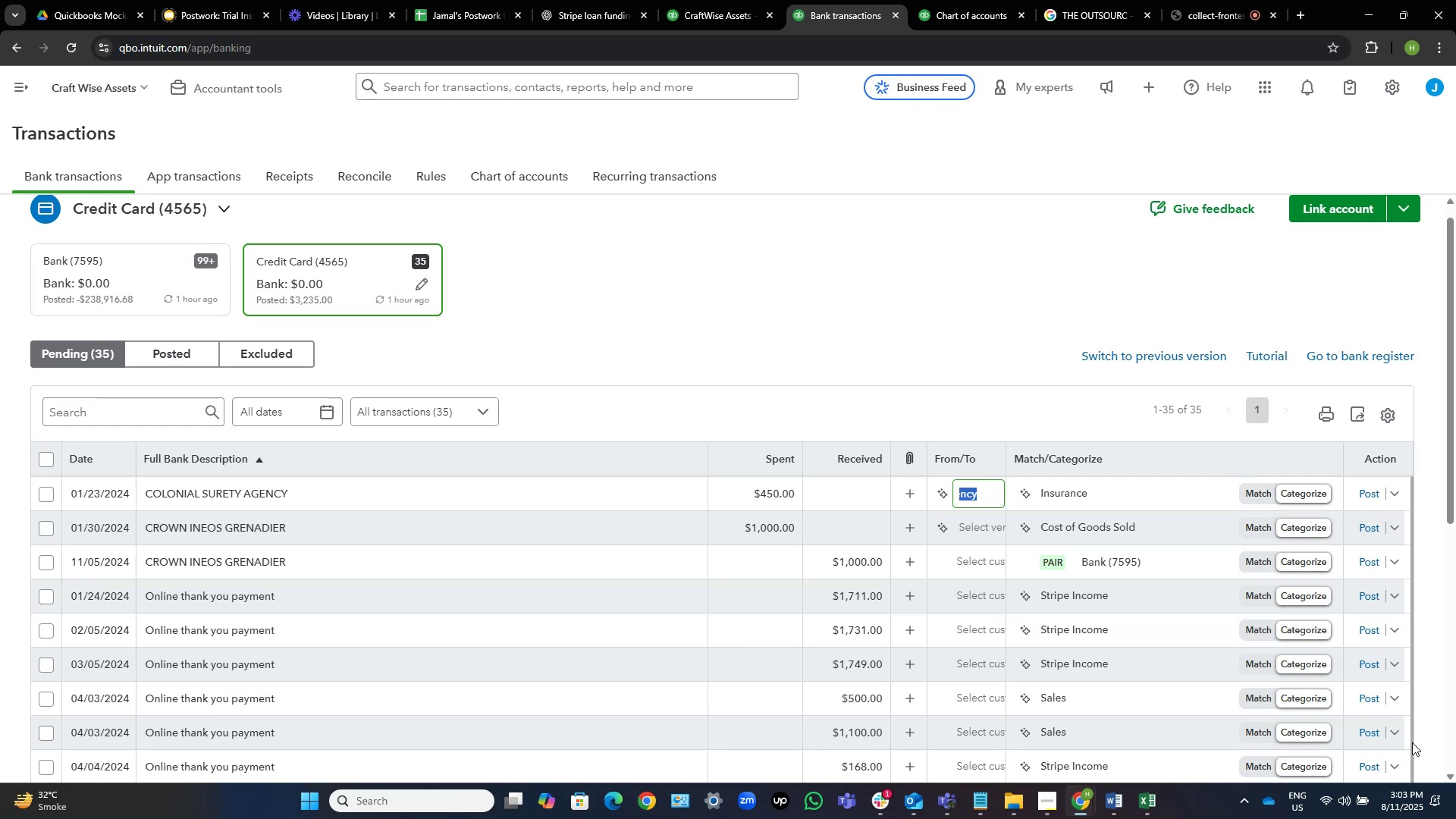 
wait(39.66)
 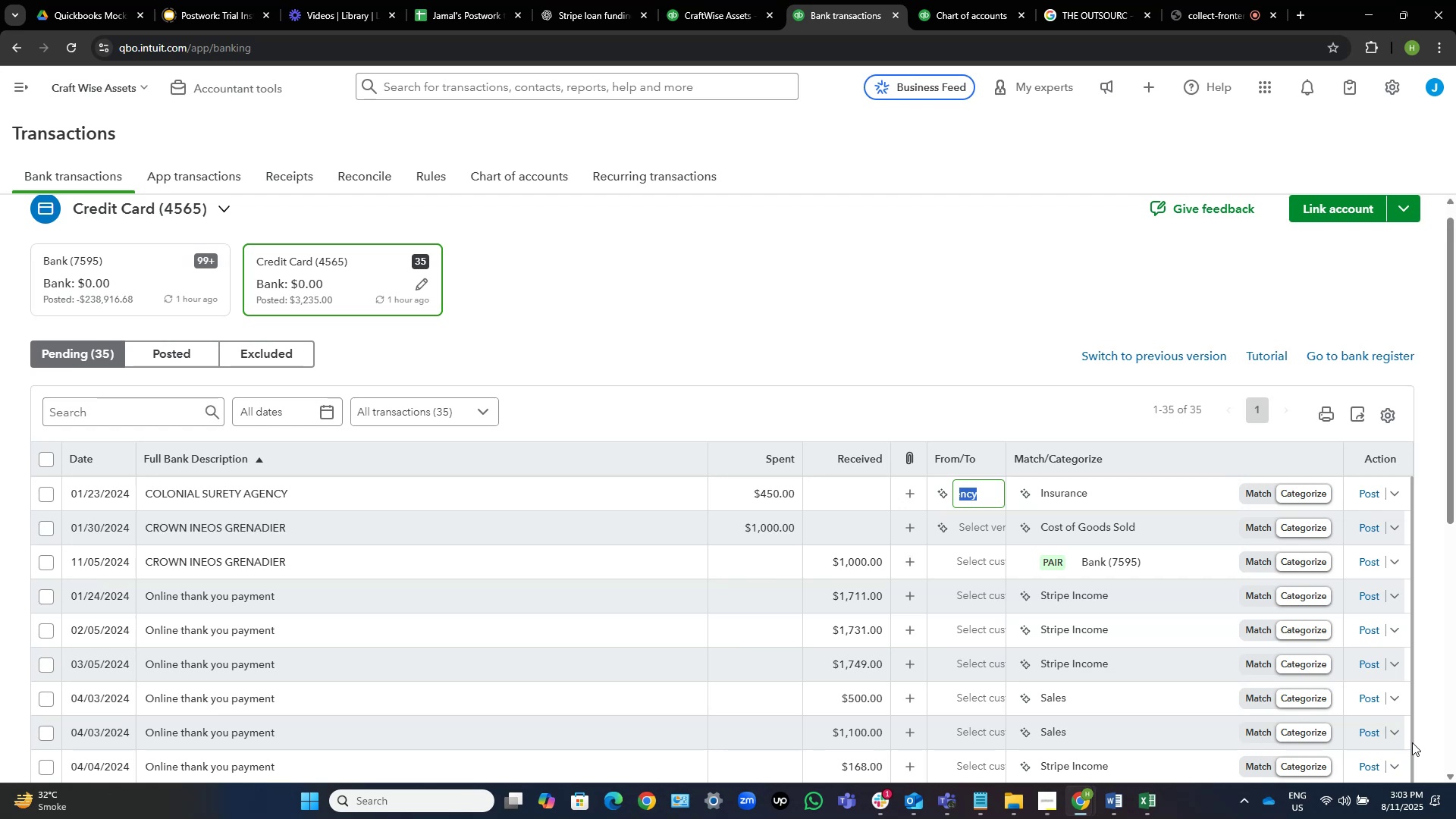 
left_click([946, 289])
 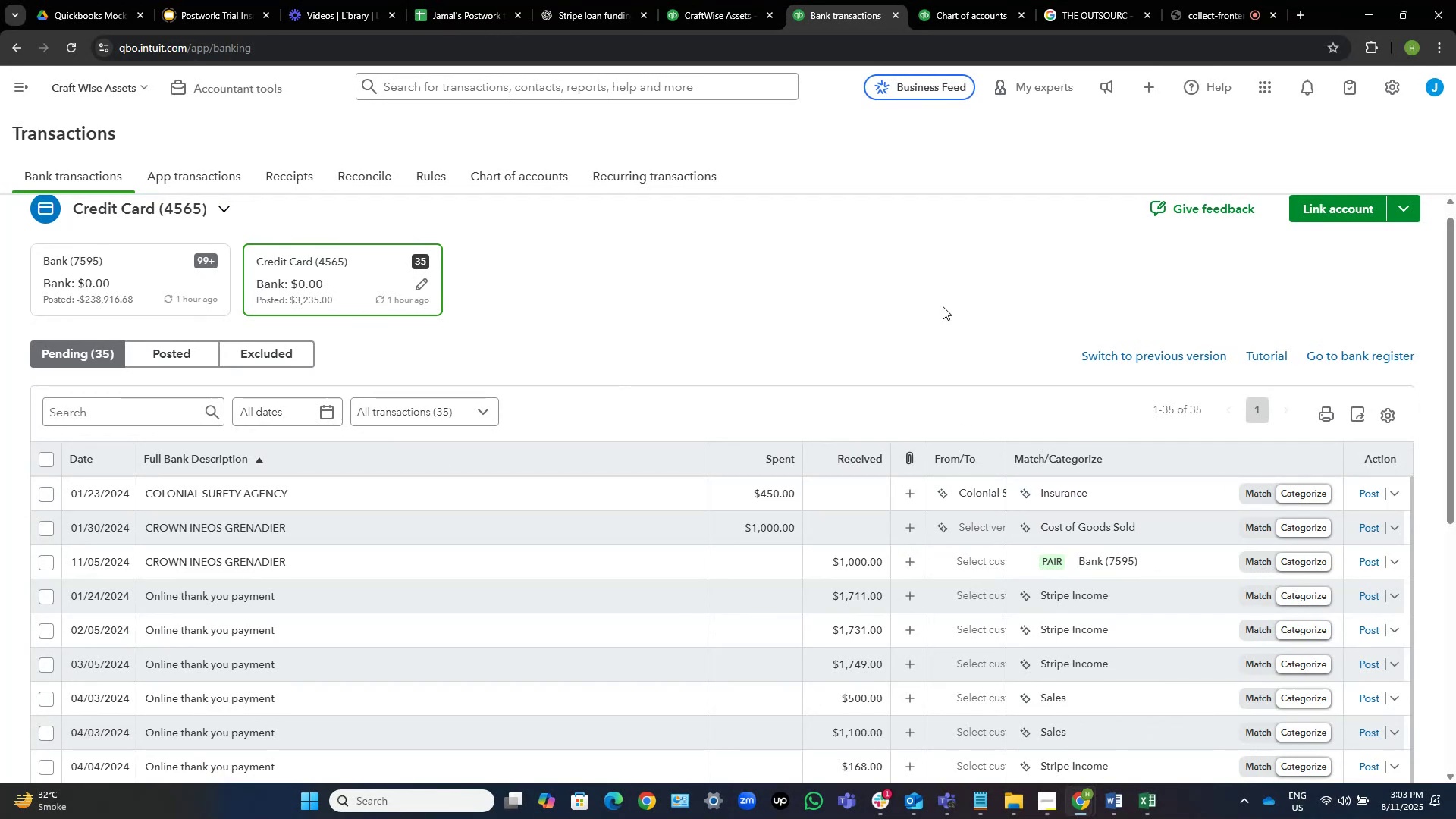 
wait(20.12)
 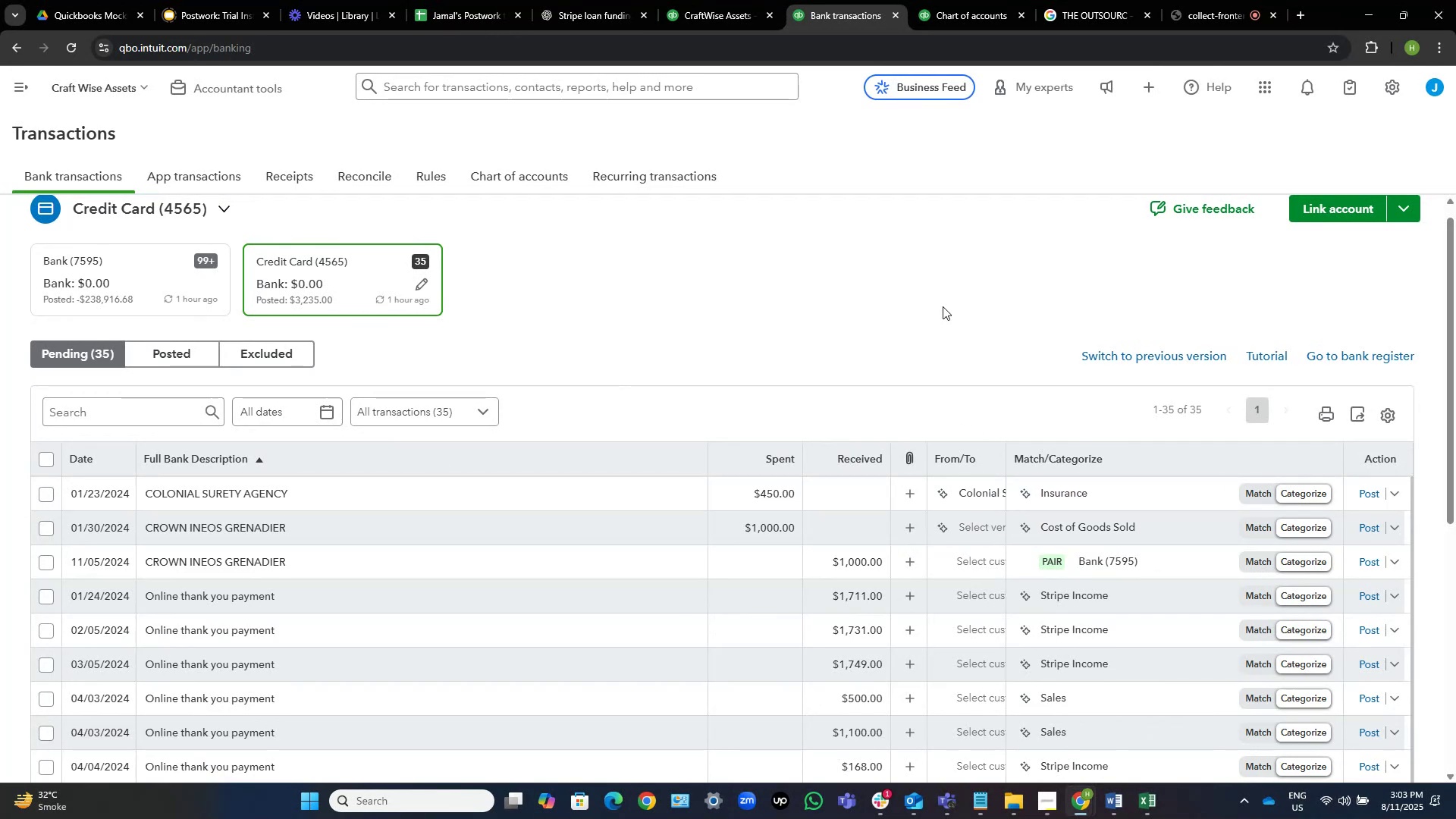 
left_click_drag(start_coordinate=[289, 488], to_coordinate=[146, 490])
 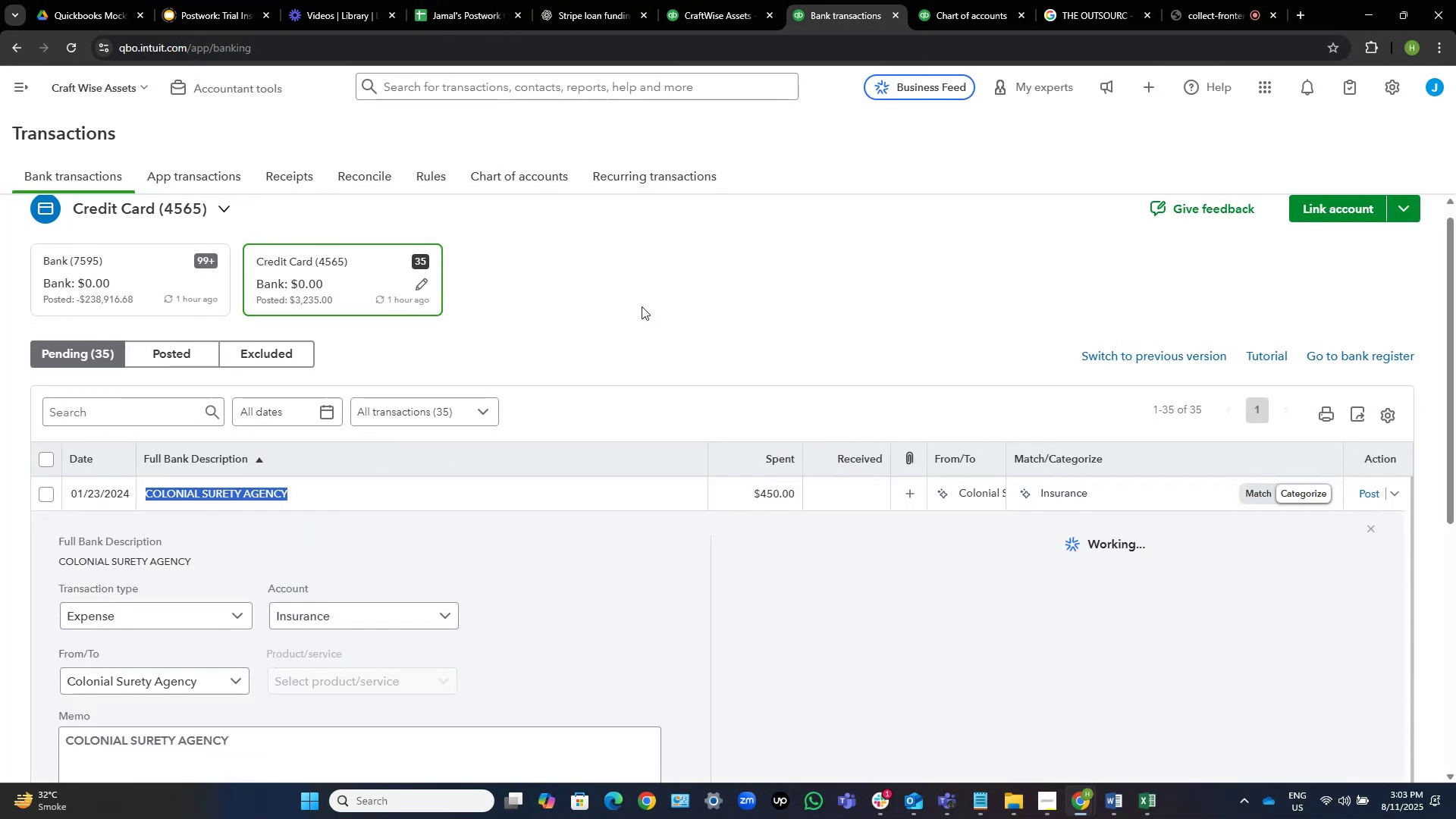 
key(Control+C)
 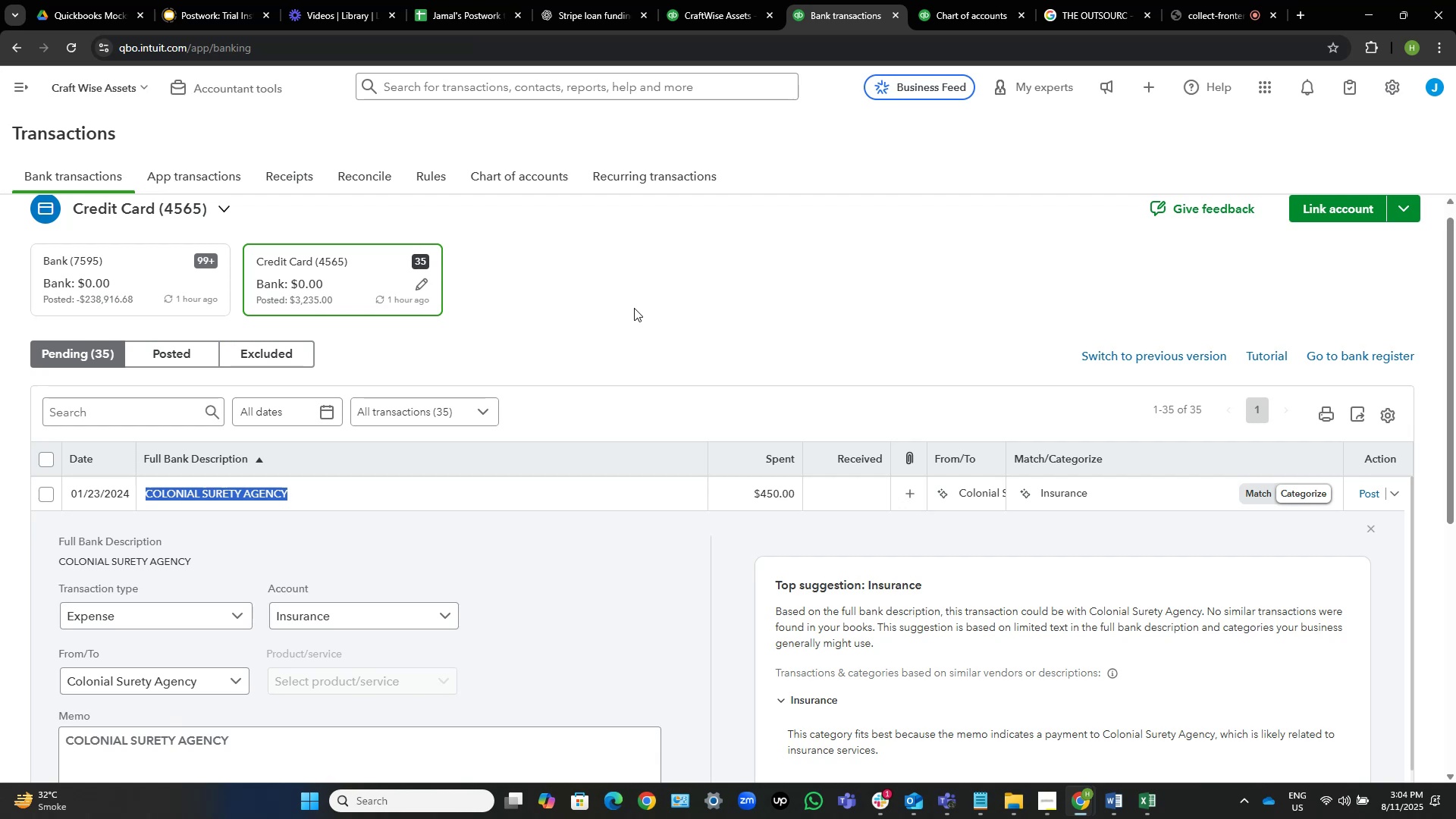 
wait(46.17)
 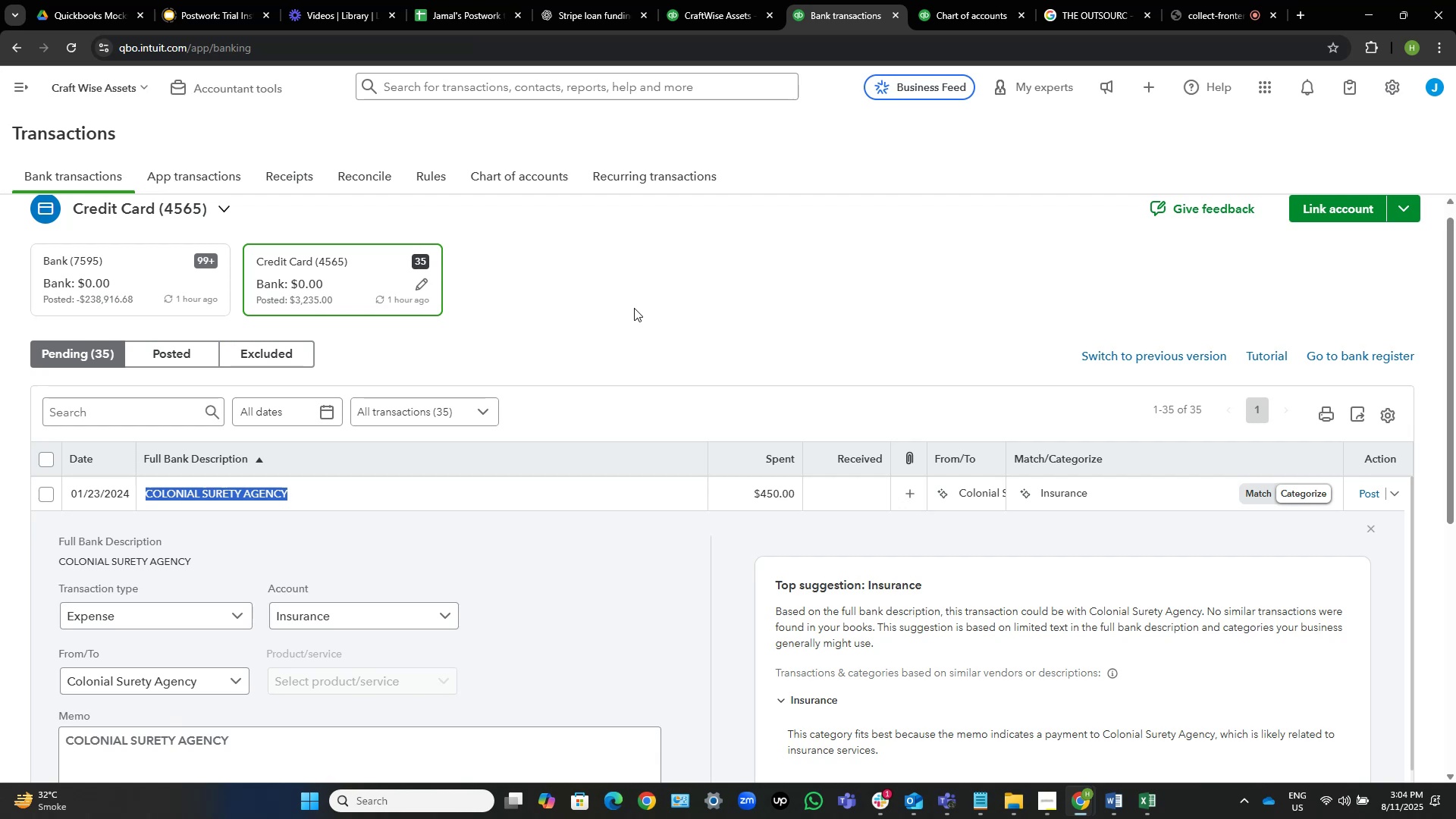 
left_click([463, 0])
 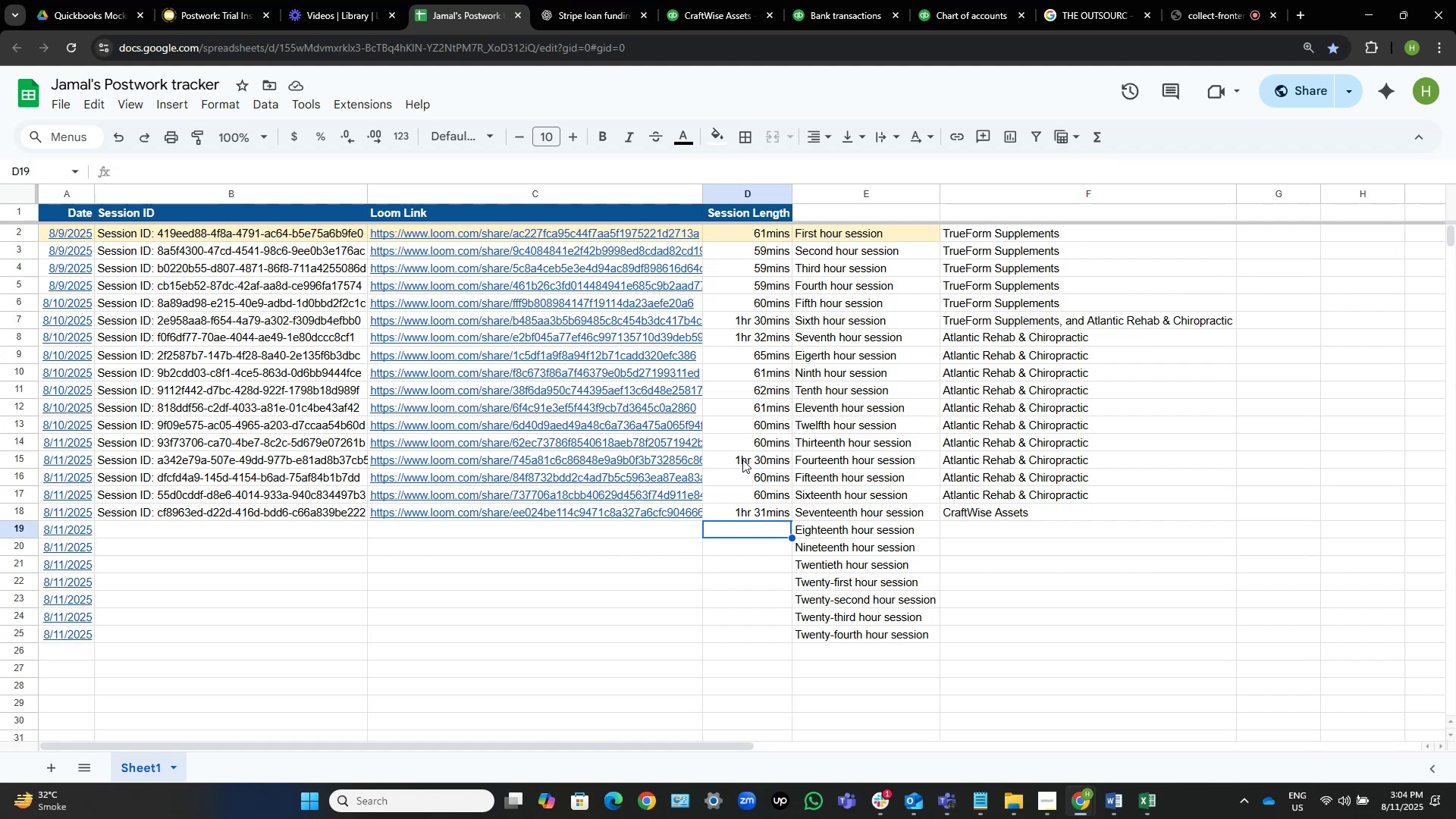 
wait(11.69)
 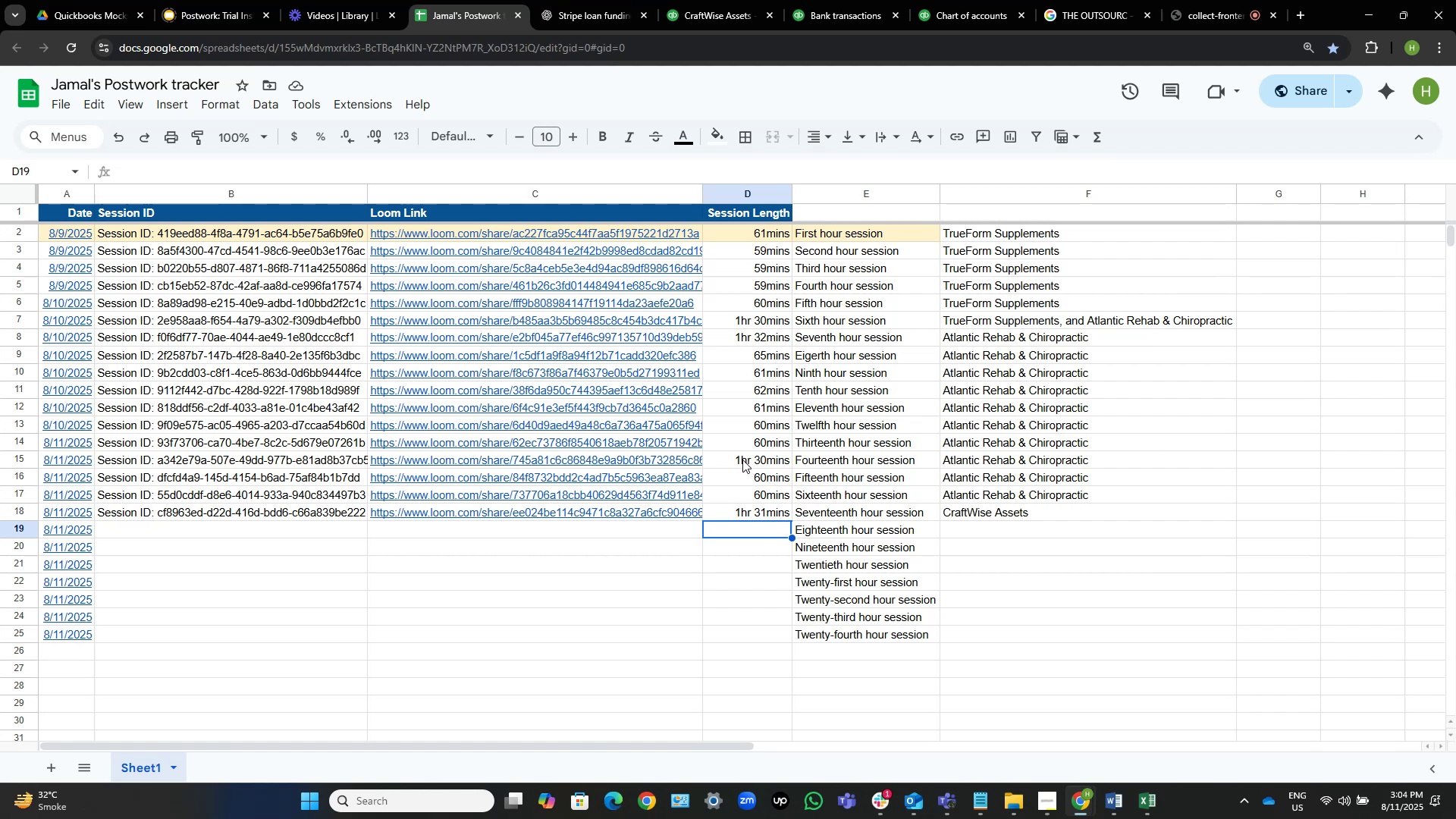 
left_click([779, 442])
 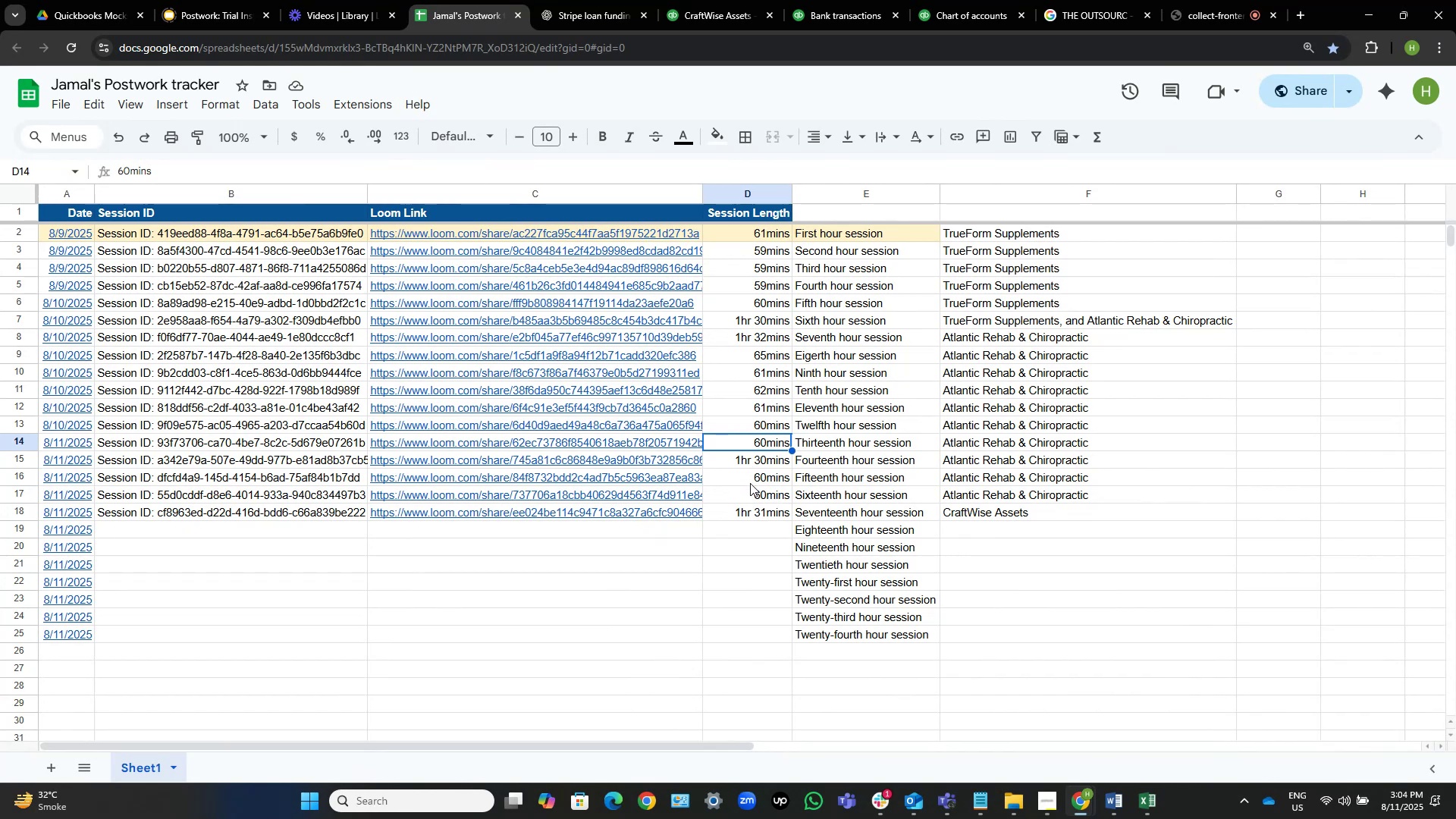 
wait(6.21)
 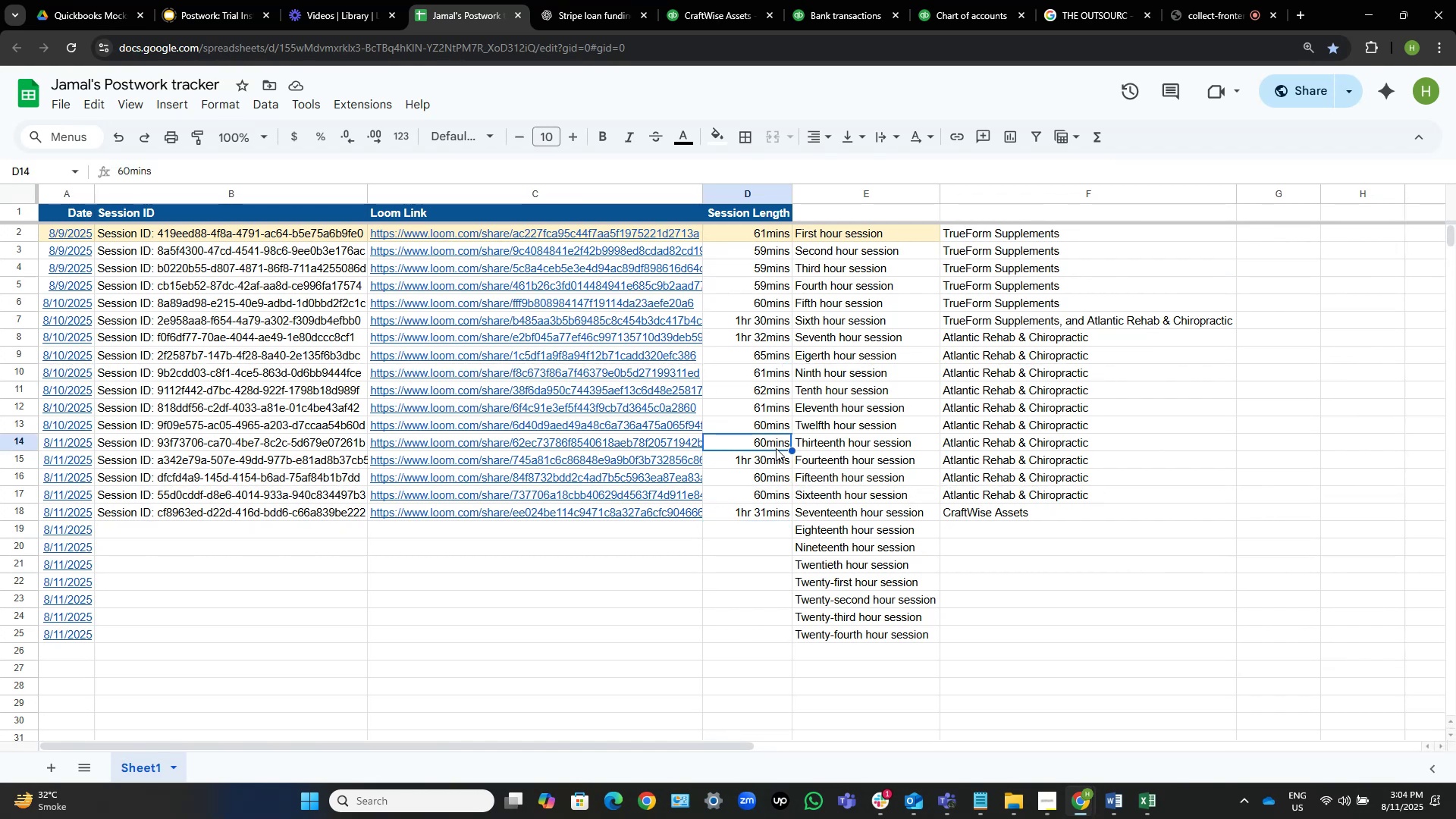 
left_click([742, 526])
 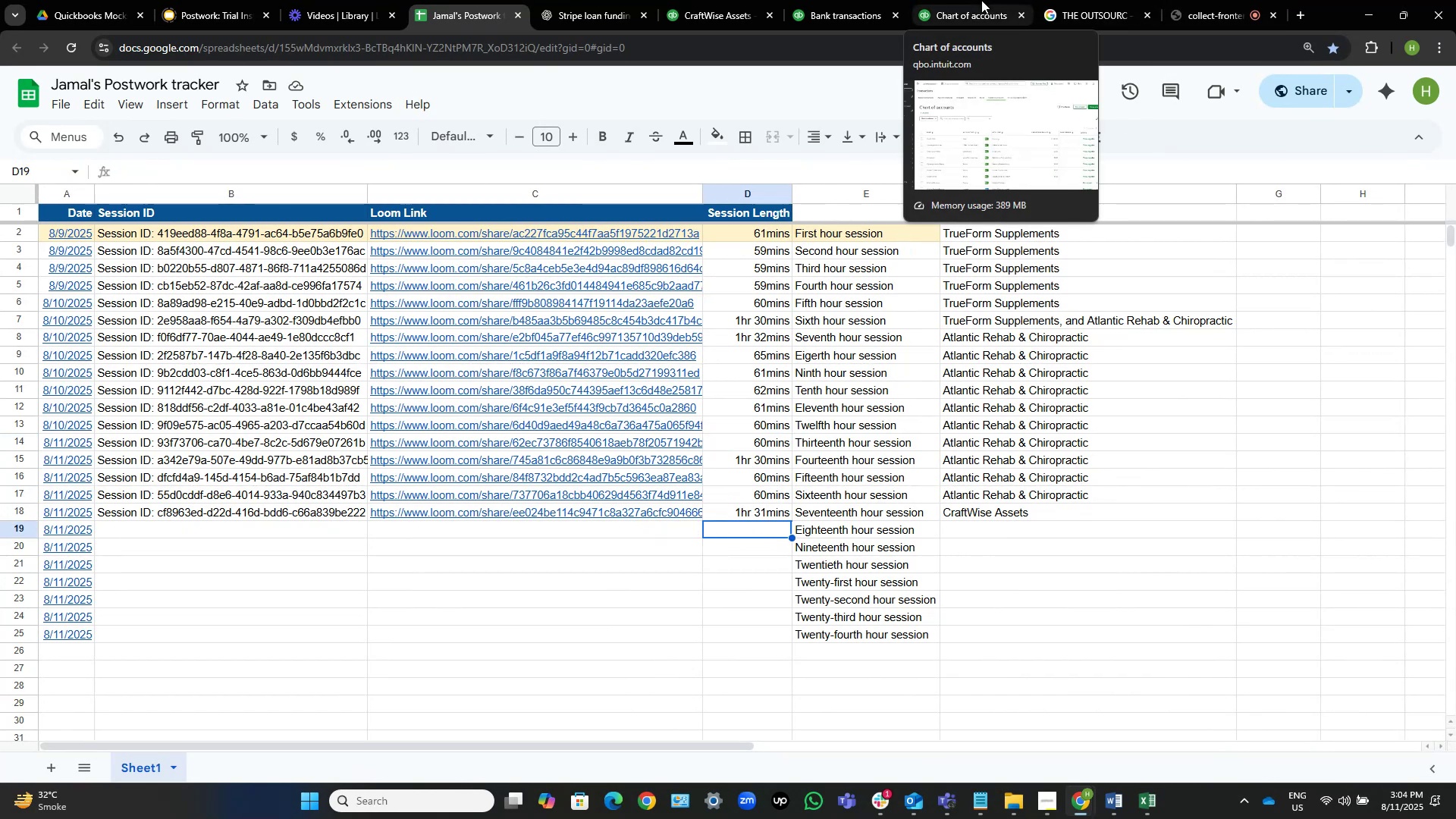 
left_click([981, 0])
 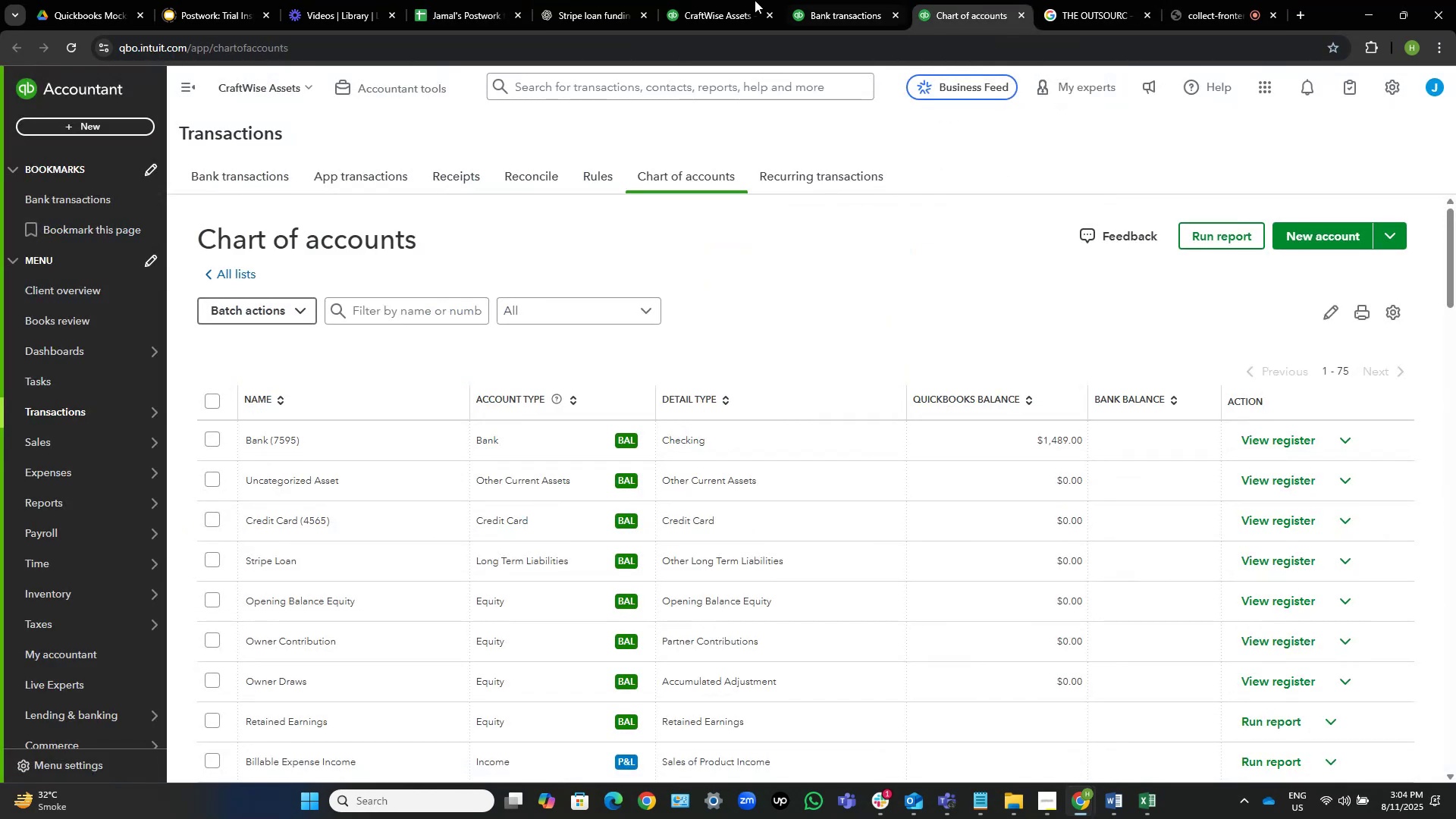 
left_click([726, 0])
 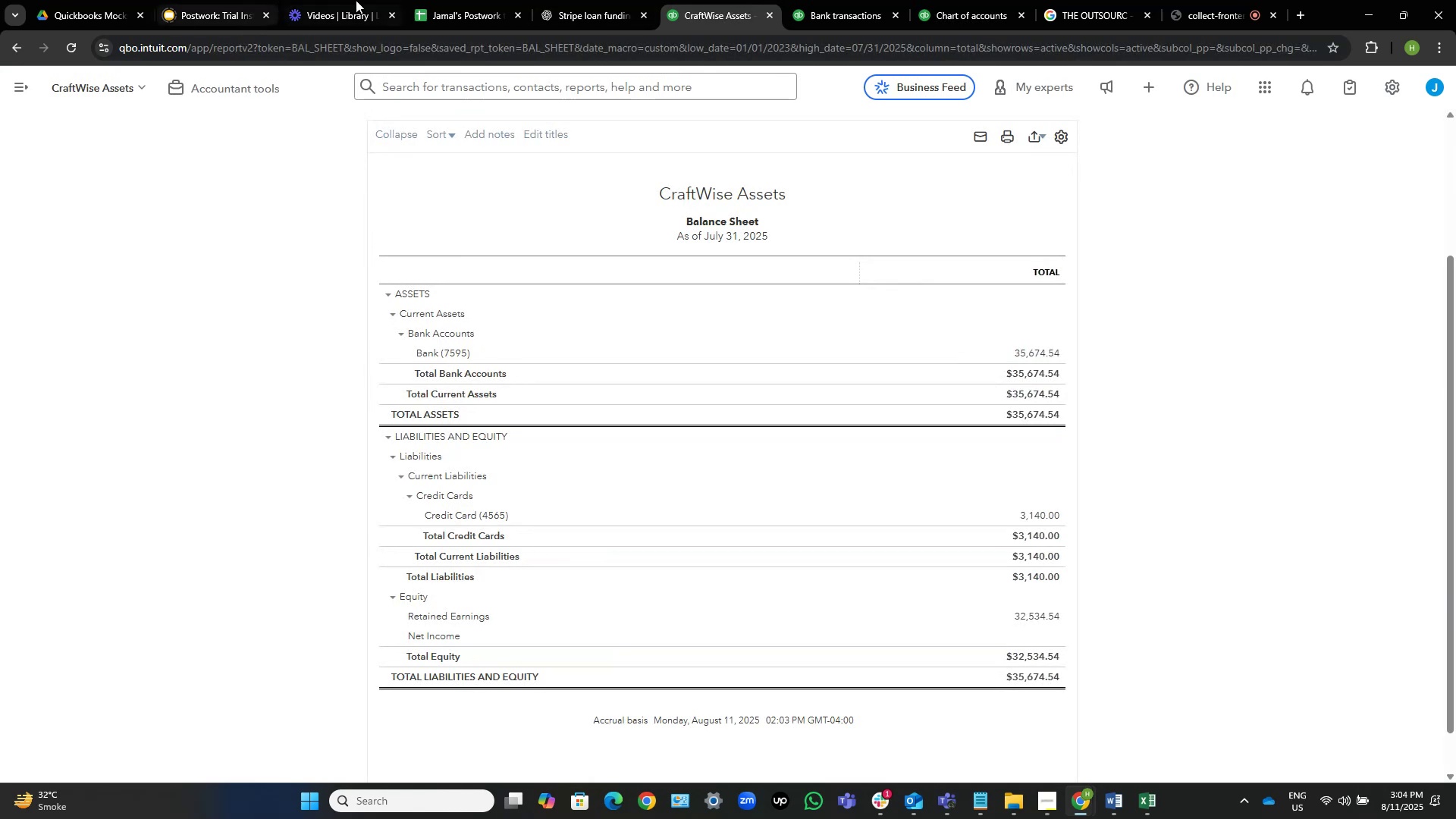 
left_click([460, 3])
 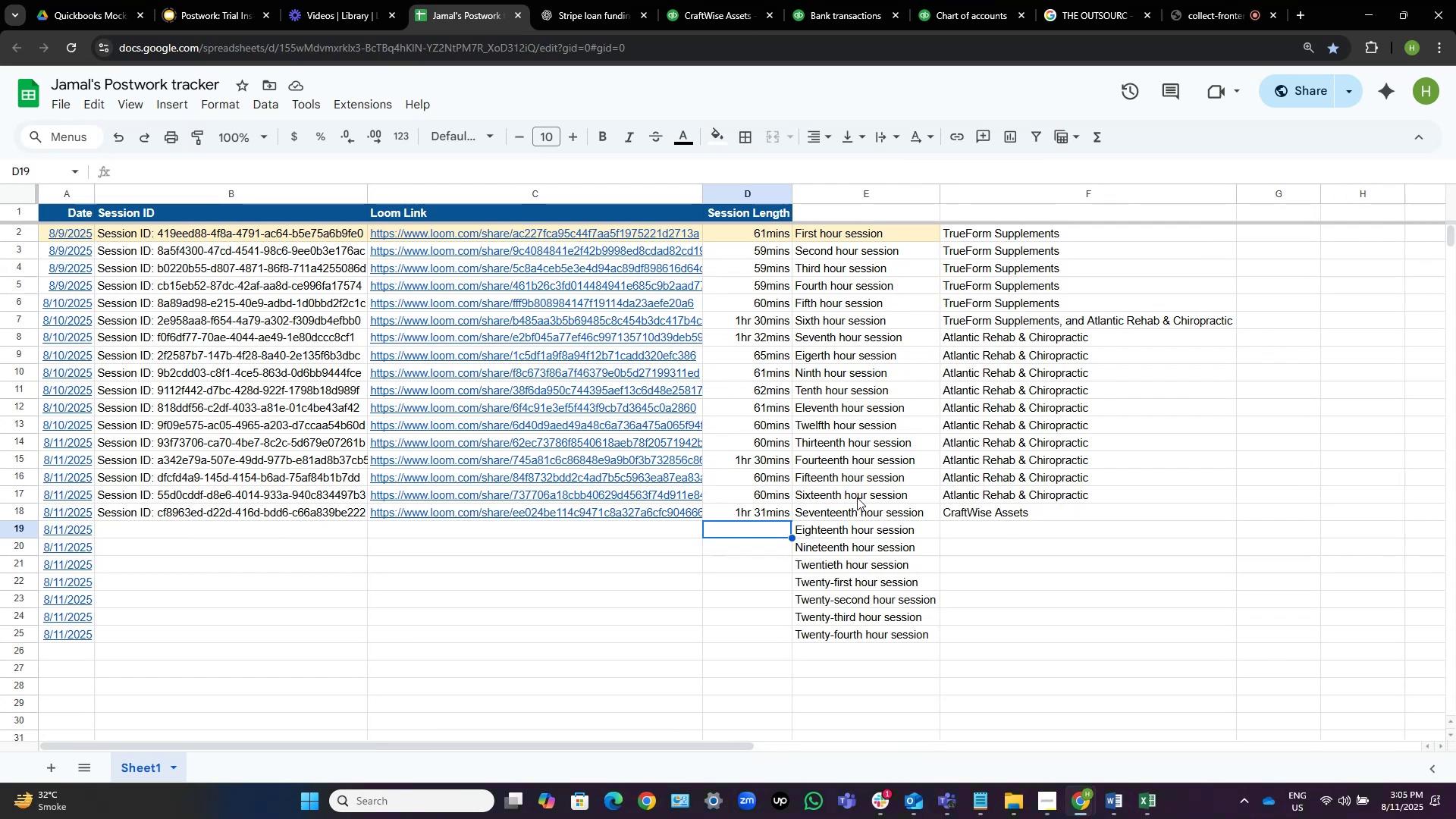 
wait(18.55)
 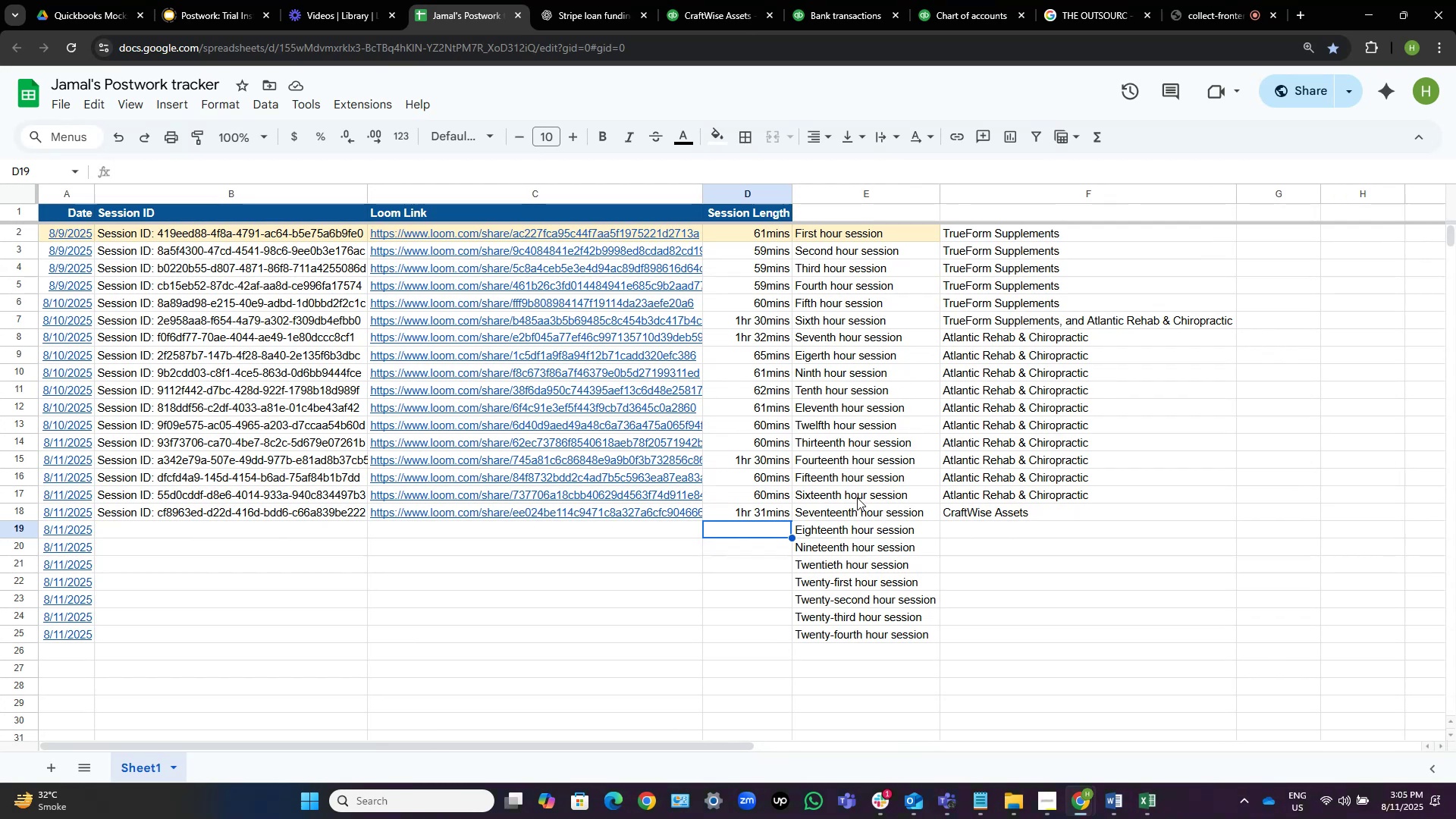 
left_click([970, 0])
 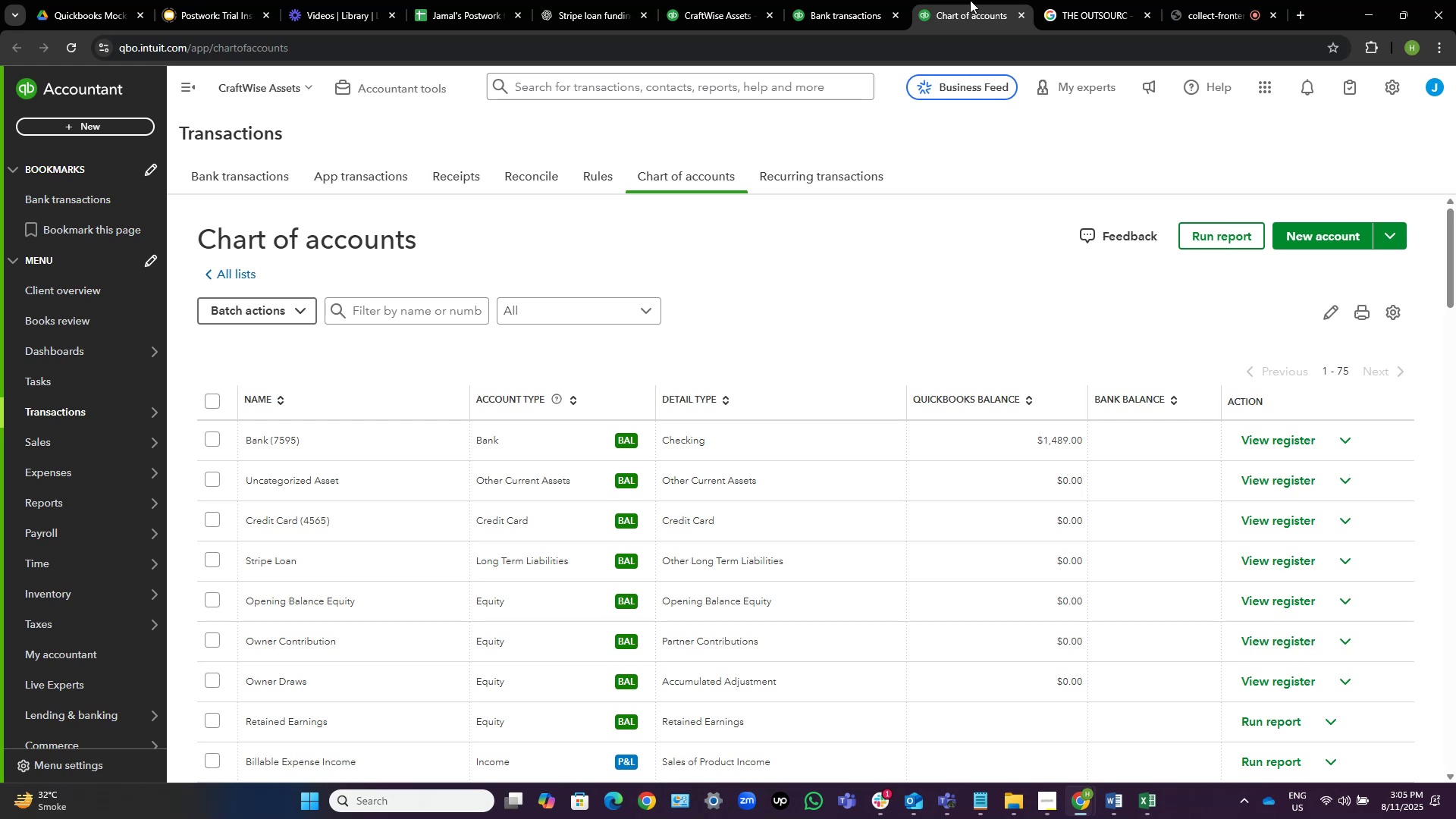 
wait(49.4)
 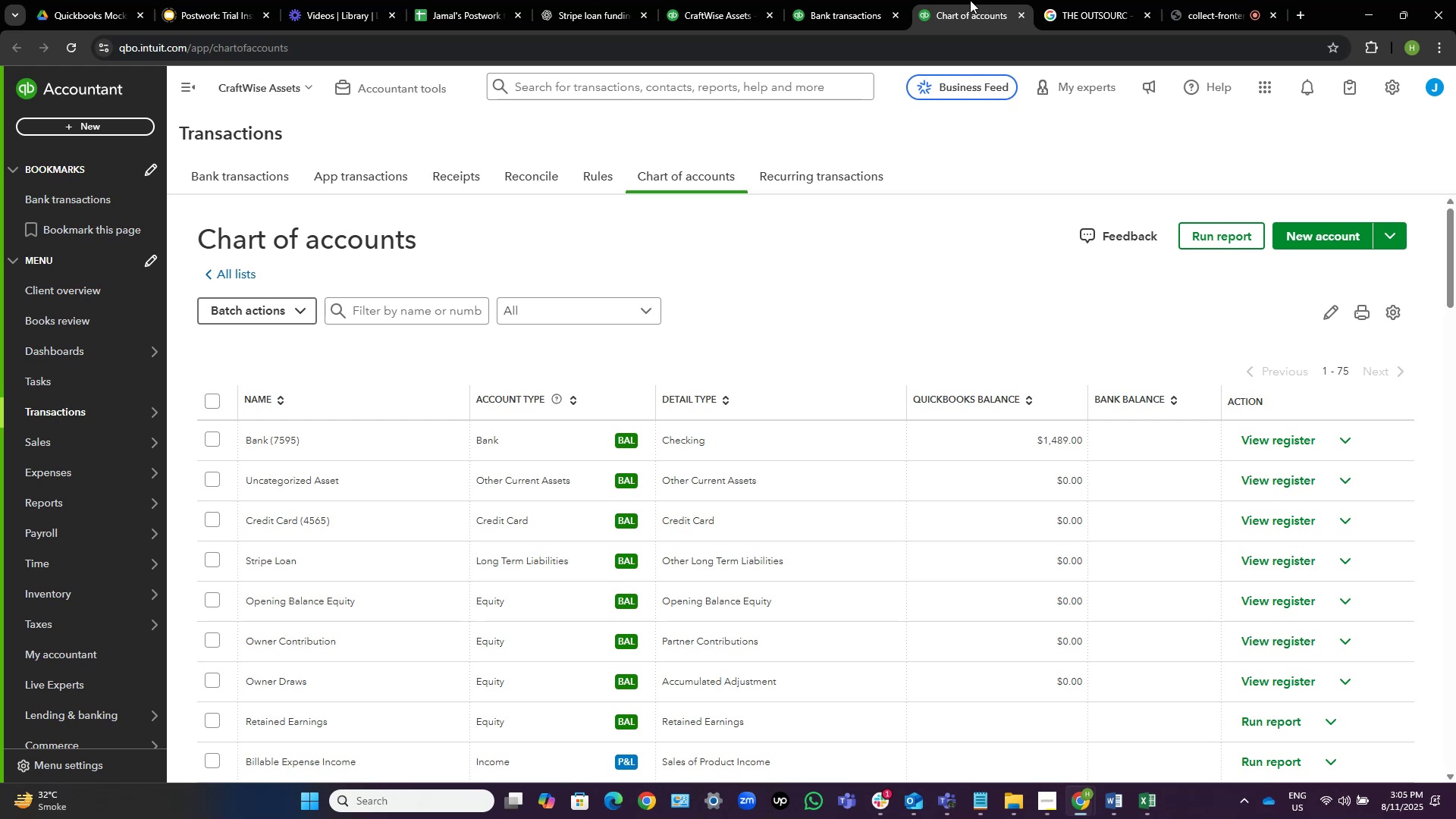 
left_click([843, 8])
 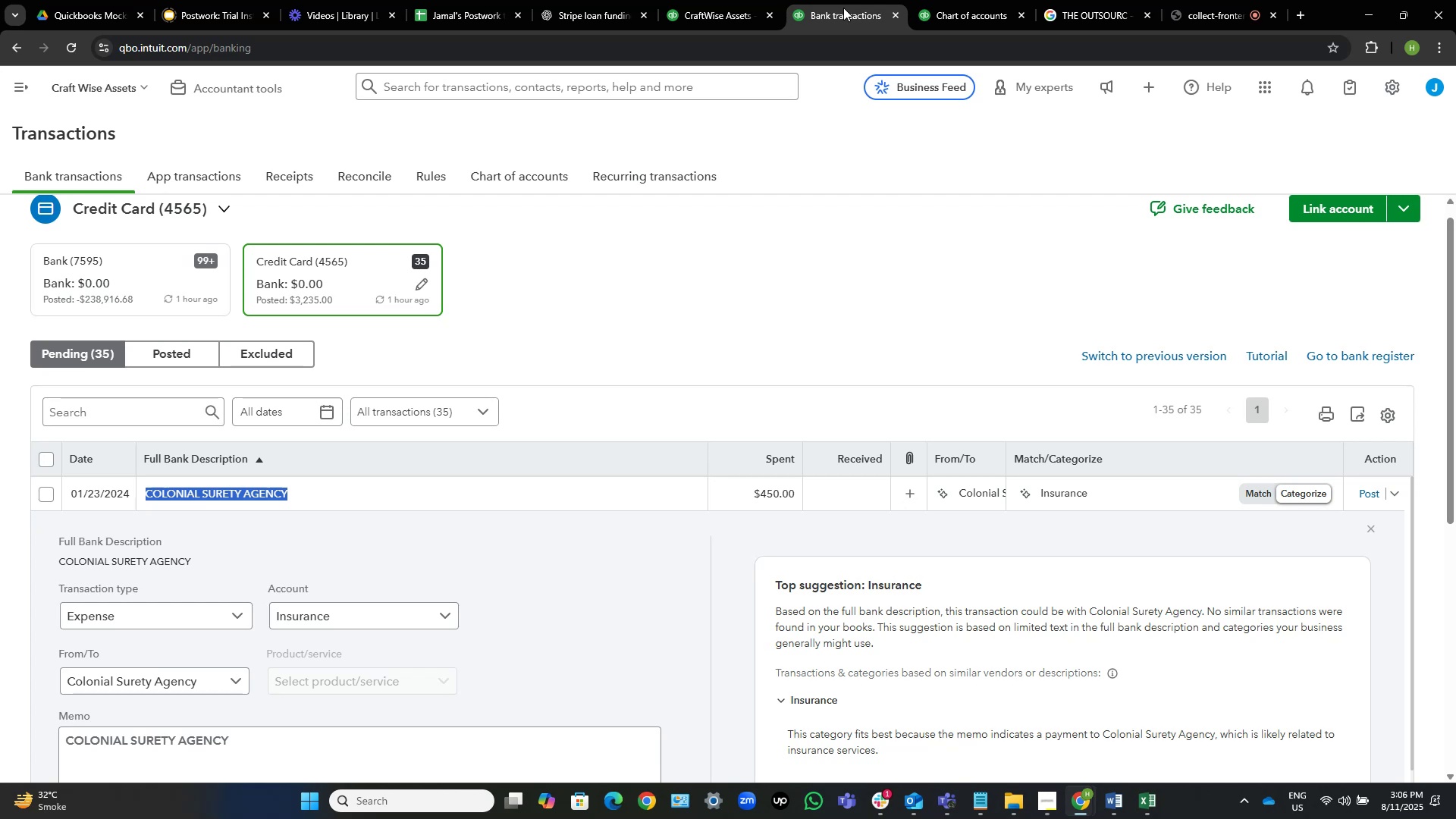 
wait(39.31)
 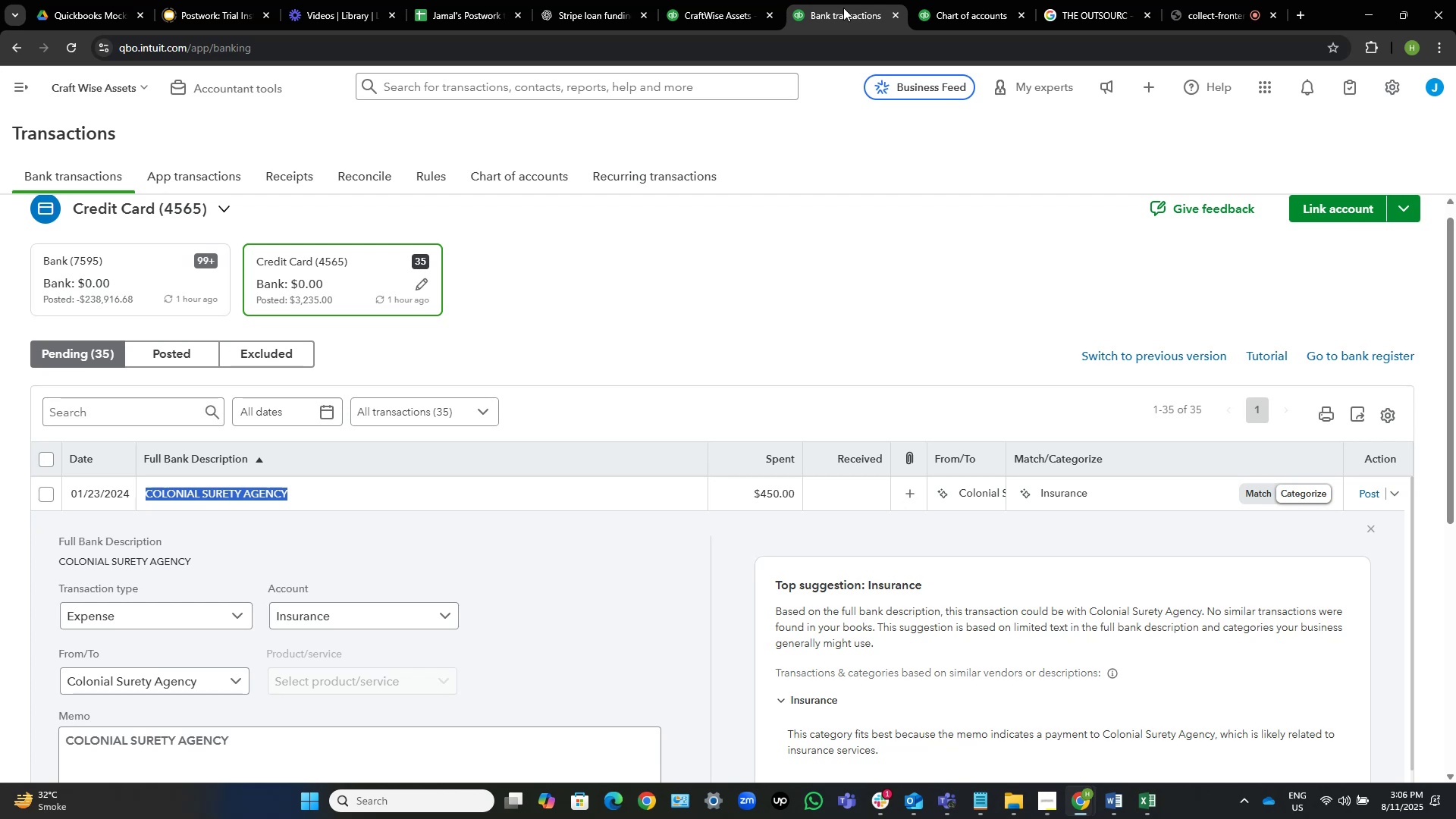 
left_click([582, 288])
 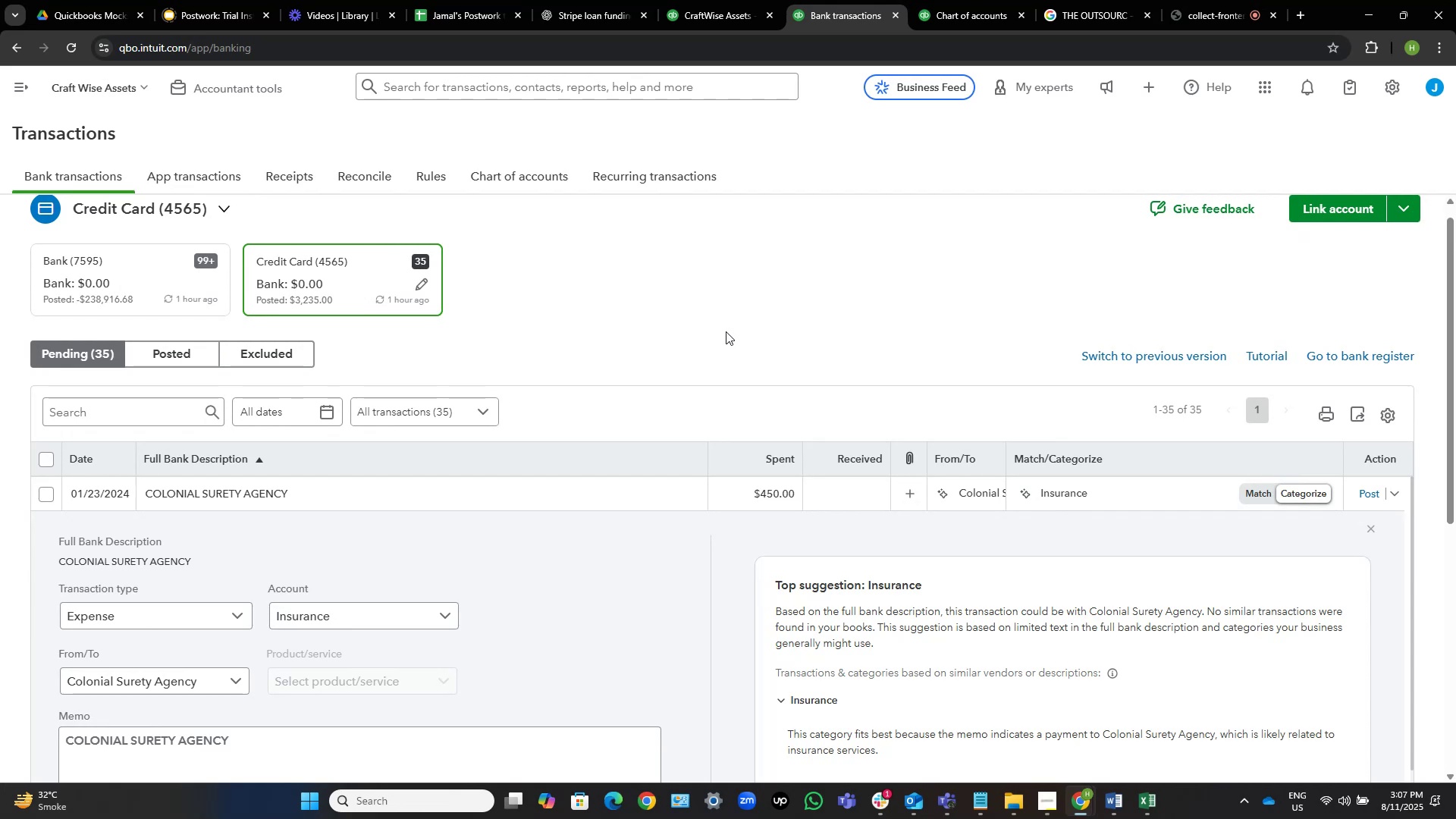 
wait(85.11)
 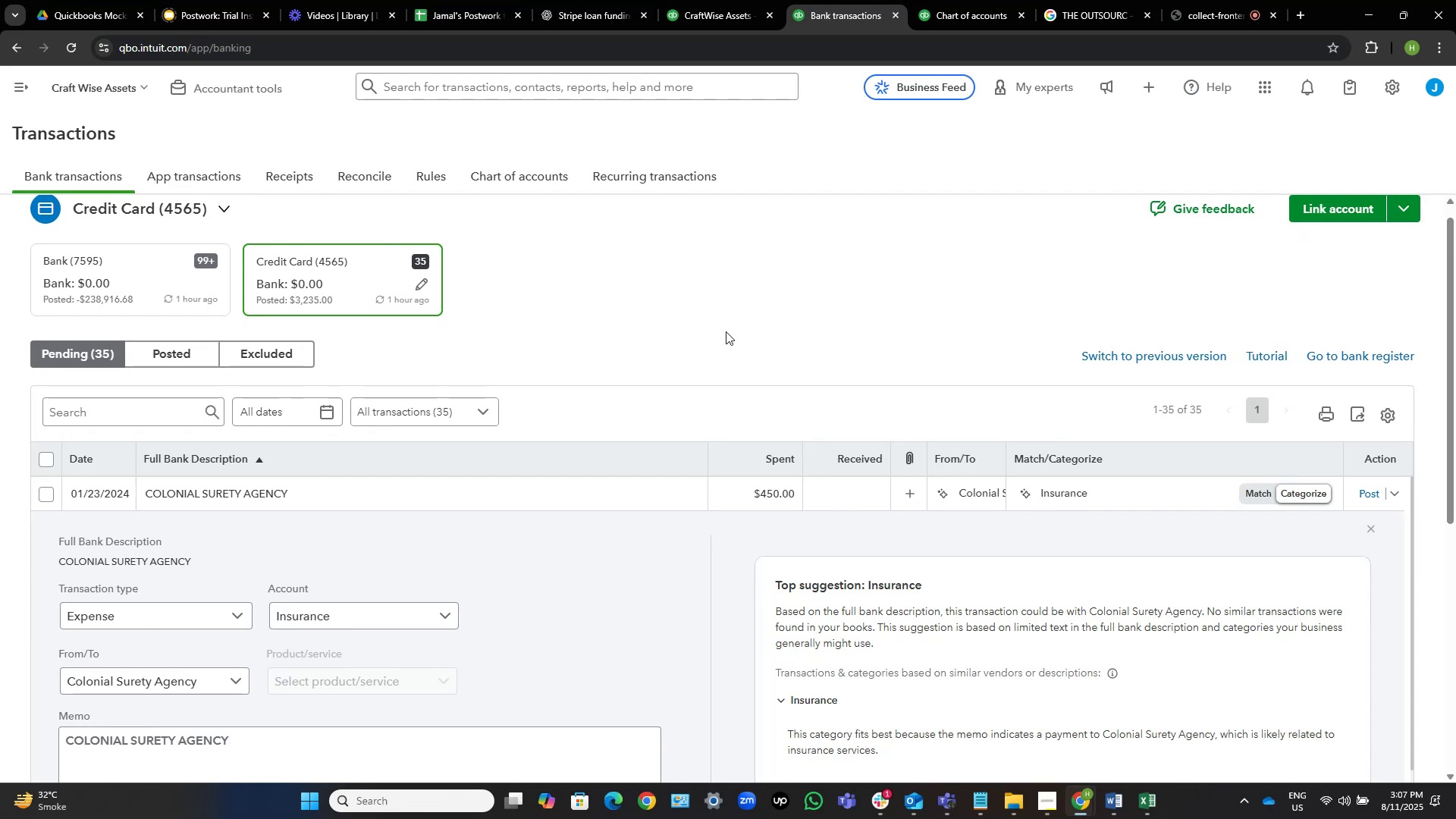 
left_click([1075, 0])
 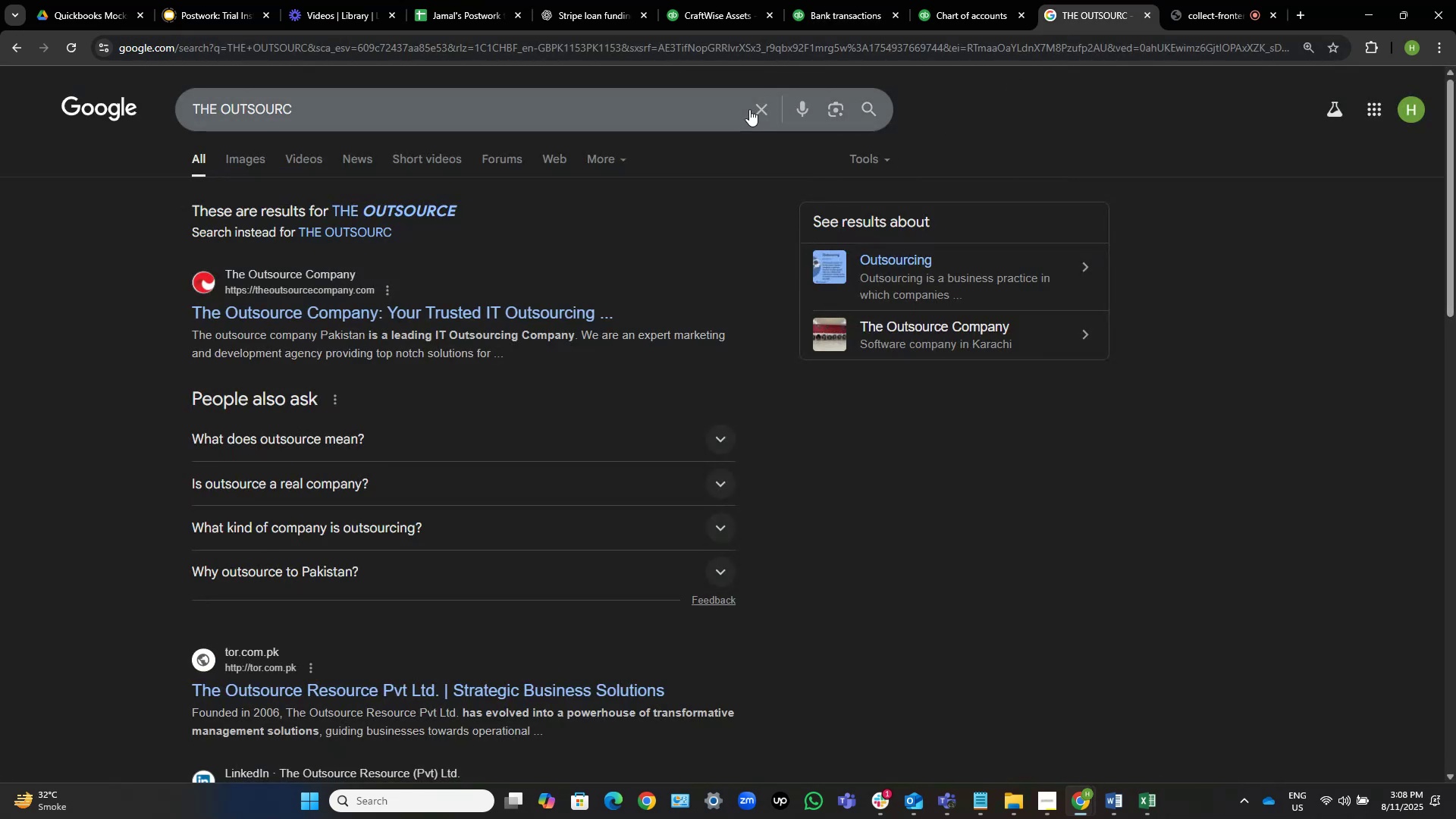 
left_click([764, 109])
 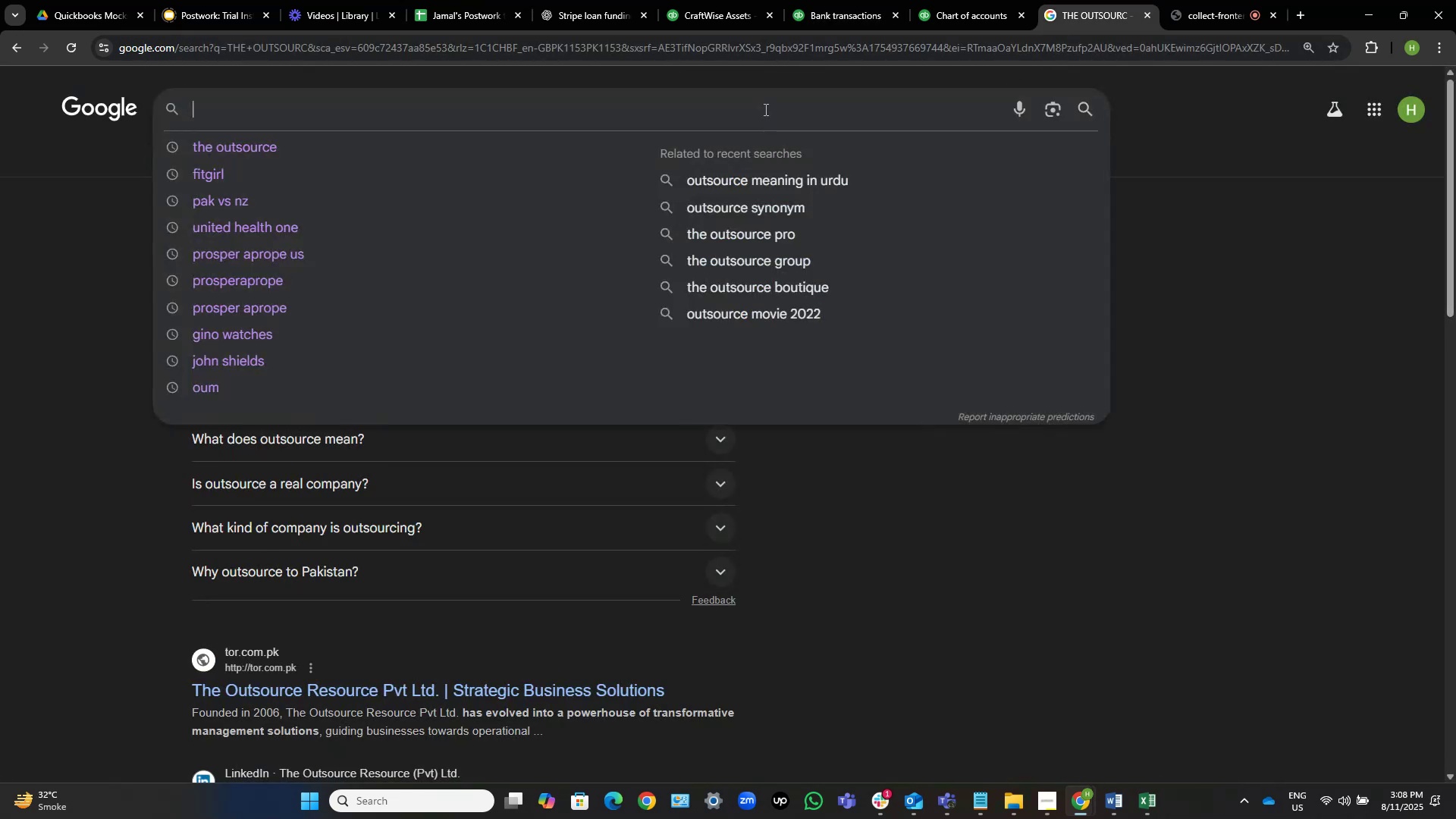 
key(Control+V)
 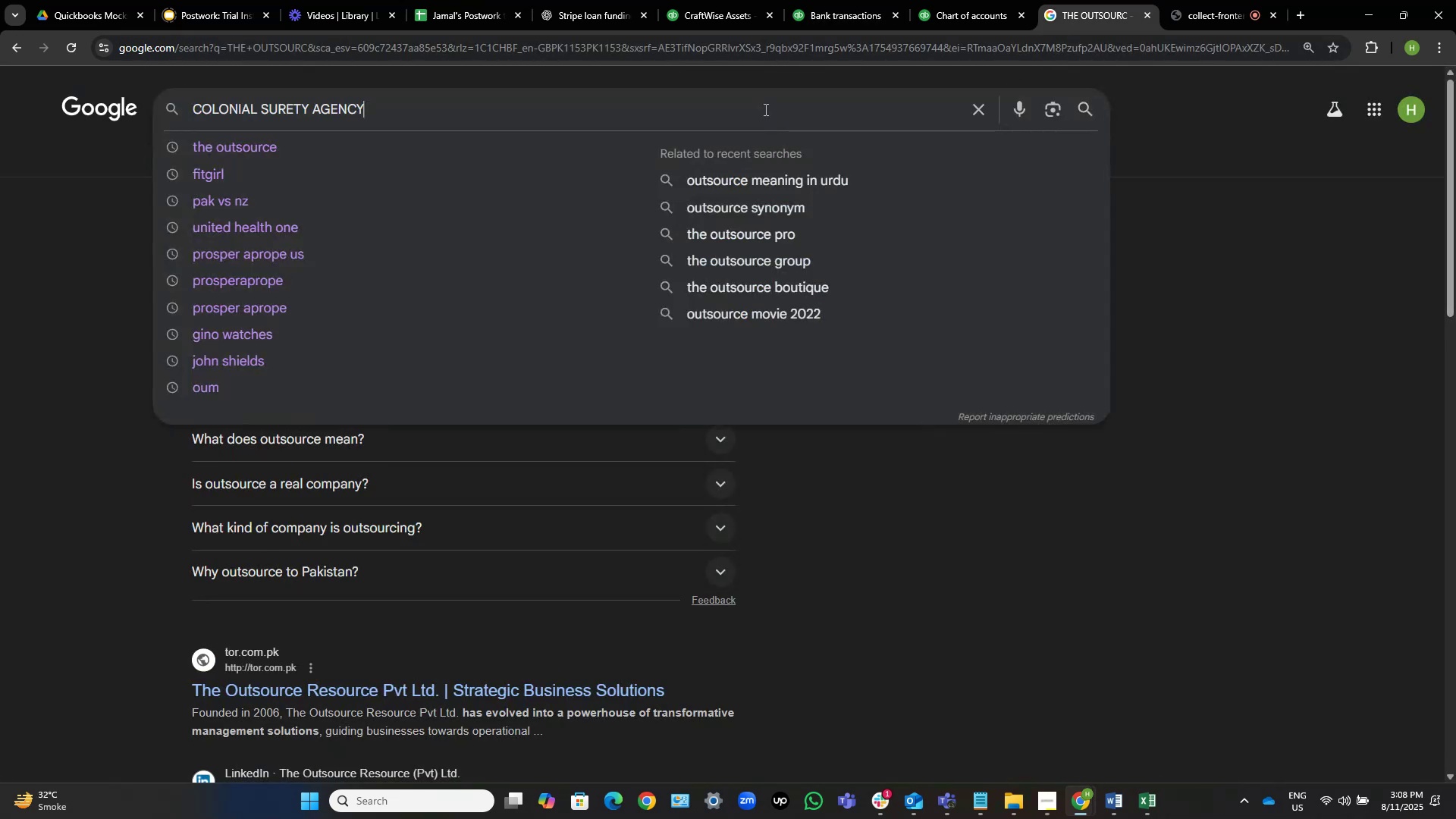 
key(NumpadEnter)
 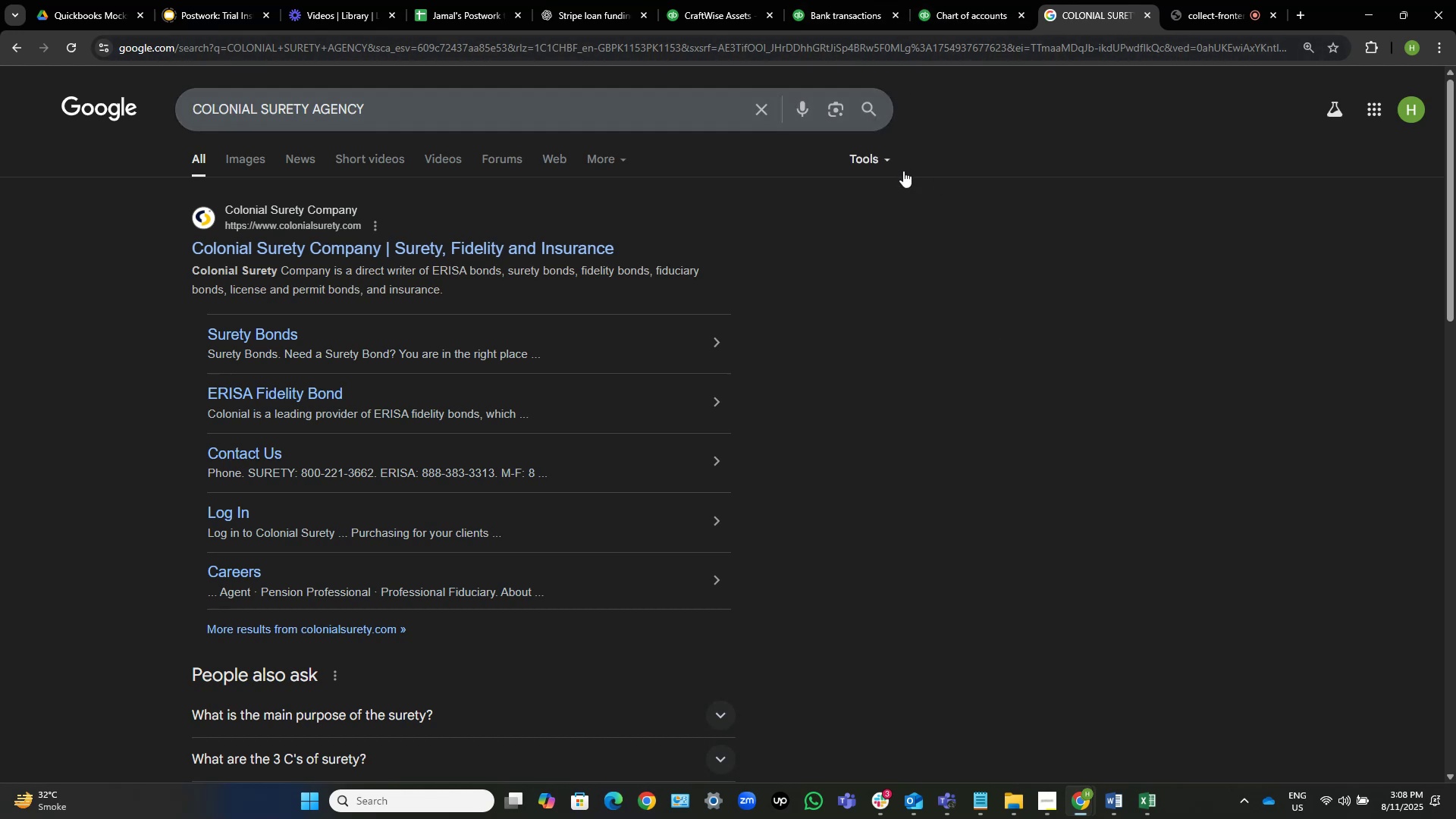 
wait(52.51)
 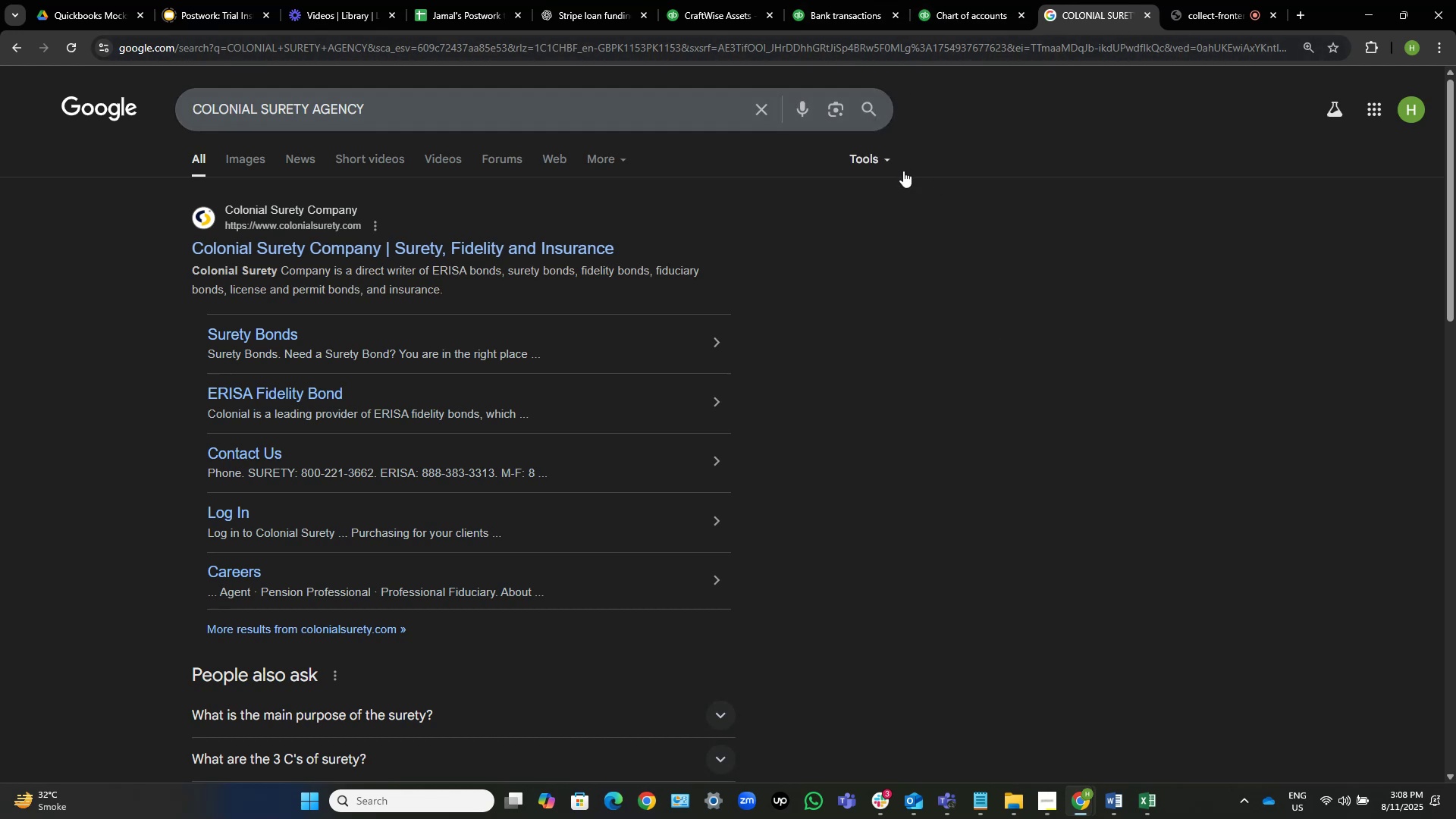 
left_click([833, 3])
 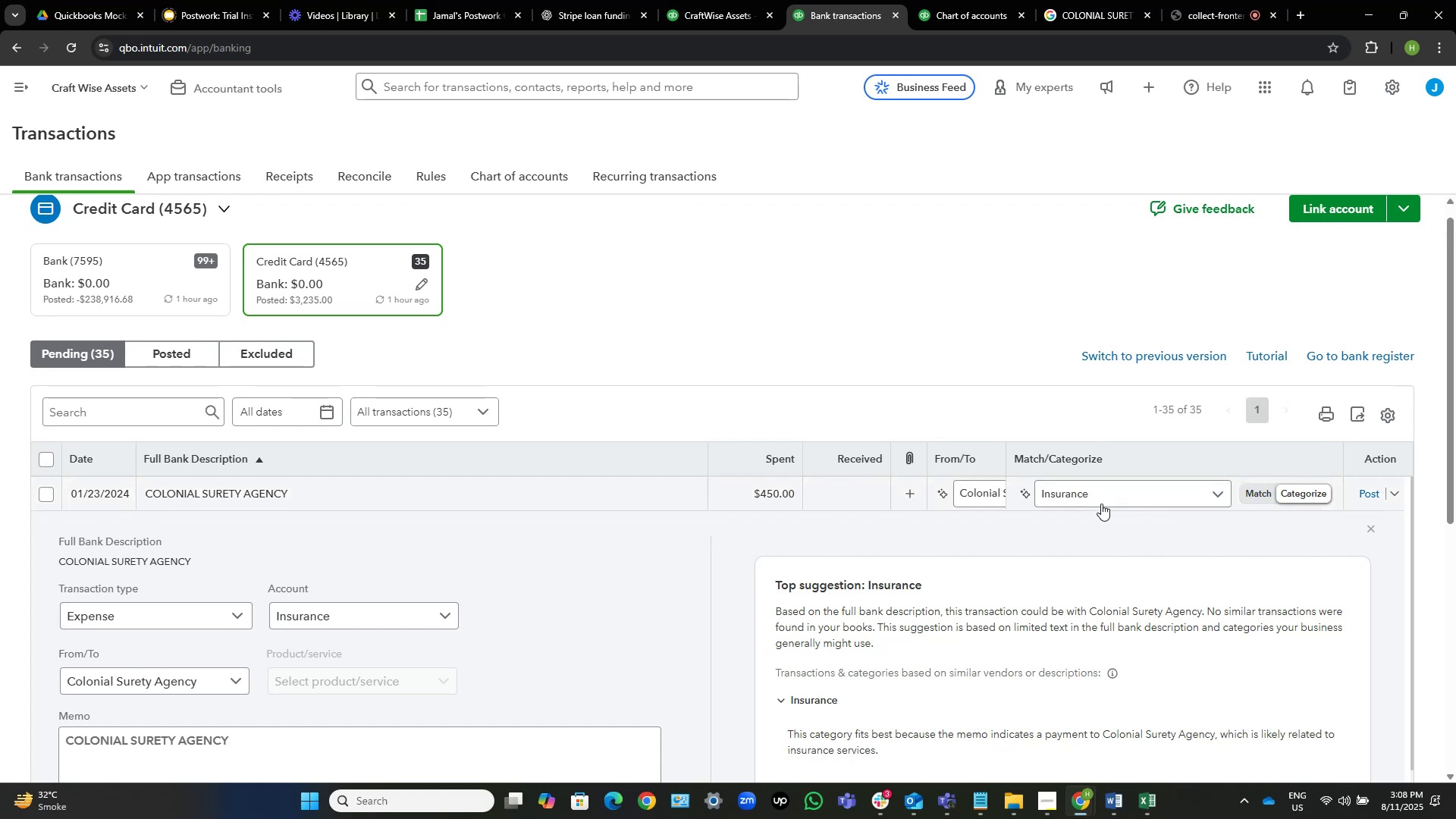 
left_click([1101, 504])
 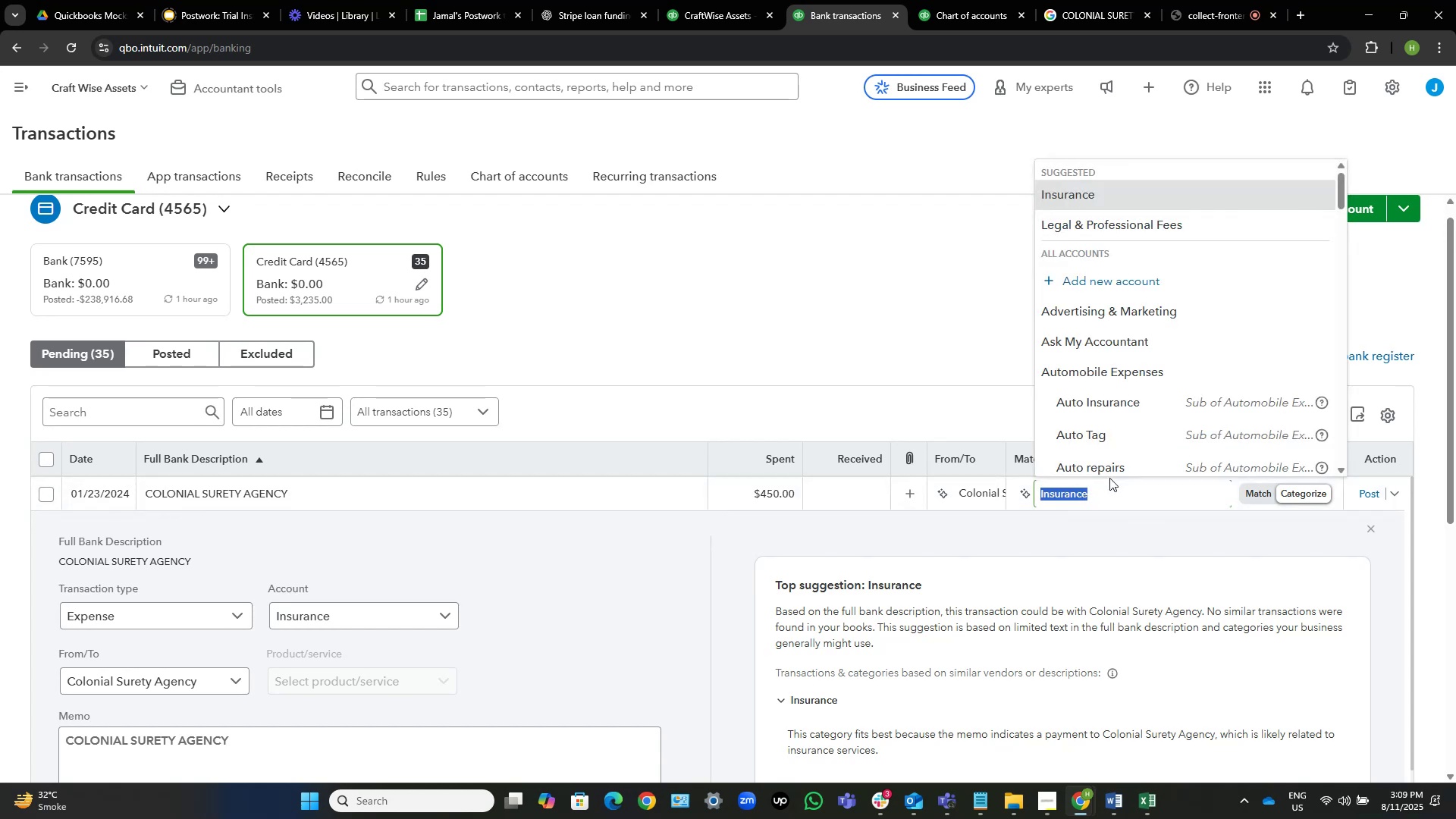 
type(legal)
 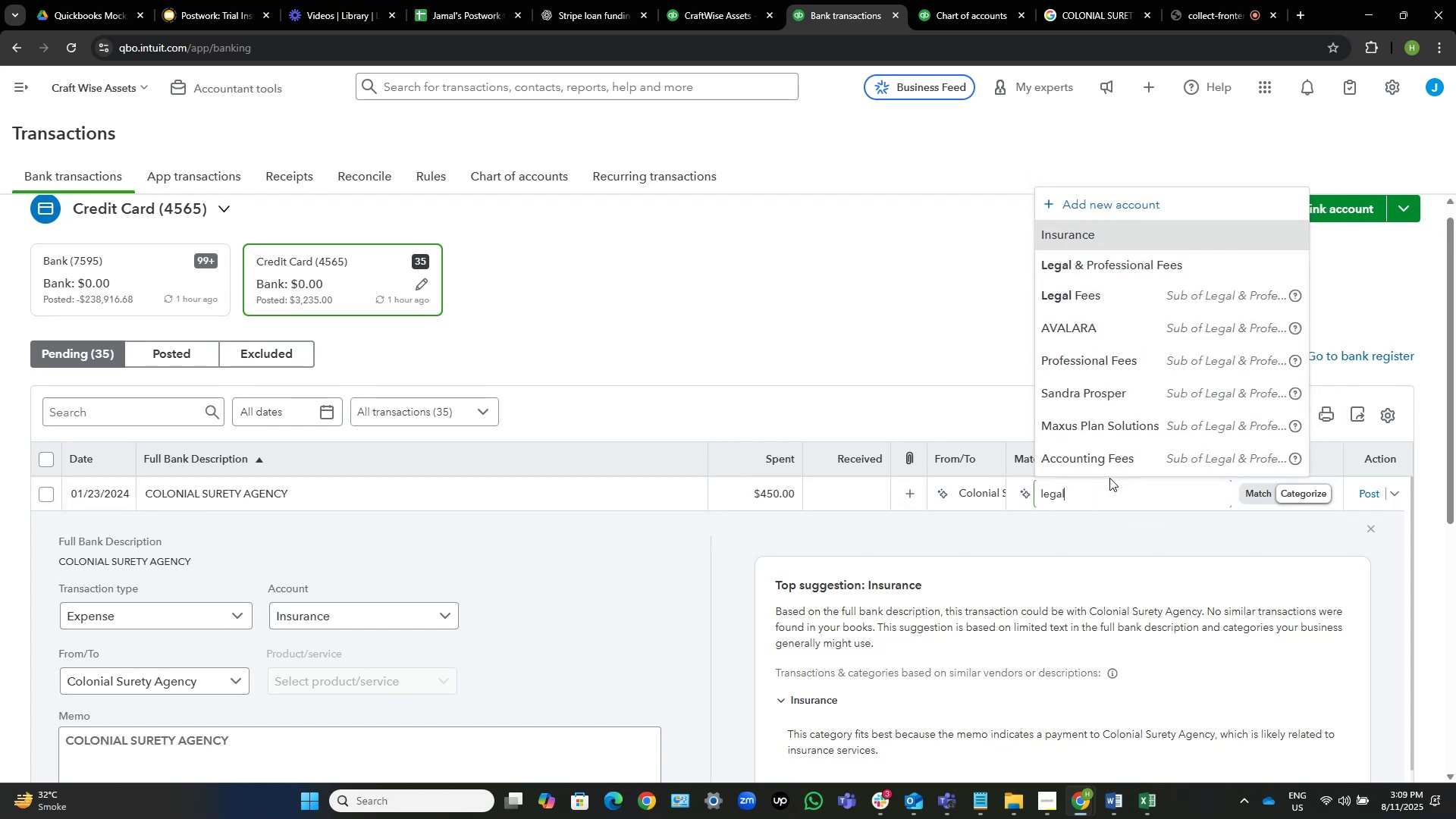 
key(ArrowDown)
 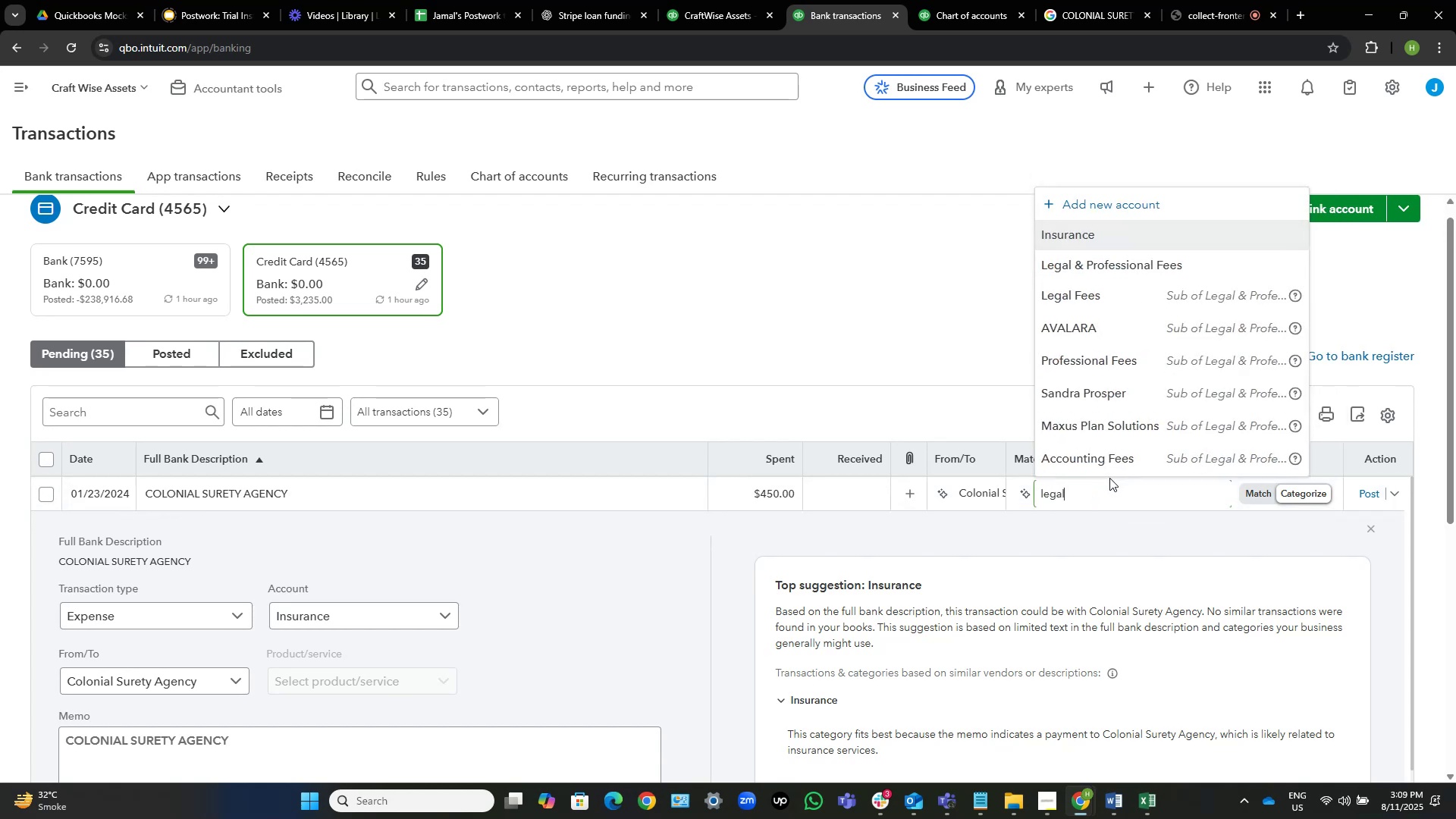 
key(ArrowDown)
 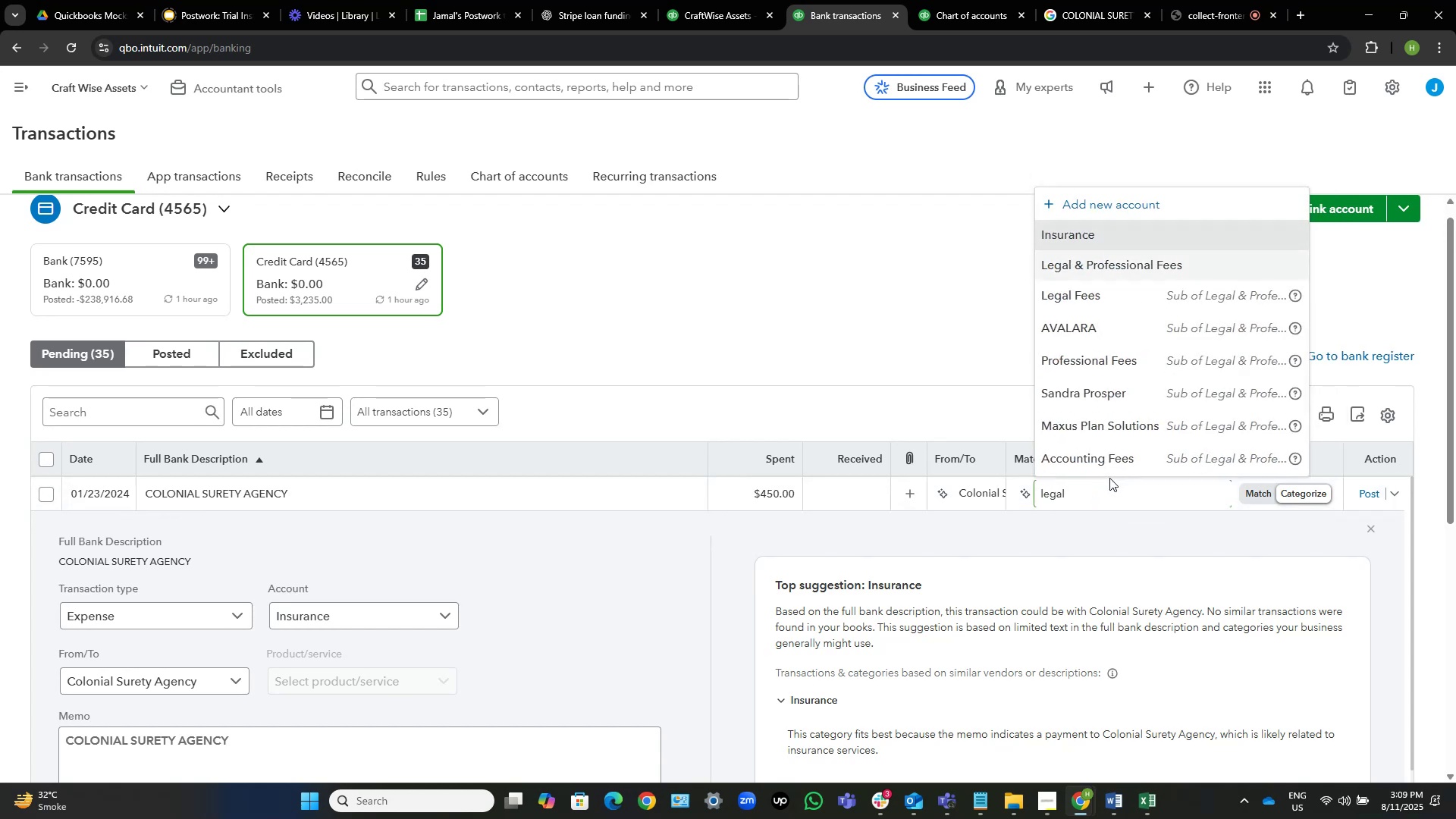 
key(ArrowDown)
 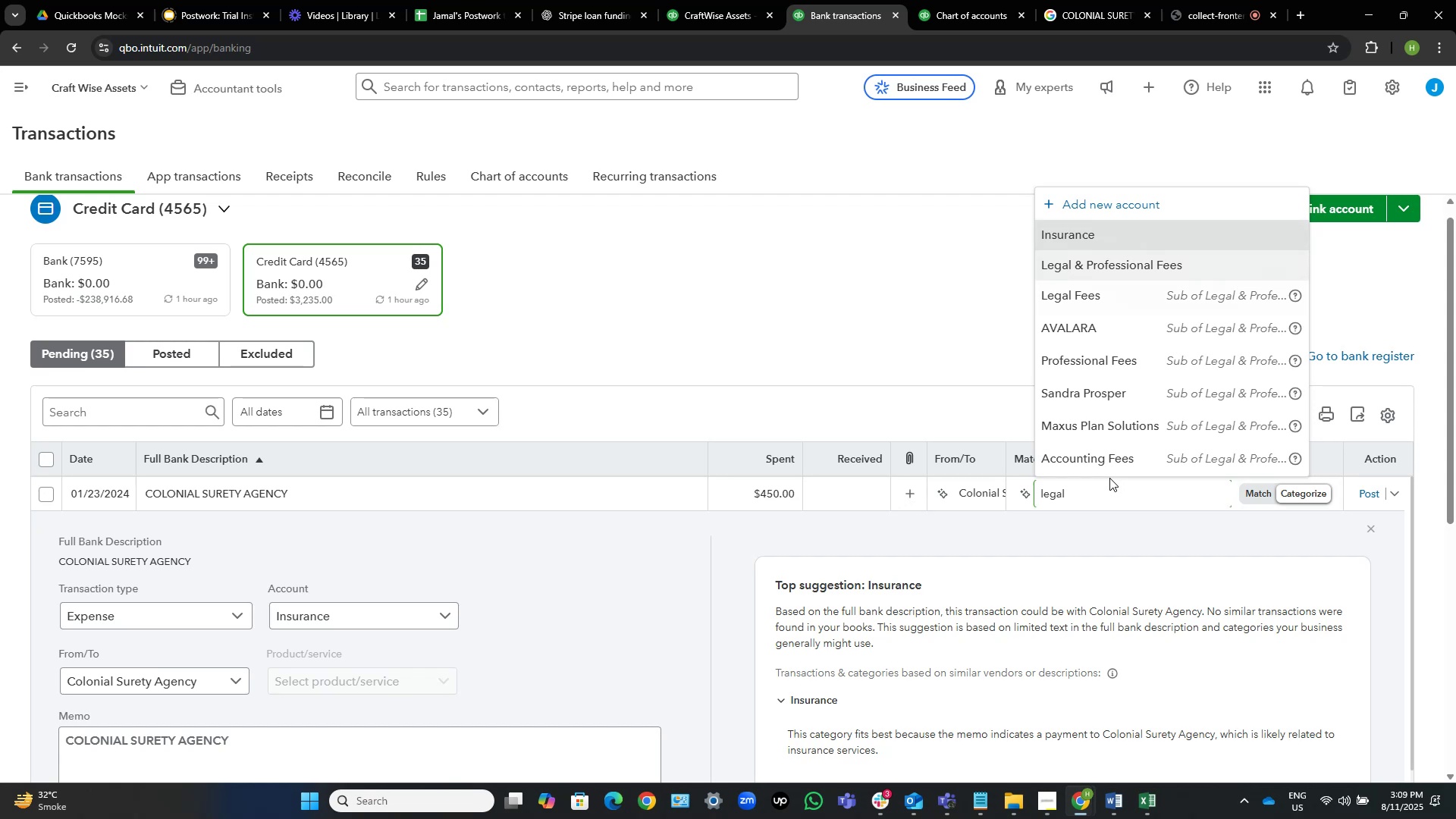 
key(ArrowDown)
 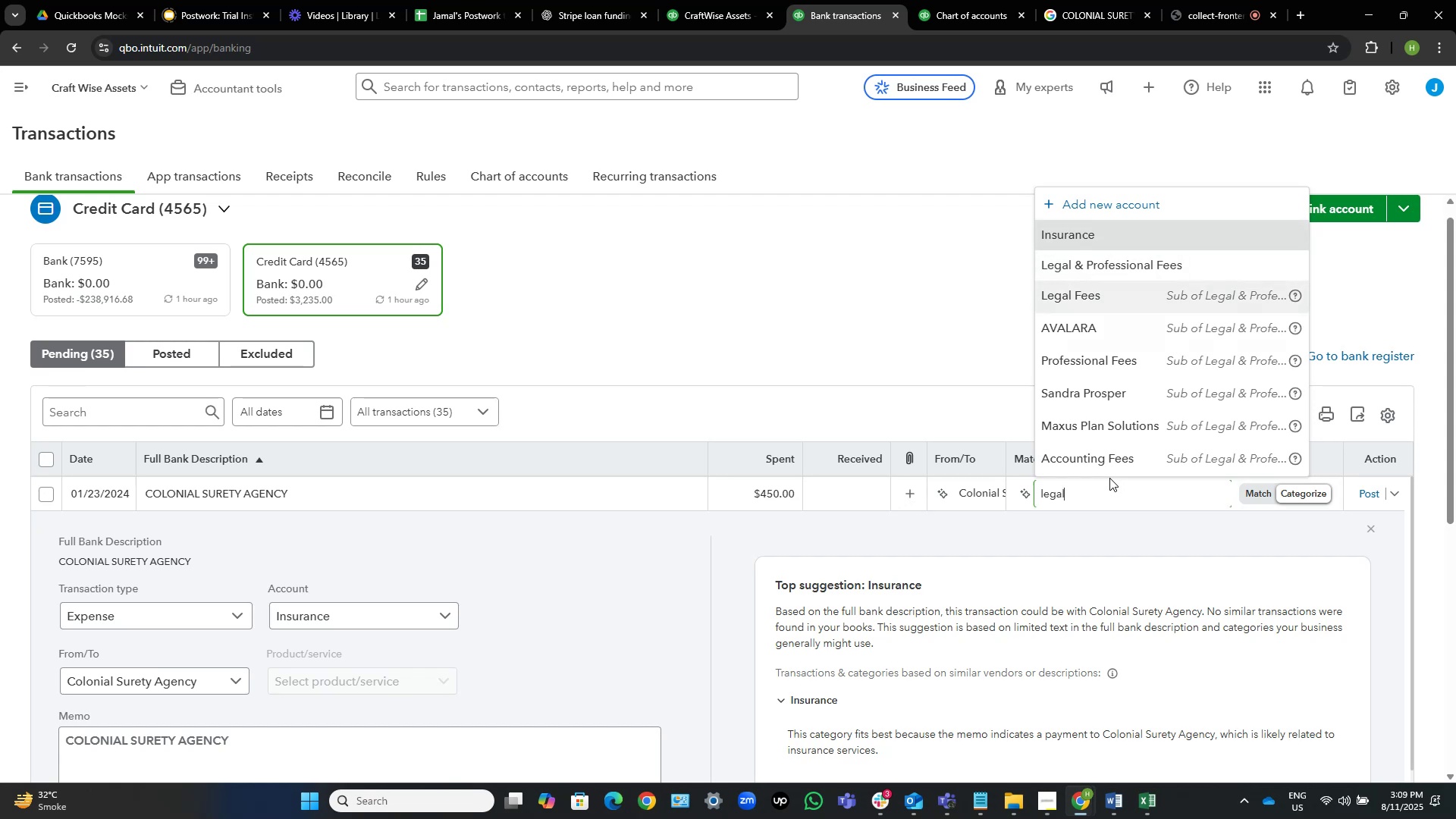 
key(ArrowDown)
 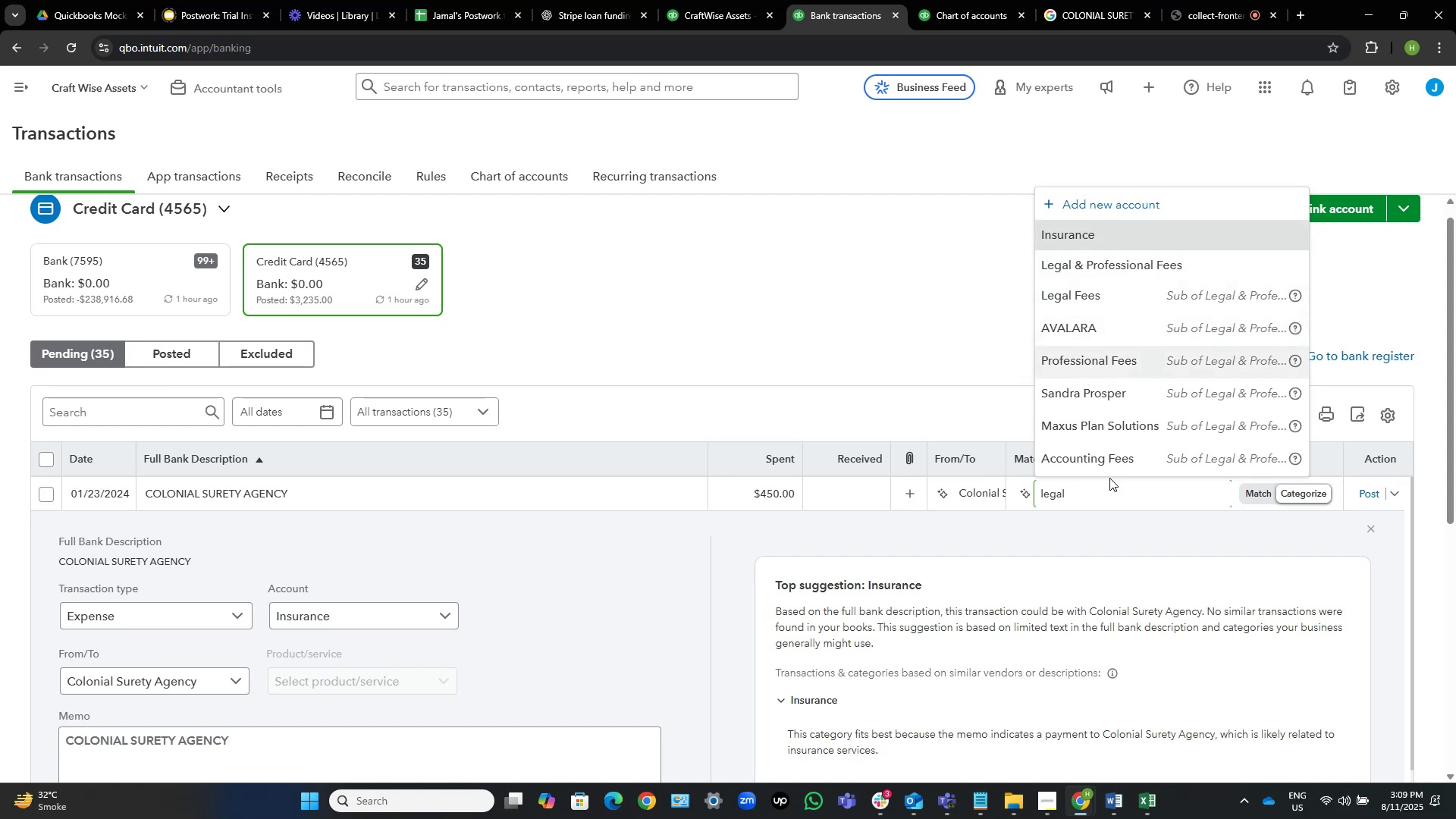 
key(NumpadEnter)
 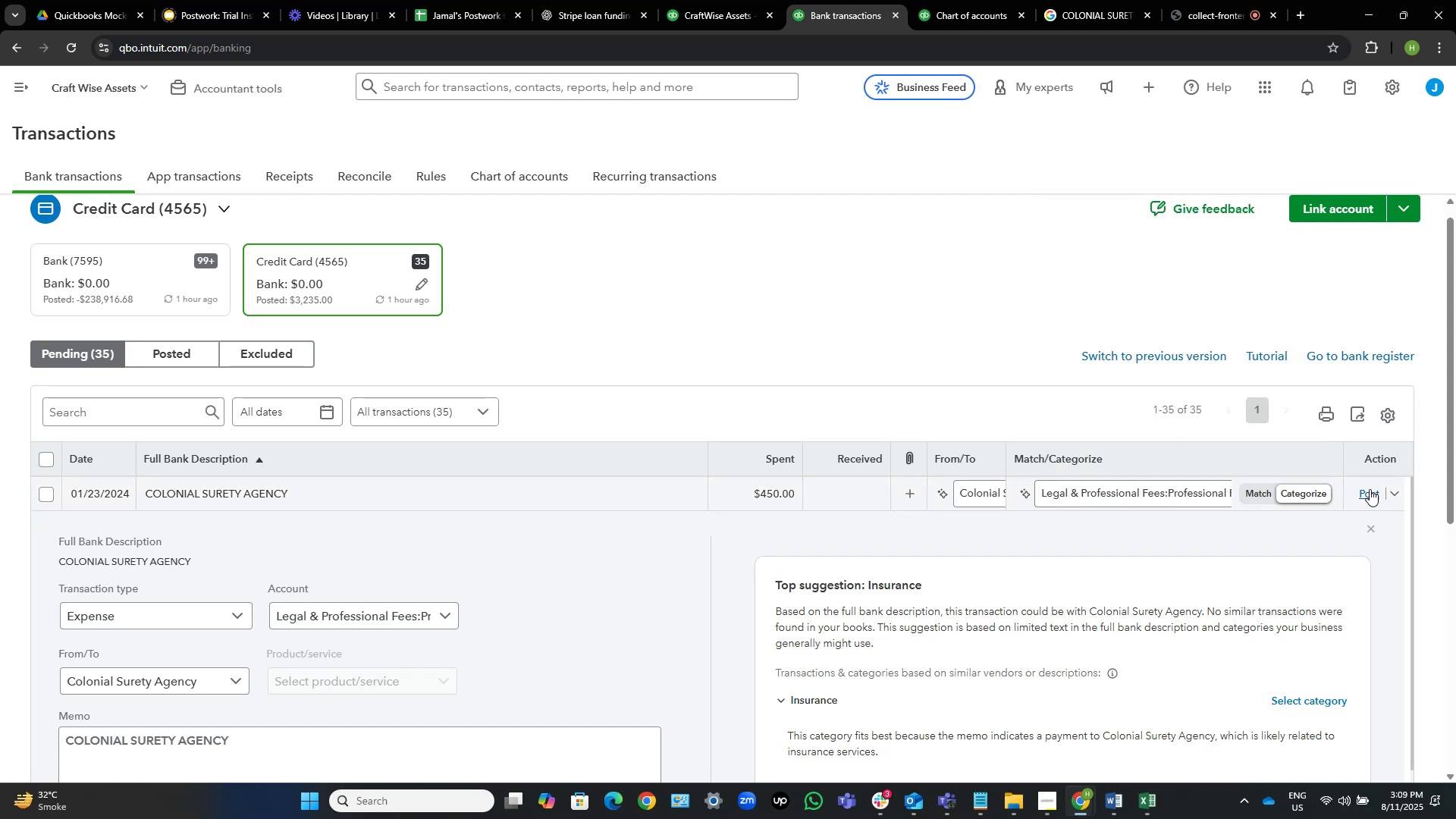 
left_click([1370, 489])
 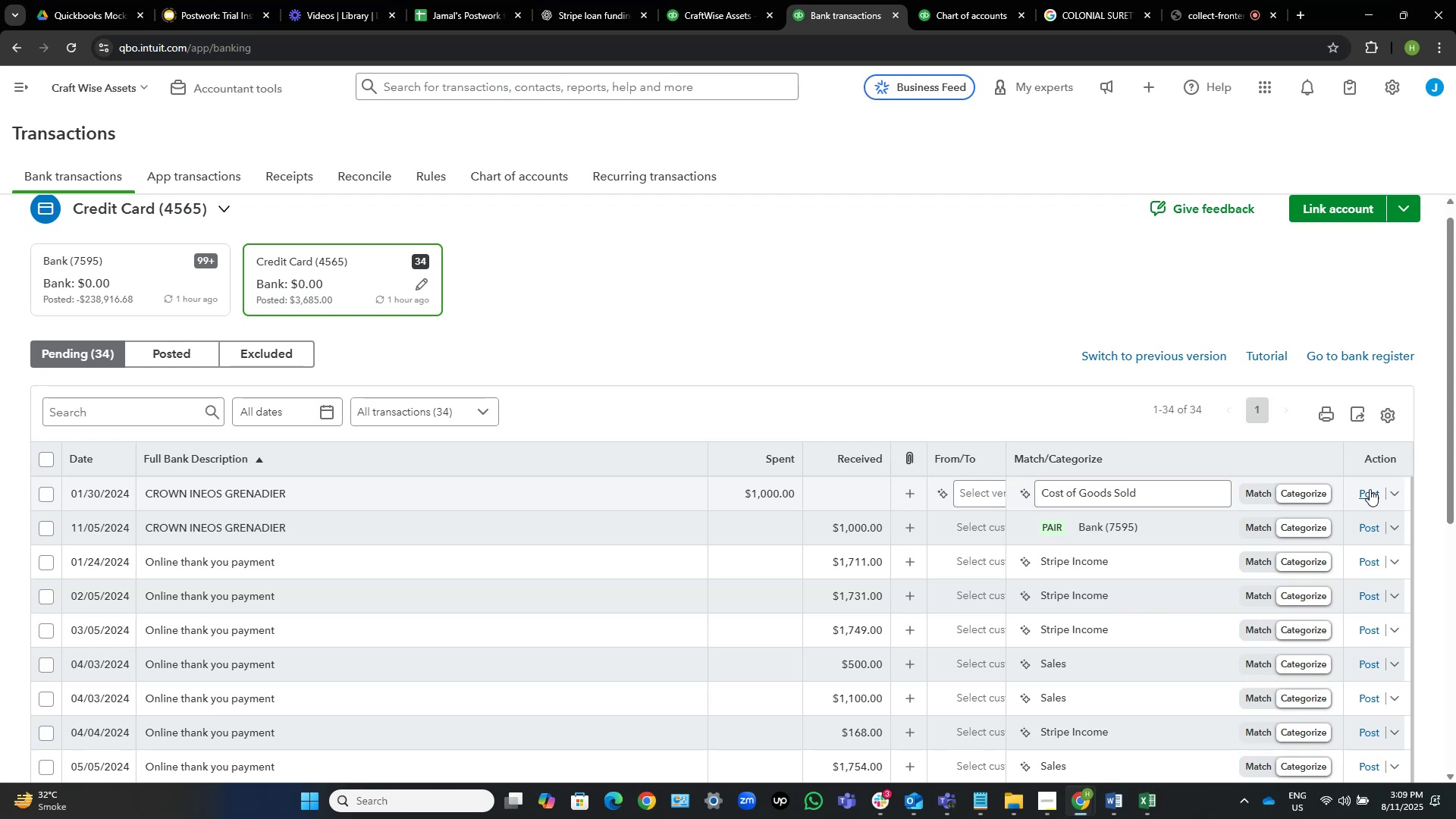 
wait(15.45)
 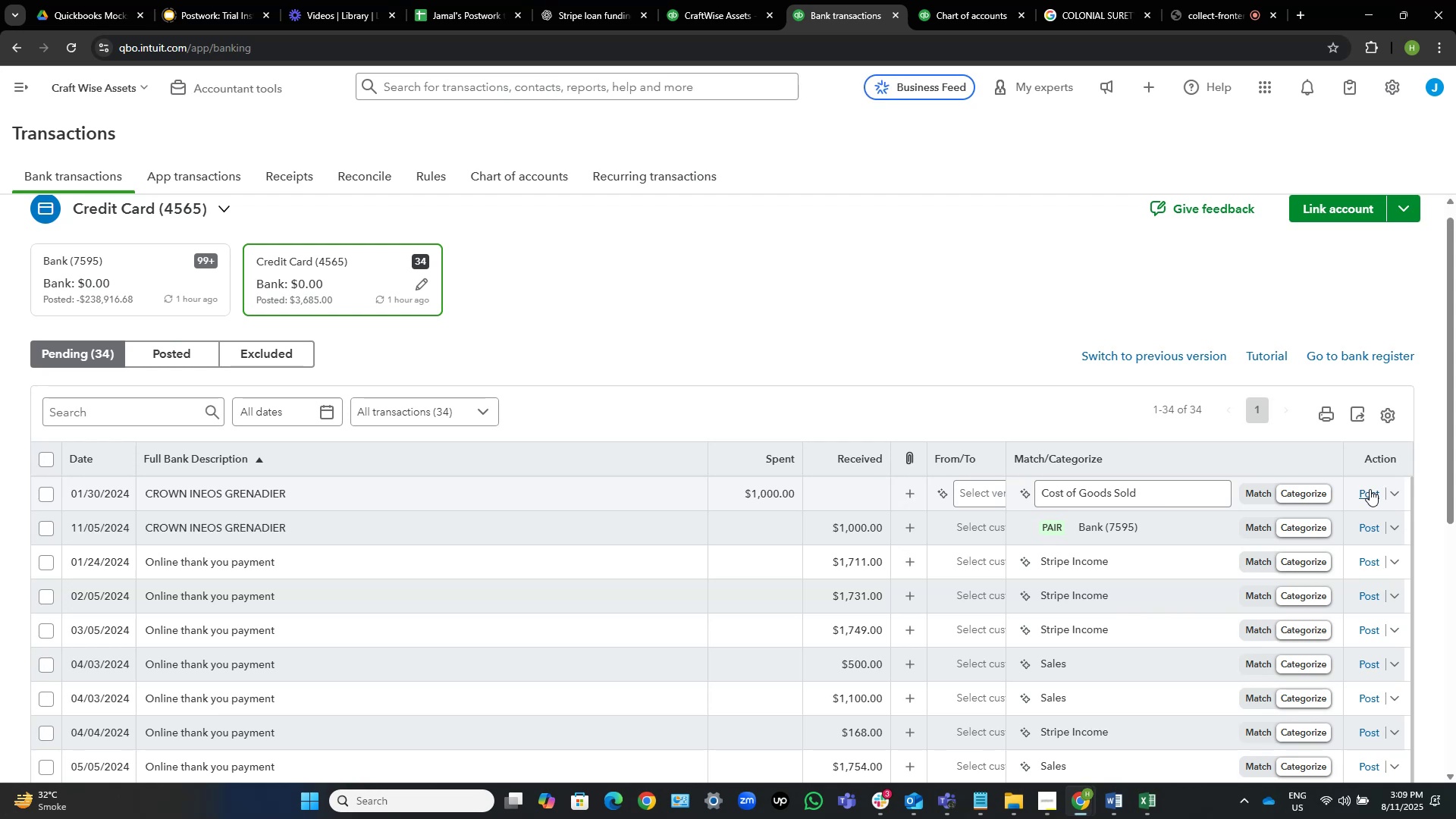 
left_click([353, 499])
 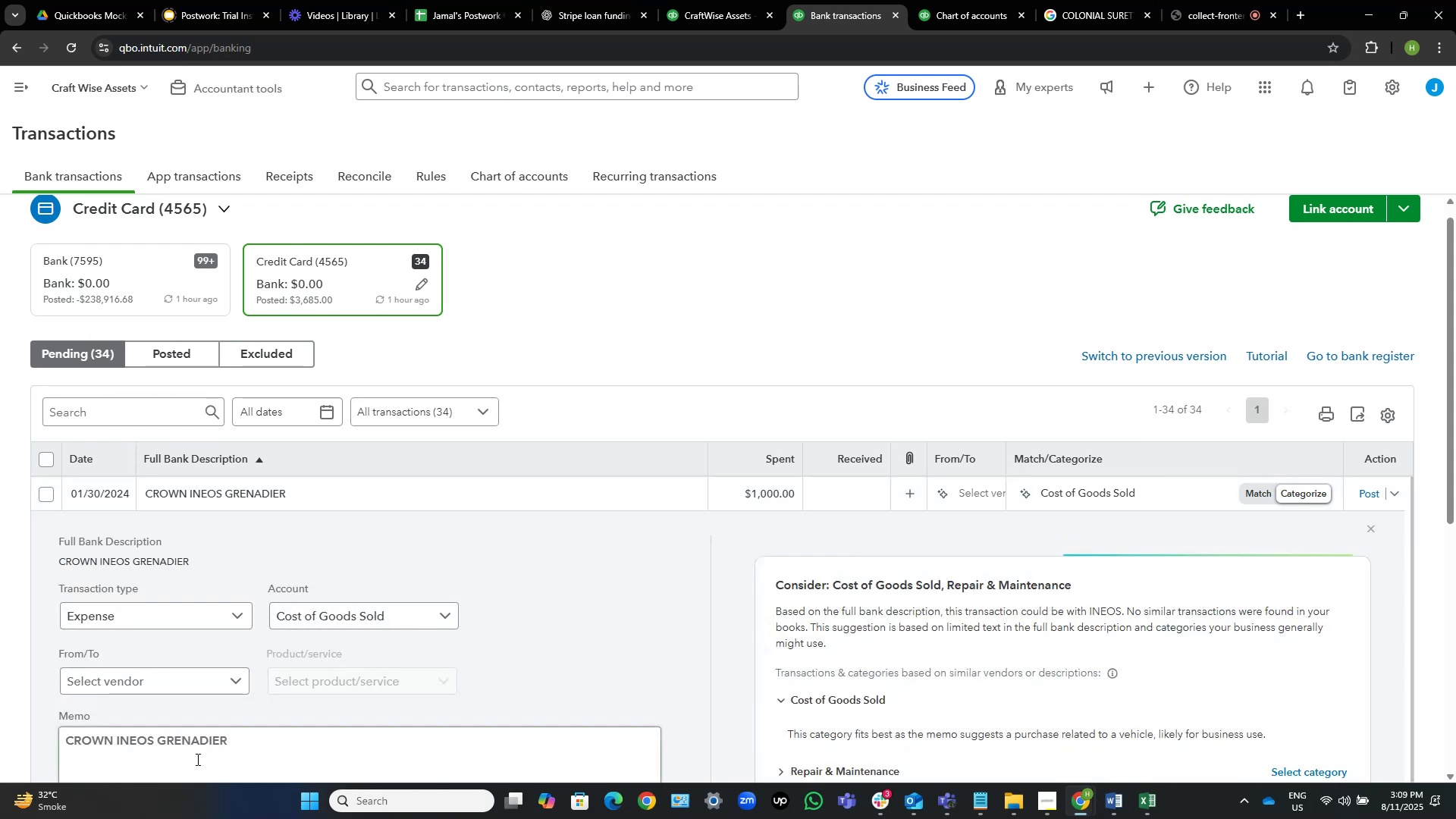 
left_click_drag(start_coordinate=[225, 748], to_coordinate=[62, 746])
 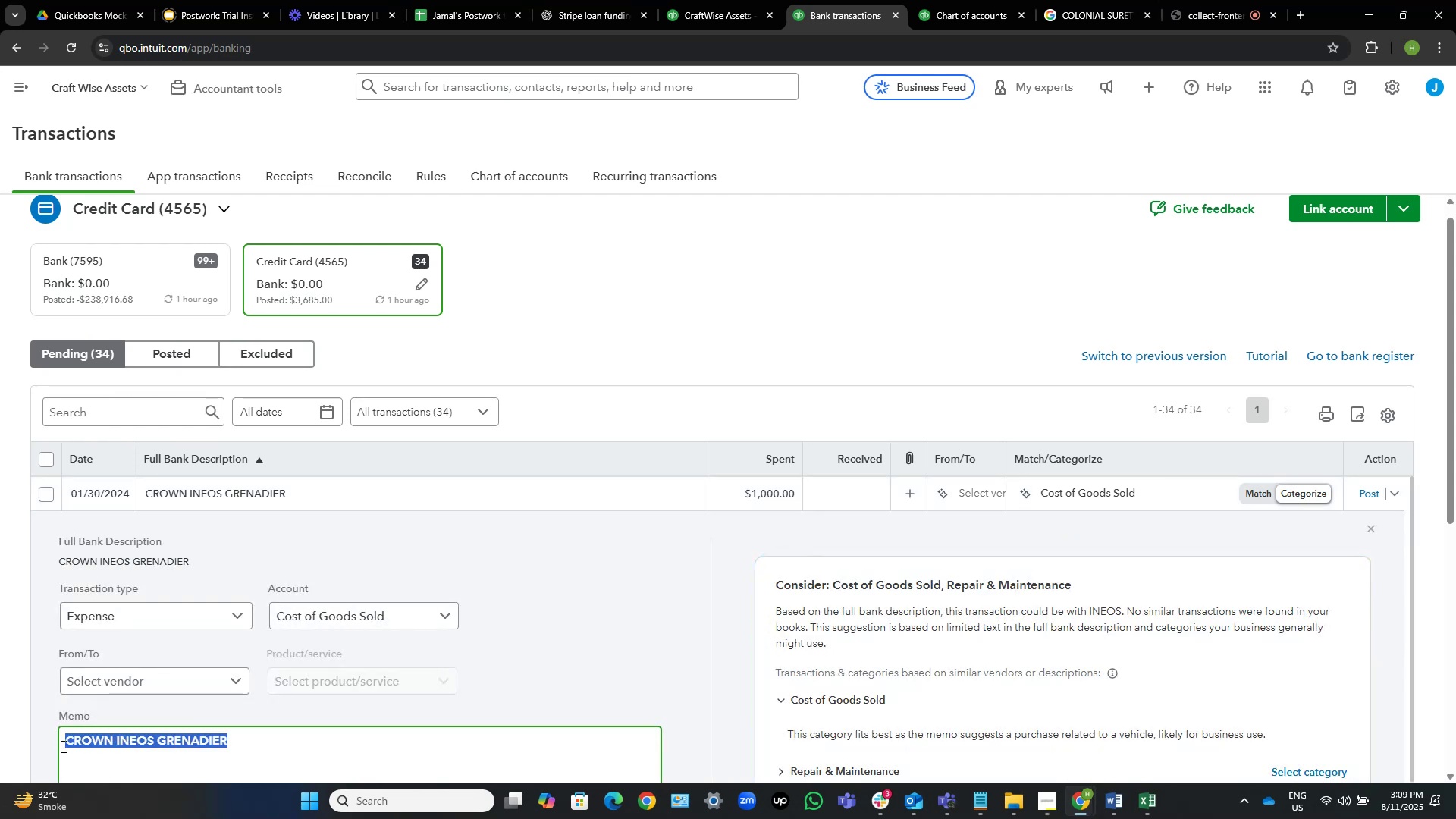 
key(Control+C)
 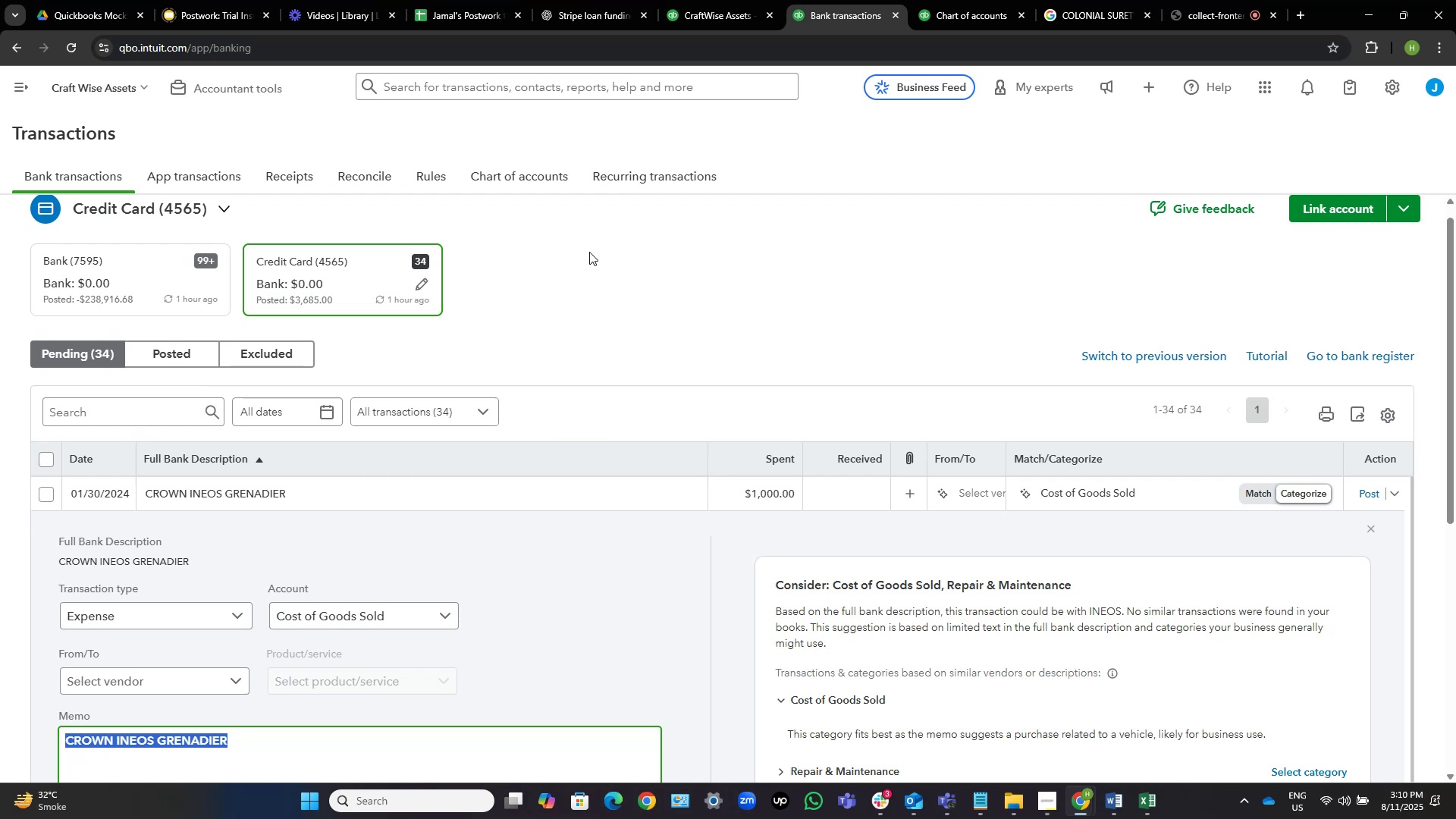 
wait(60.53)
 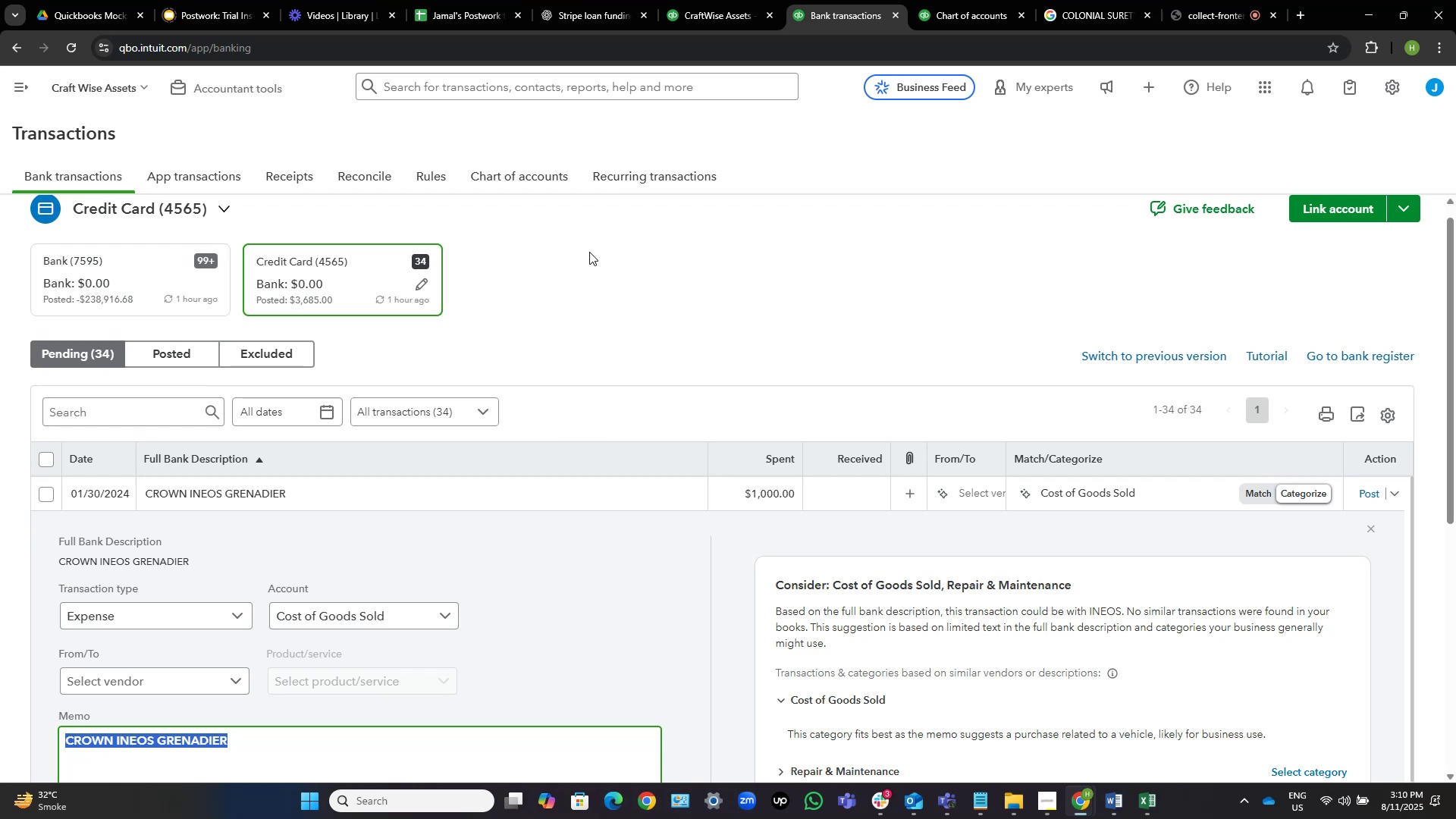 
left_click([1084, 0])
 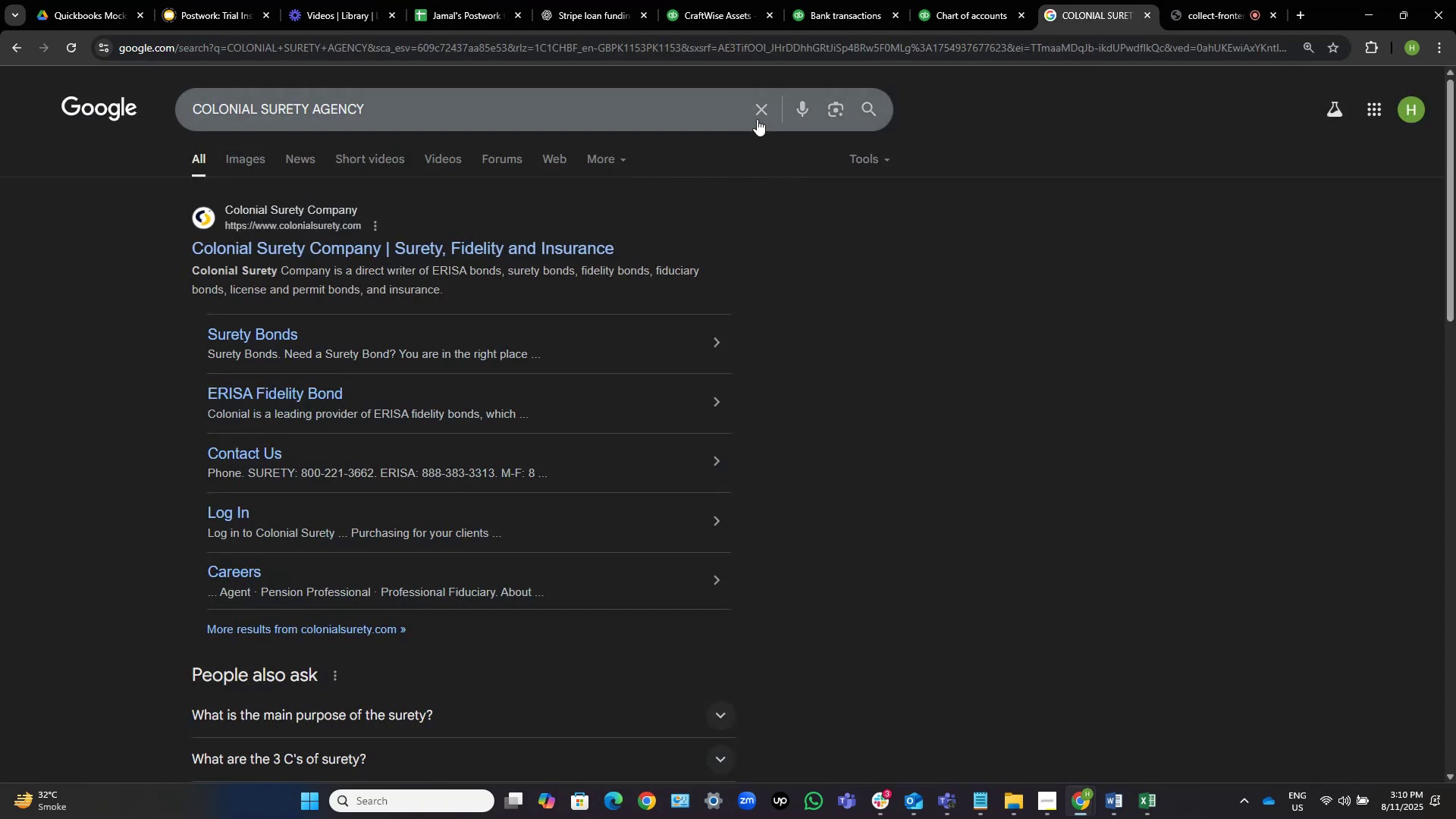 
left_click([767, 115])
 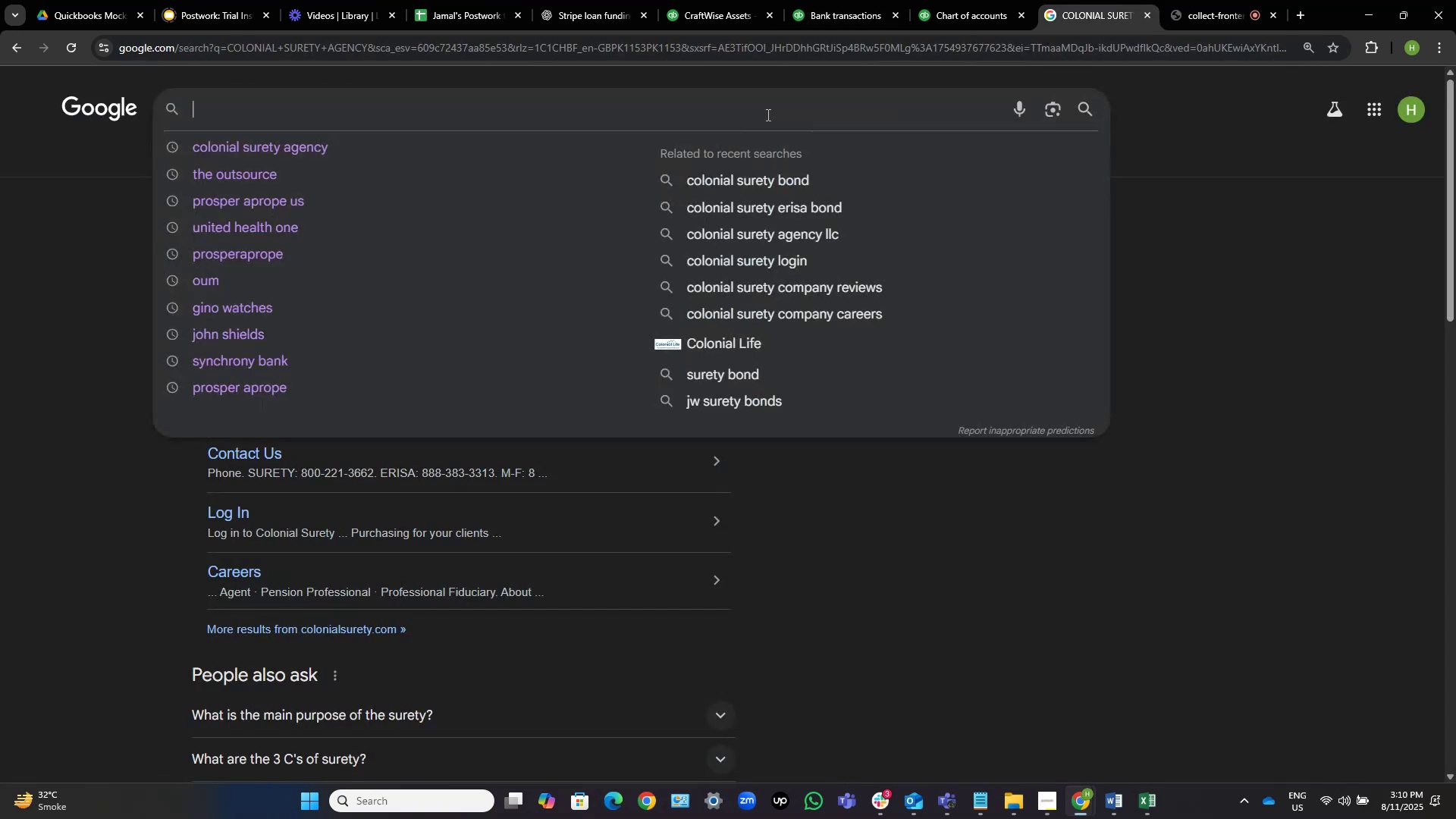 
key(Control+V)
 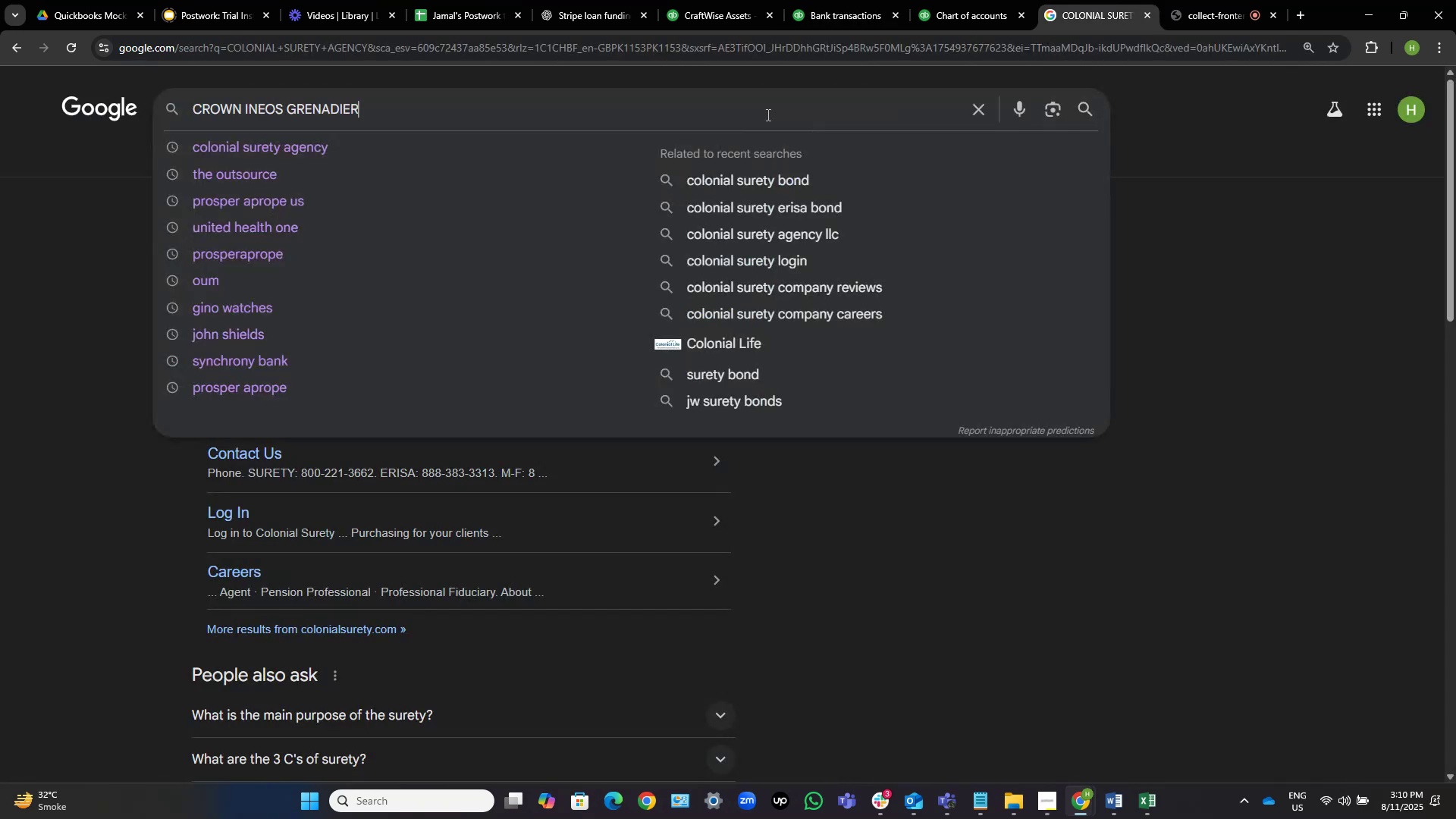 
key(NumpadEnter)
 